 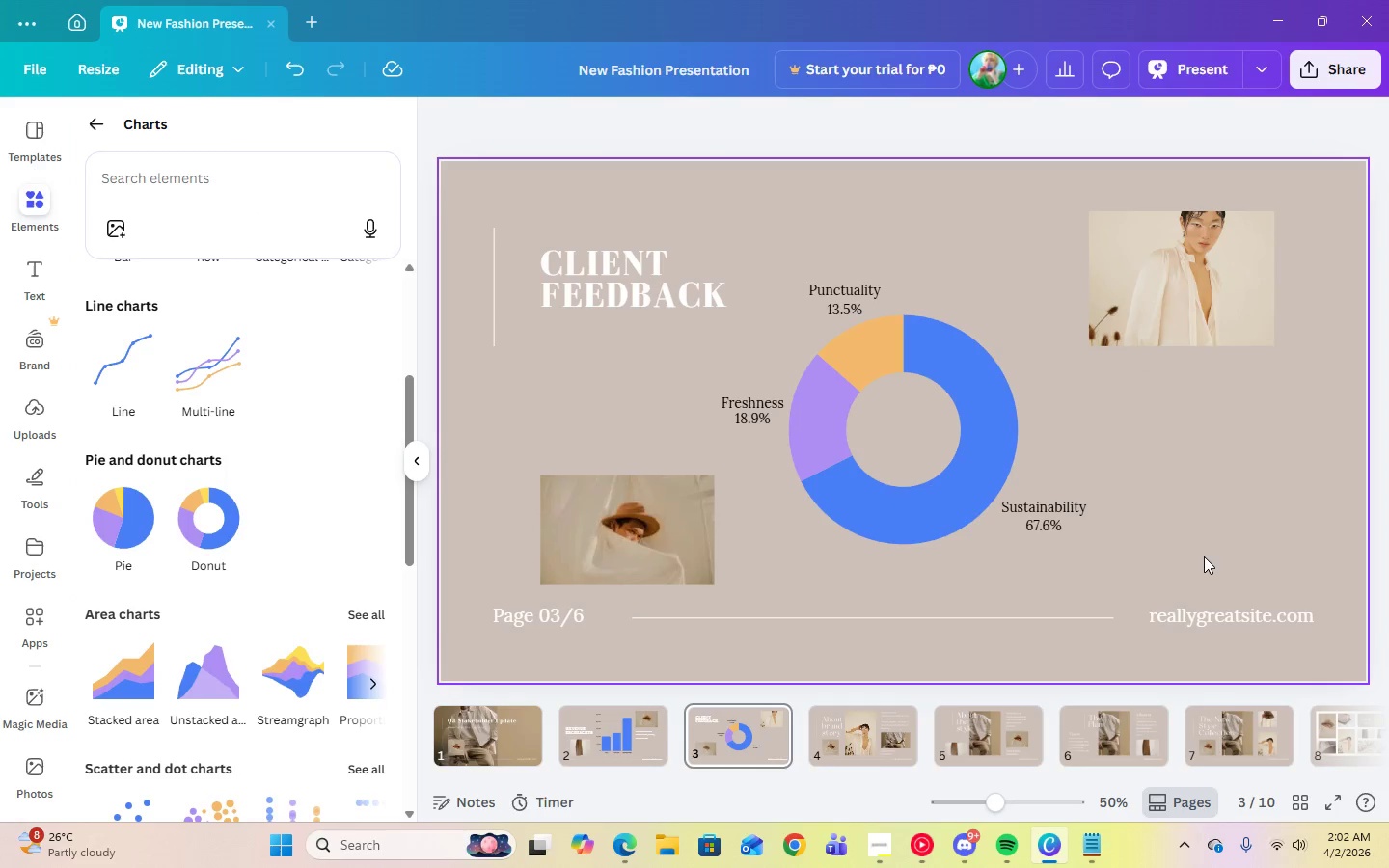 
left_click([642, 552])
 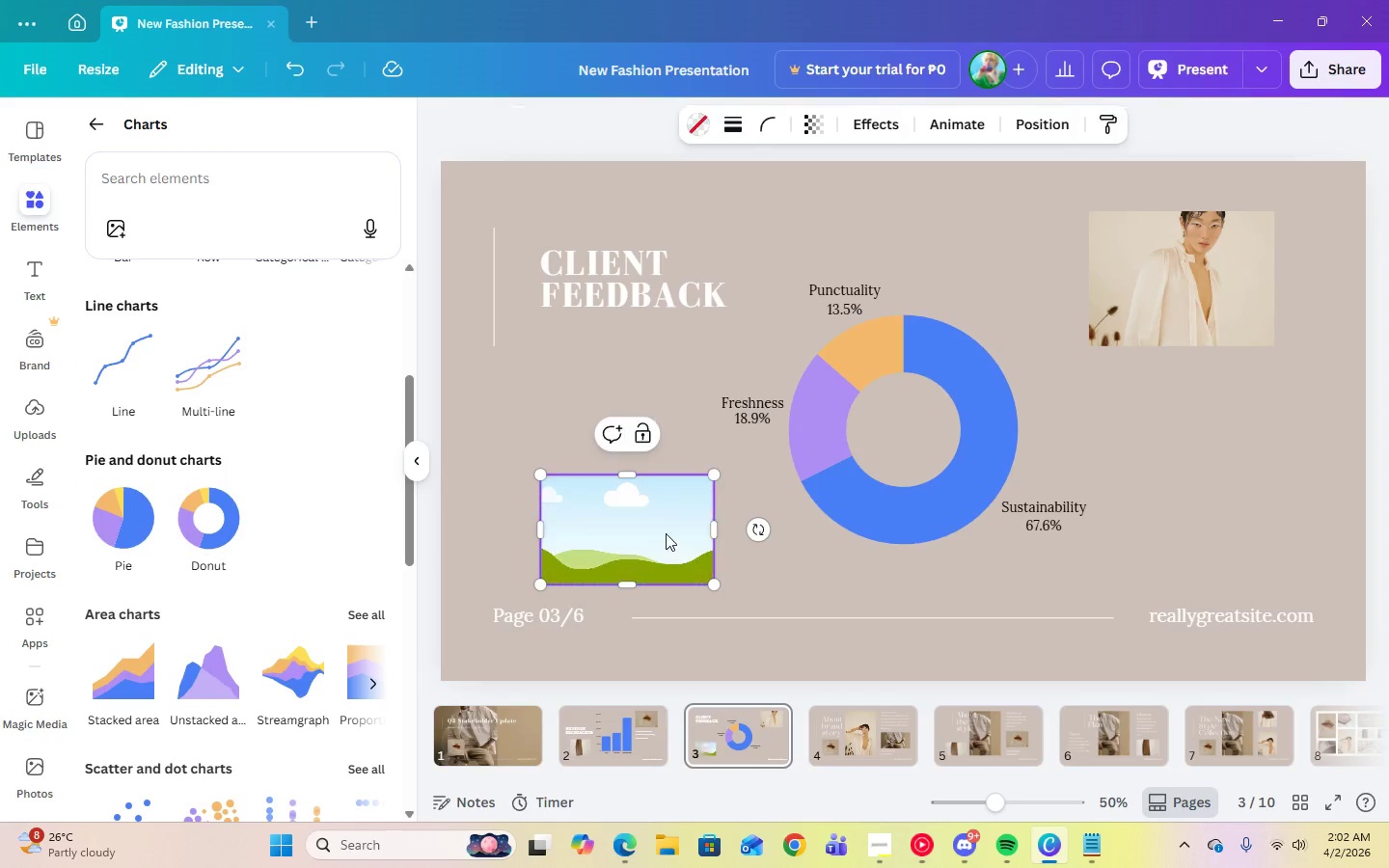 
key(Delete)
 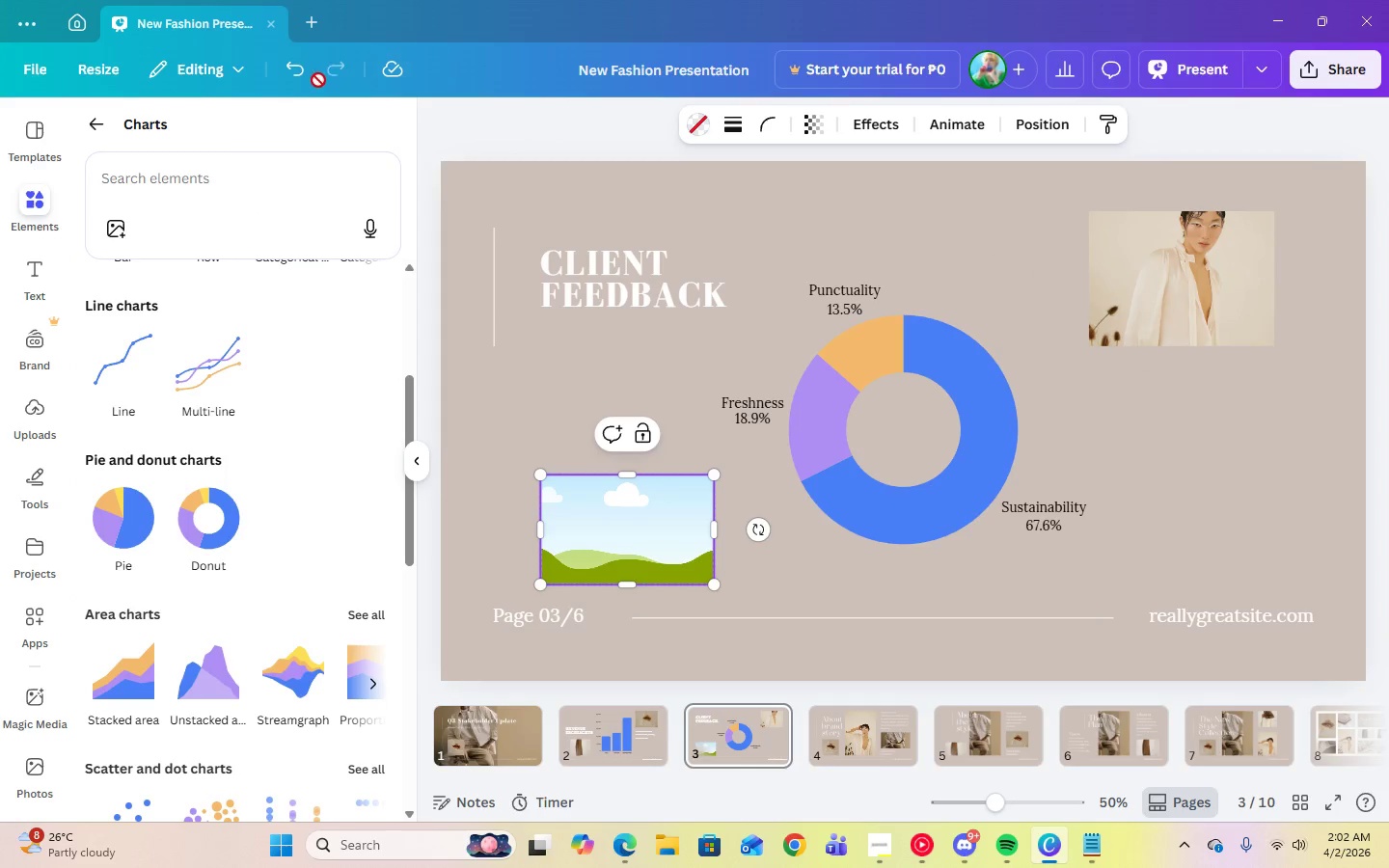 
left_click([295, 77])
 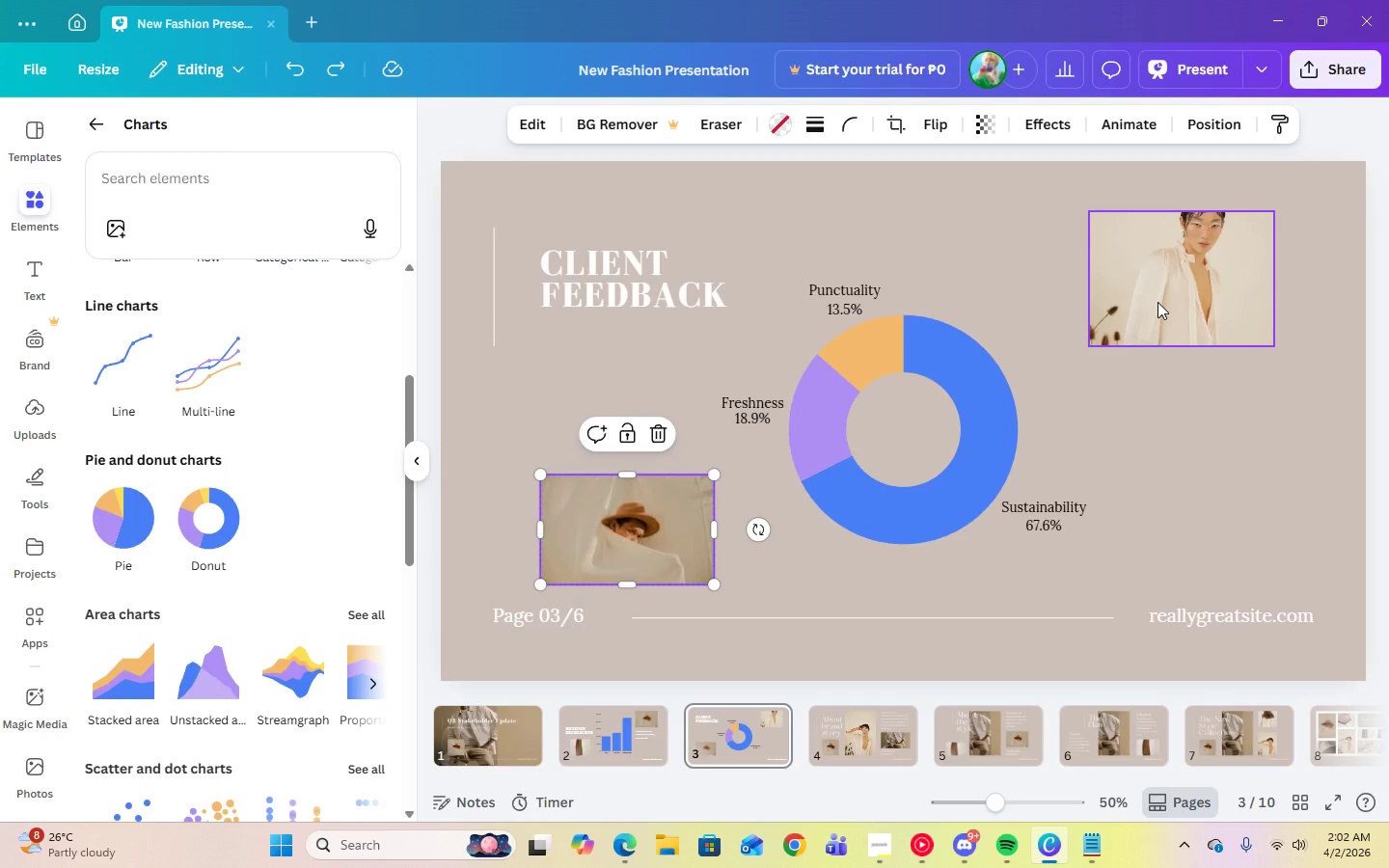 
left_click([1158, 302])
 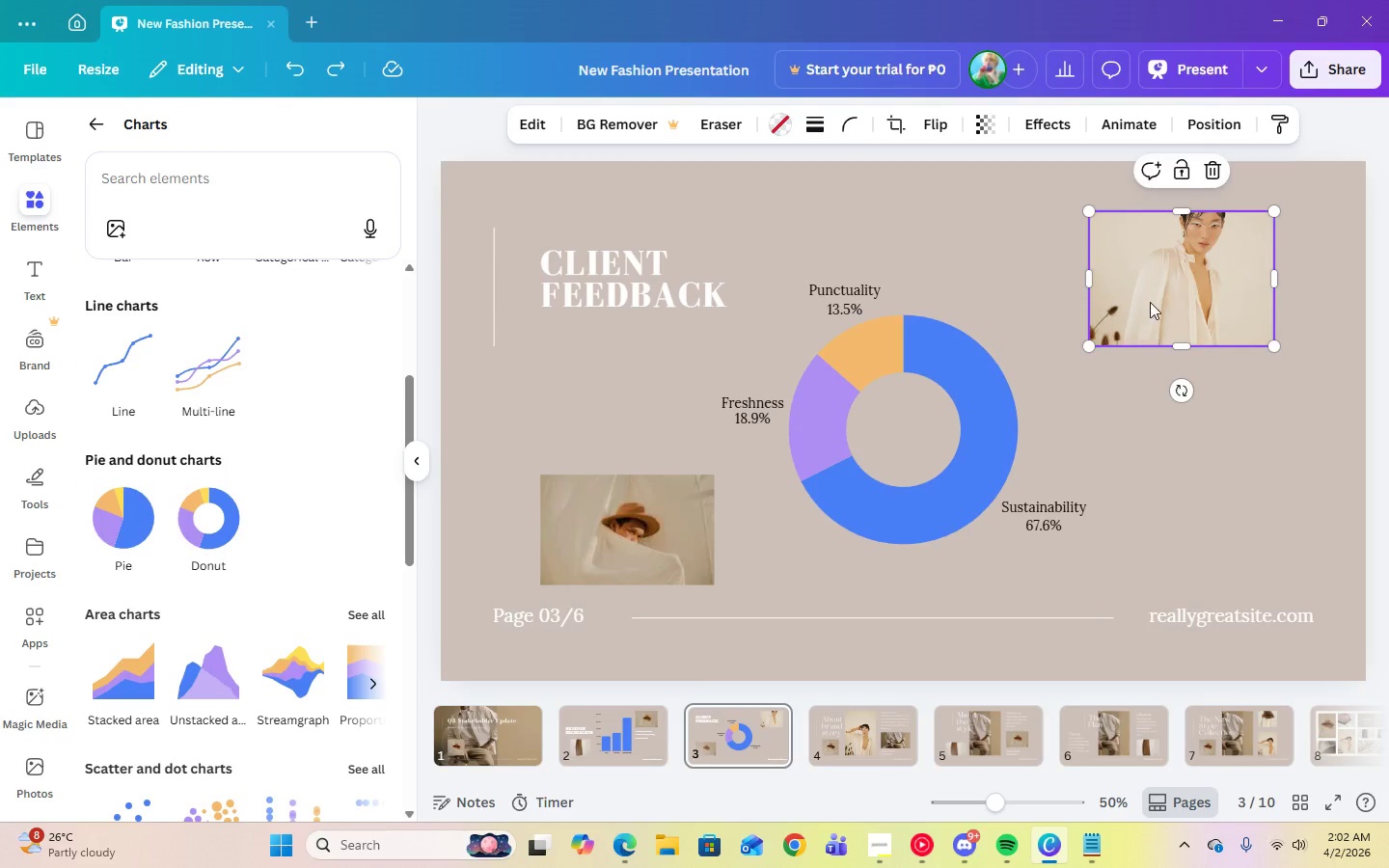 
left_click_drag(start_coordinate=[1158, 302], to_coordinate=[549, 422])
 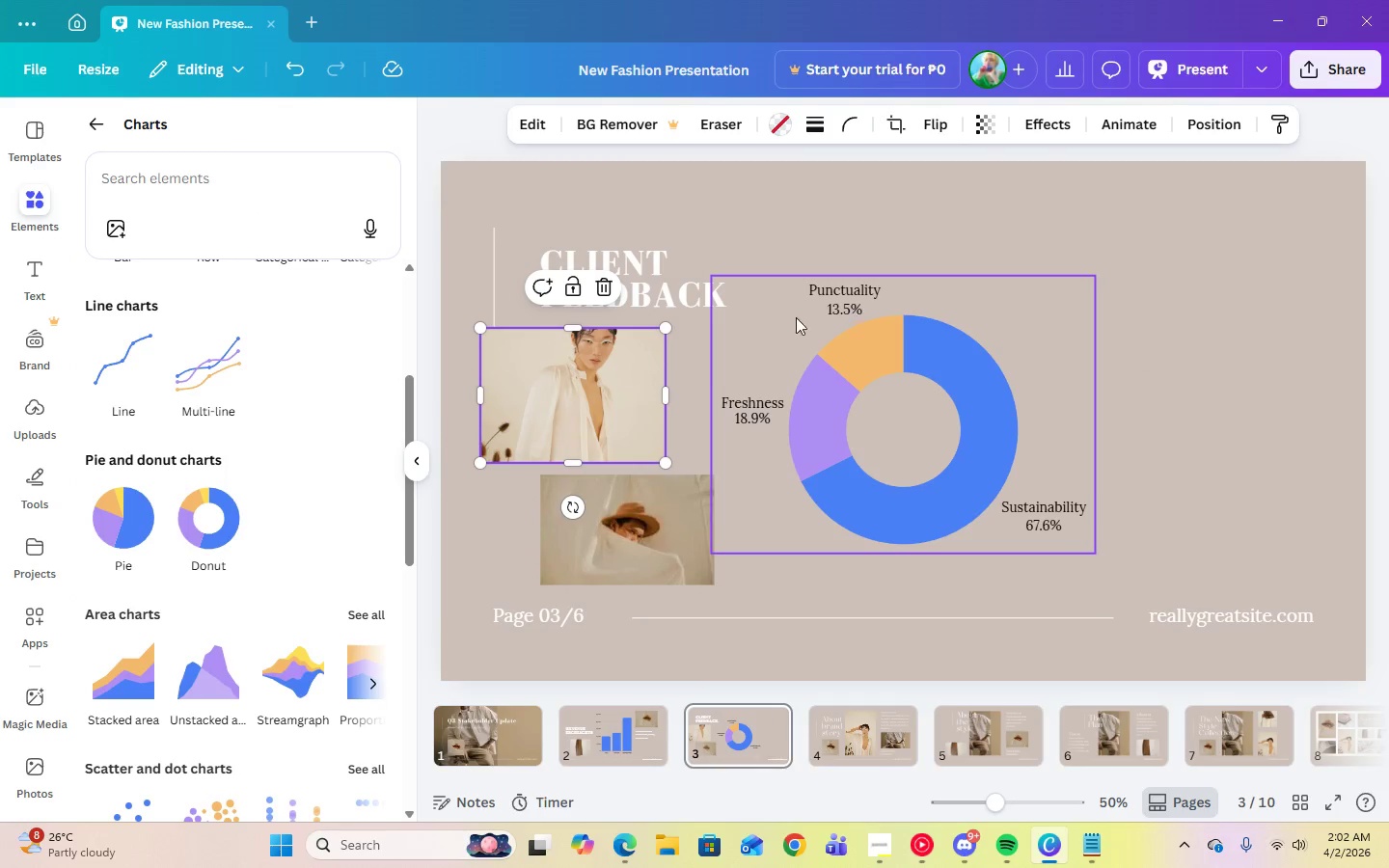 
left_click_drag(start_coordinate=[776, 314], to_coordinate=[966, 321])
 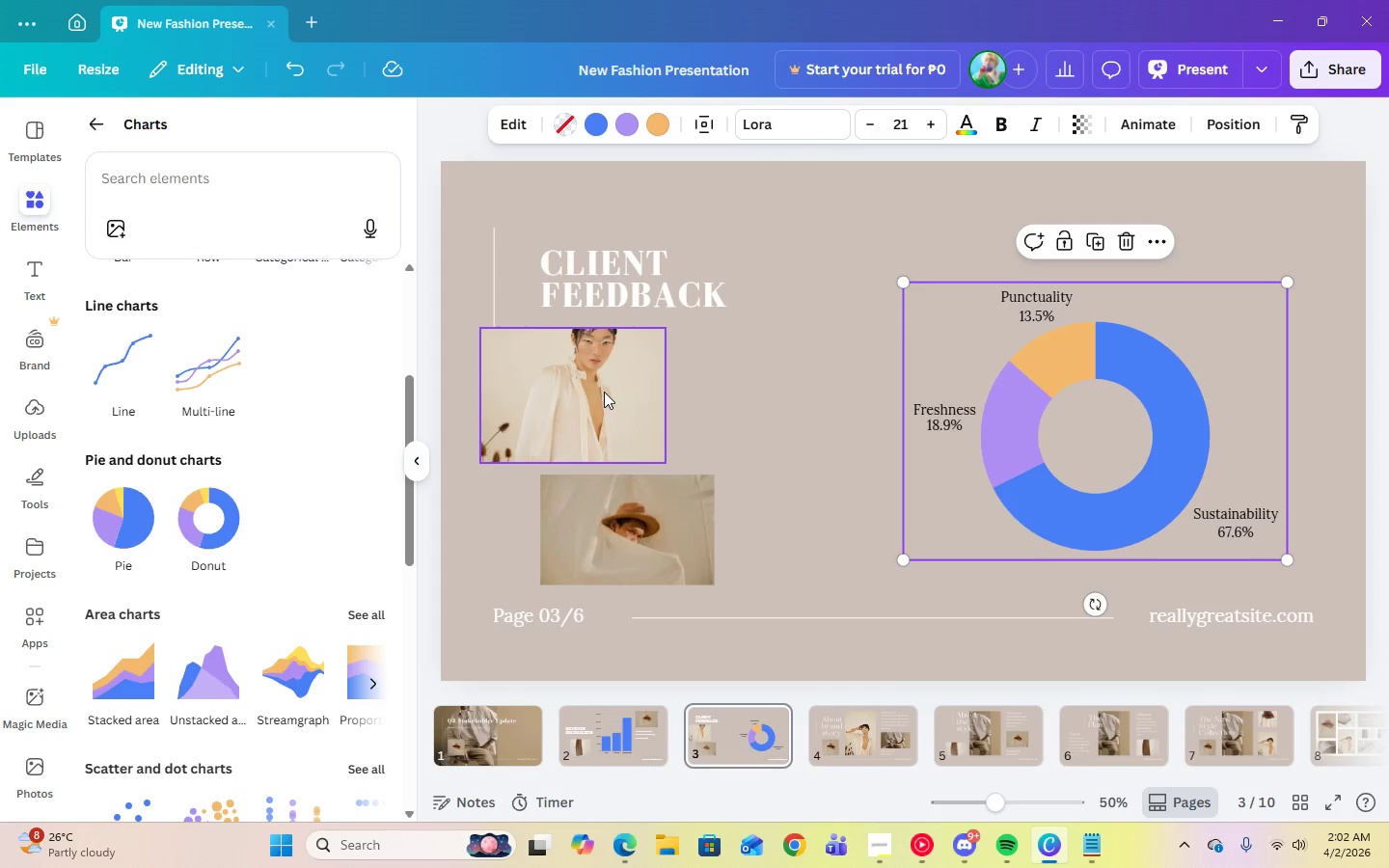 
left_click_drag(start_coordinate=[604, 392], to_coordinate=[660, 388])
 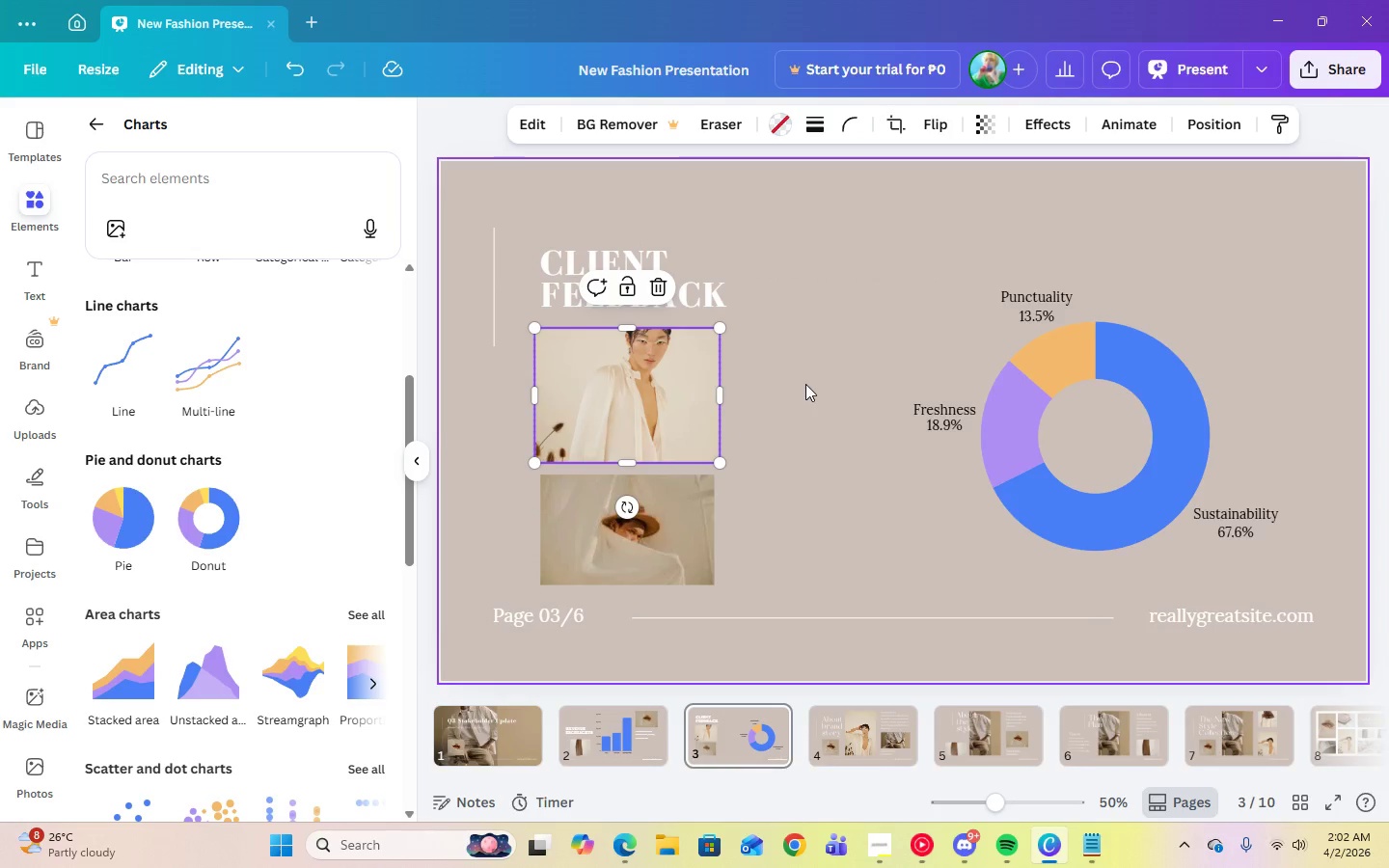 
left_click([805, 384])
 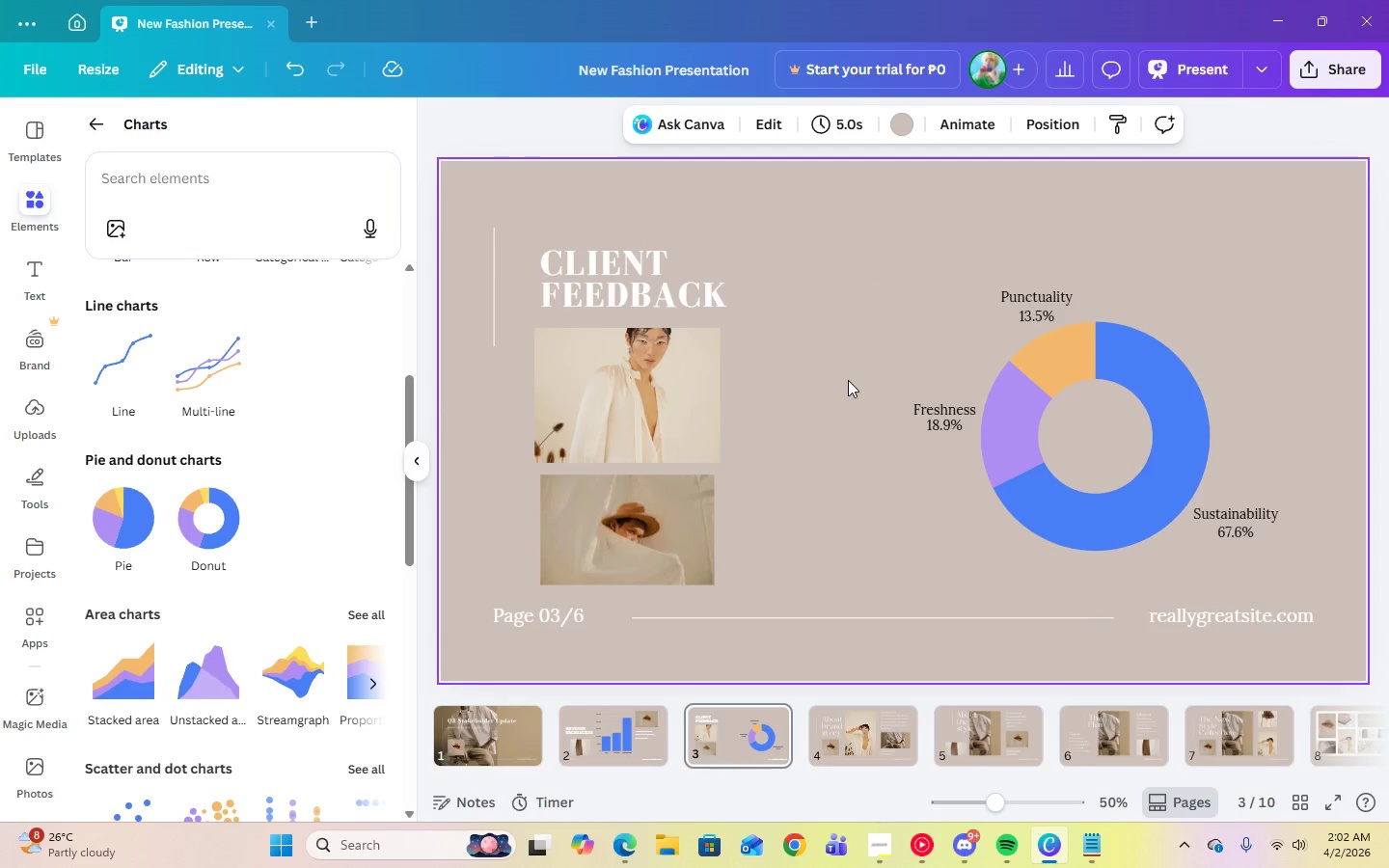 
left_click([615, 547])
 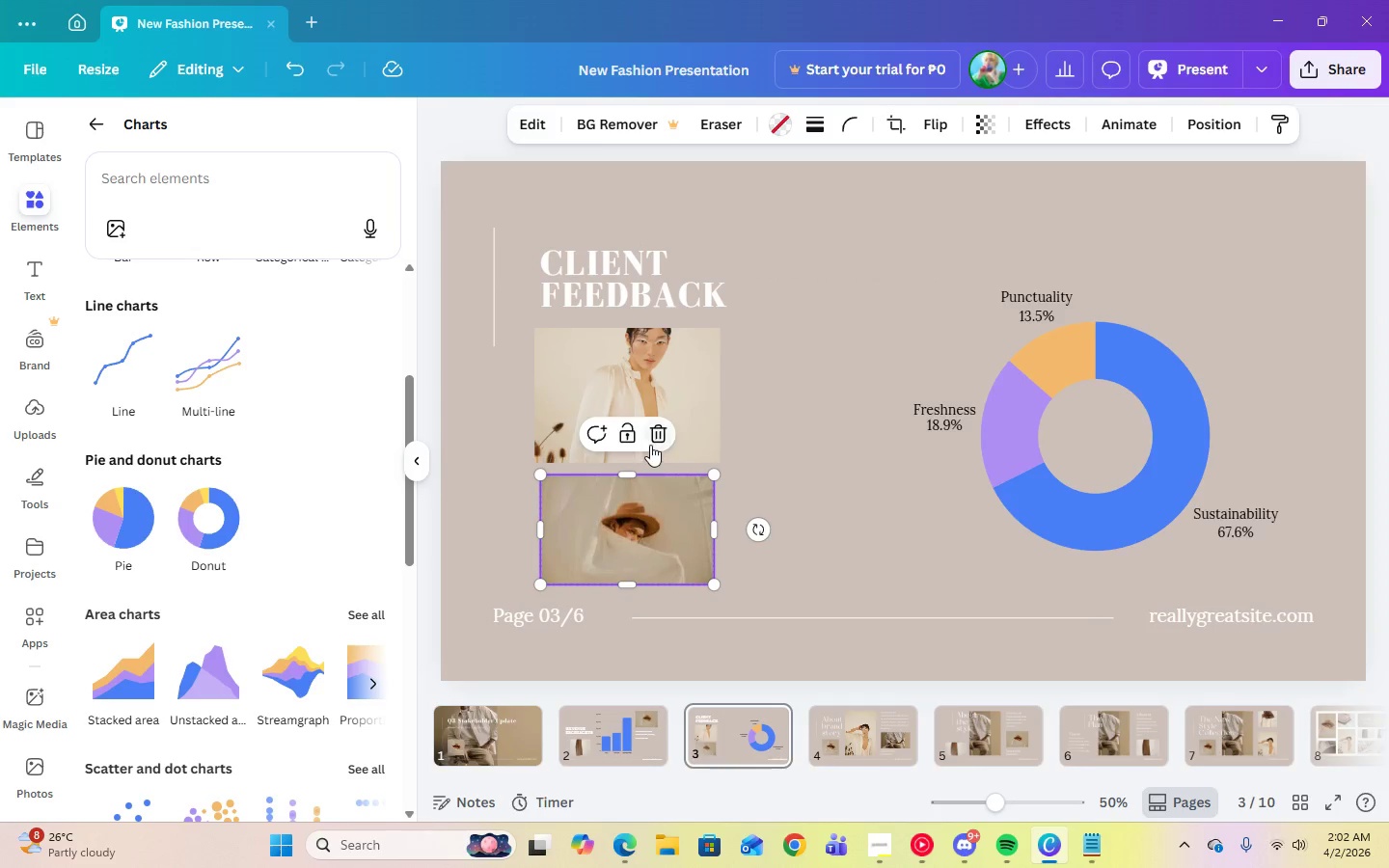 
key(Delete)
 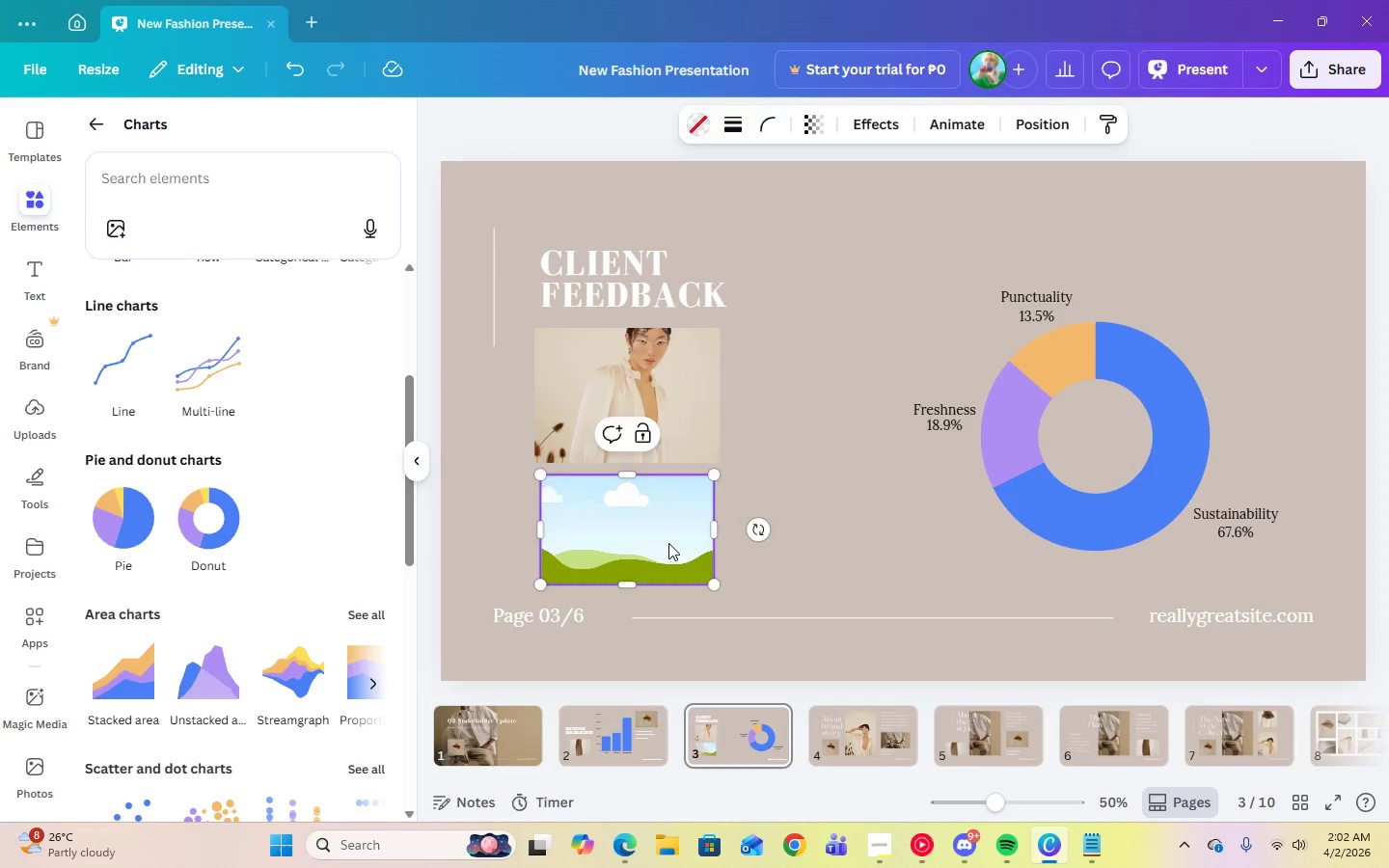 
key(Delete)
 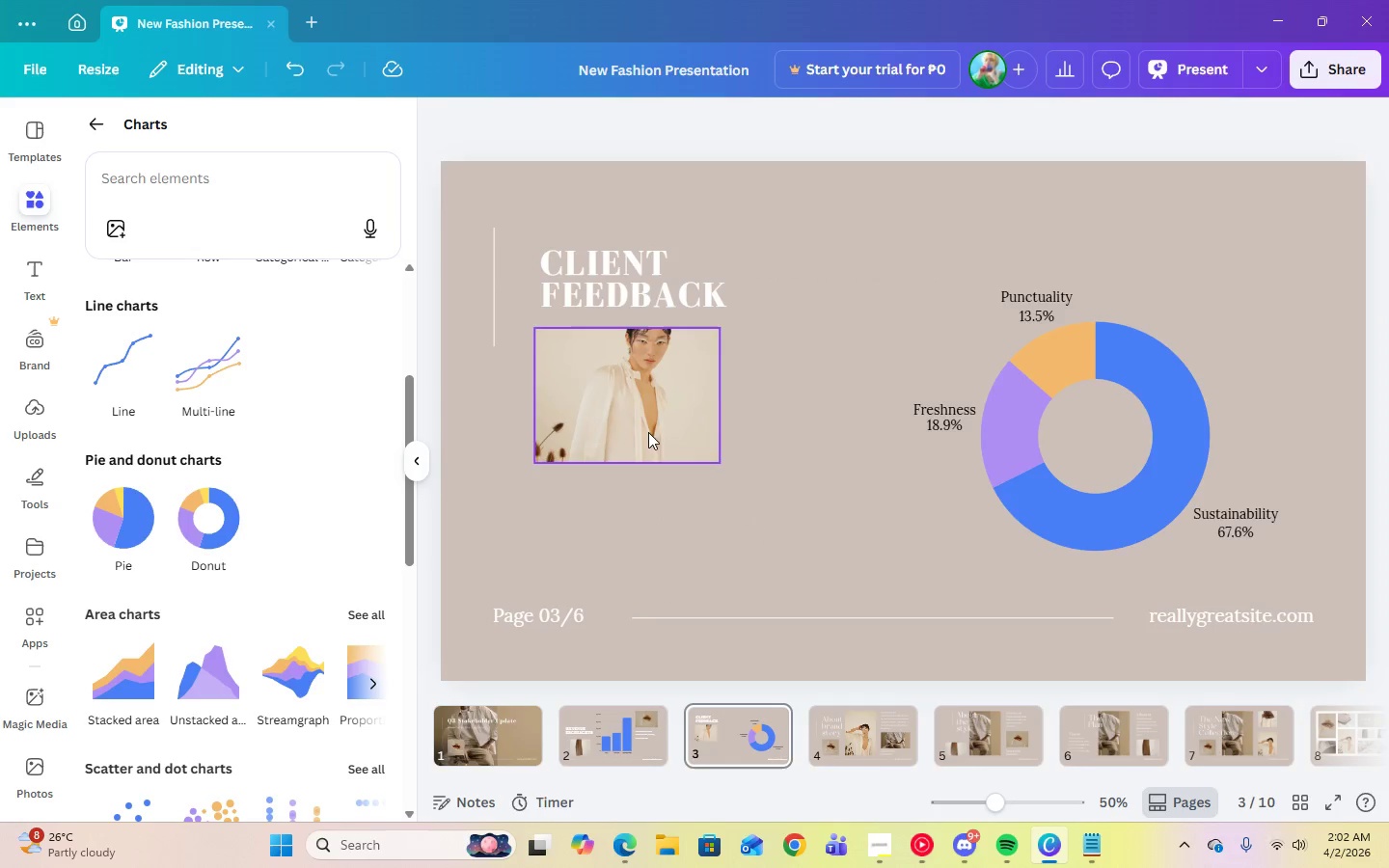 
left_click([648, 423])
 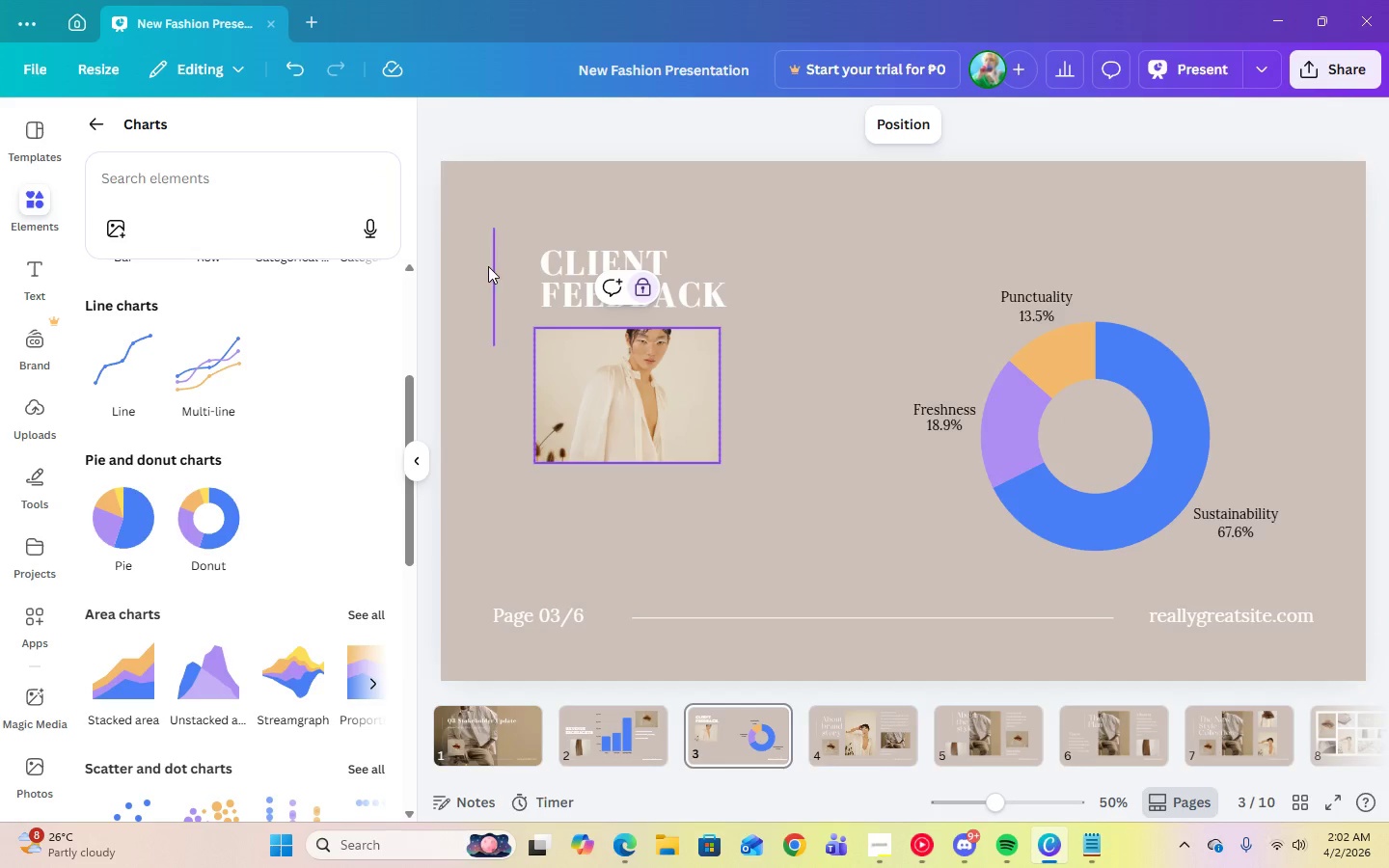 
left_click([640, 287])
 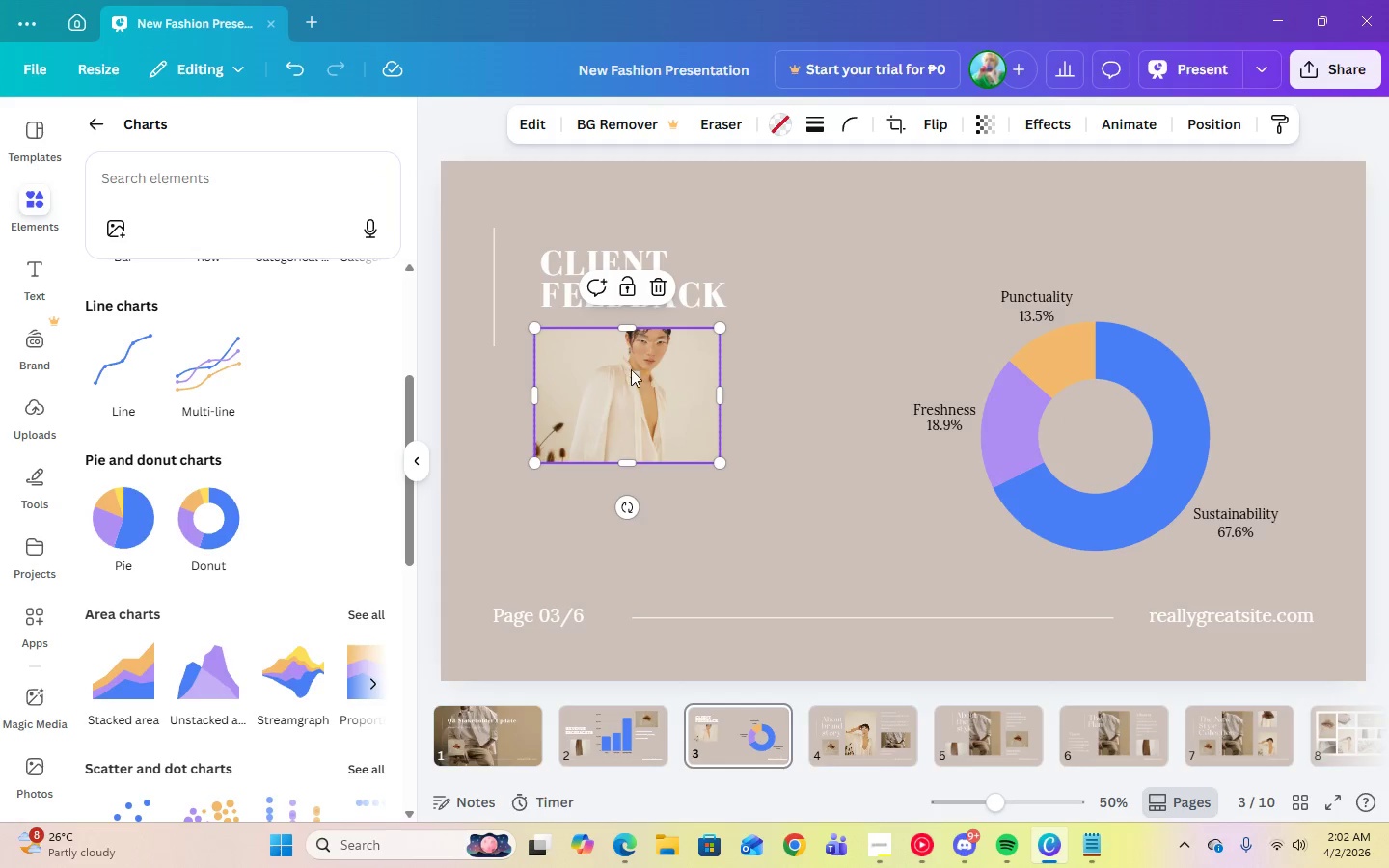 
left_click([632, 379])
 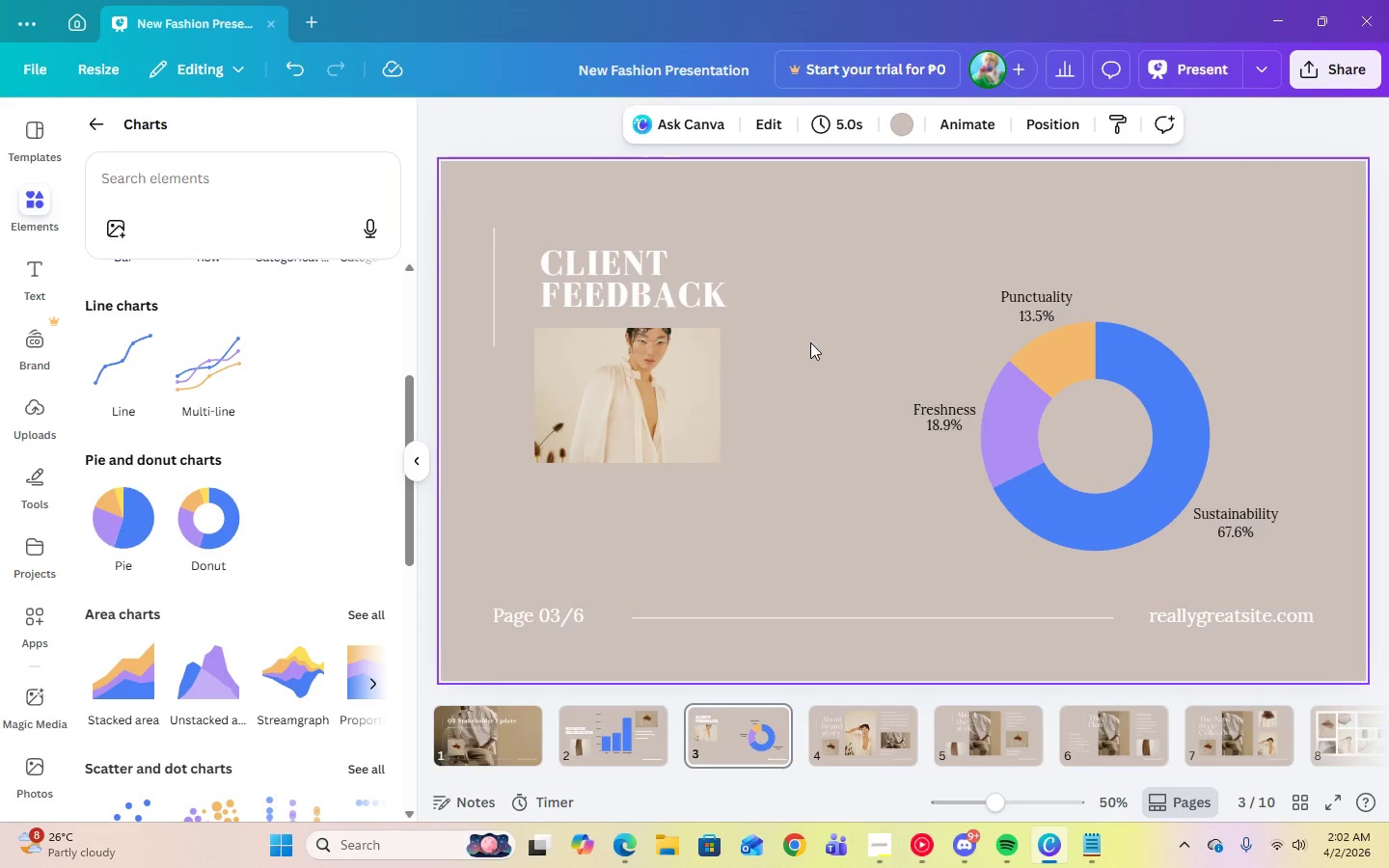 
double_click([671, 380])
 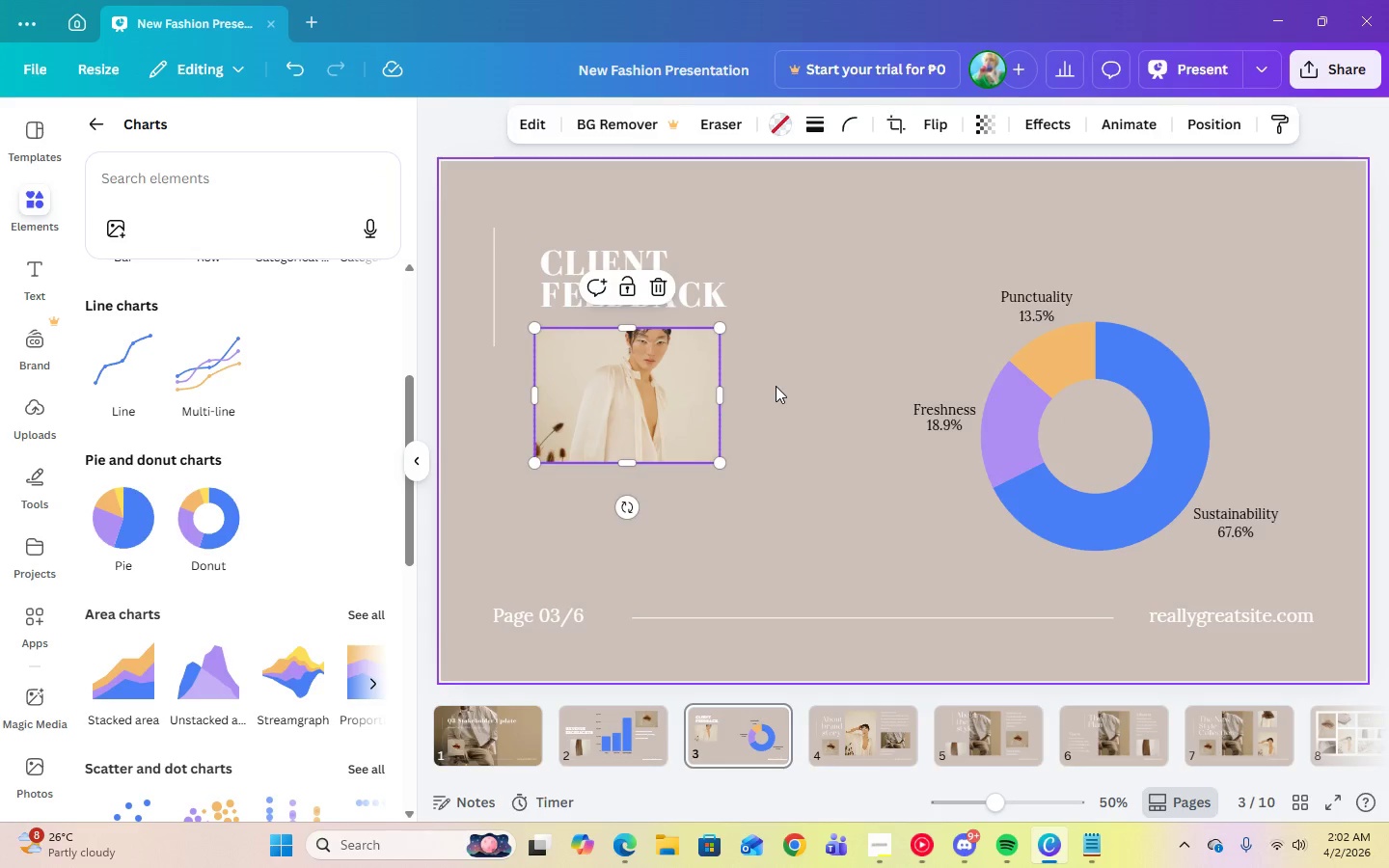 
double_click([652, 378])
 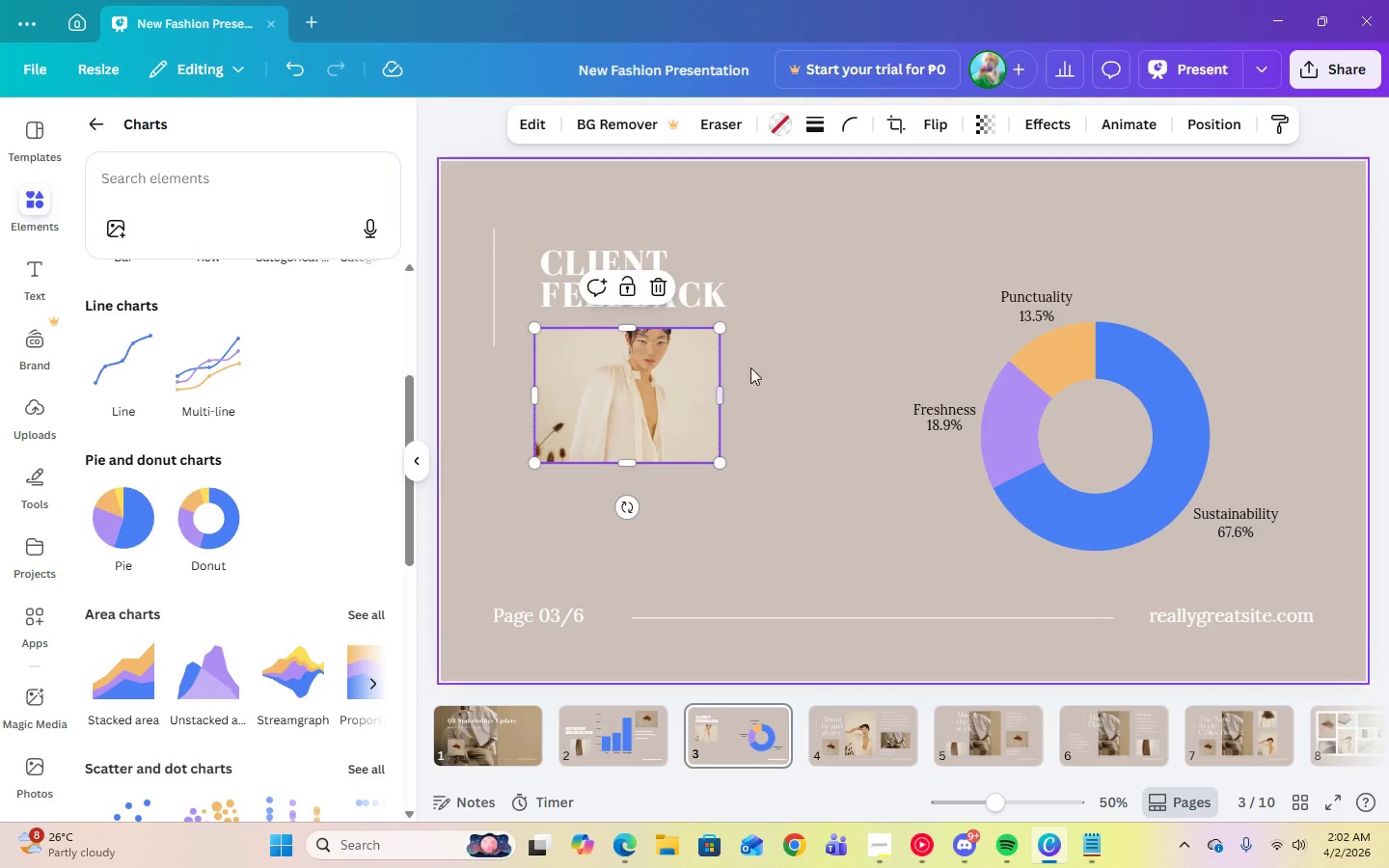 
right_click([645, 379])
 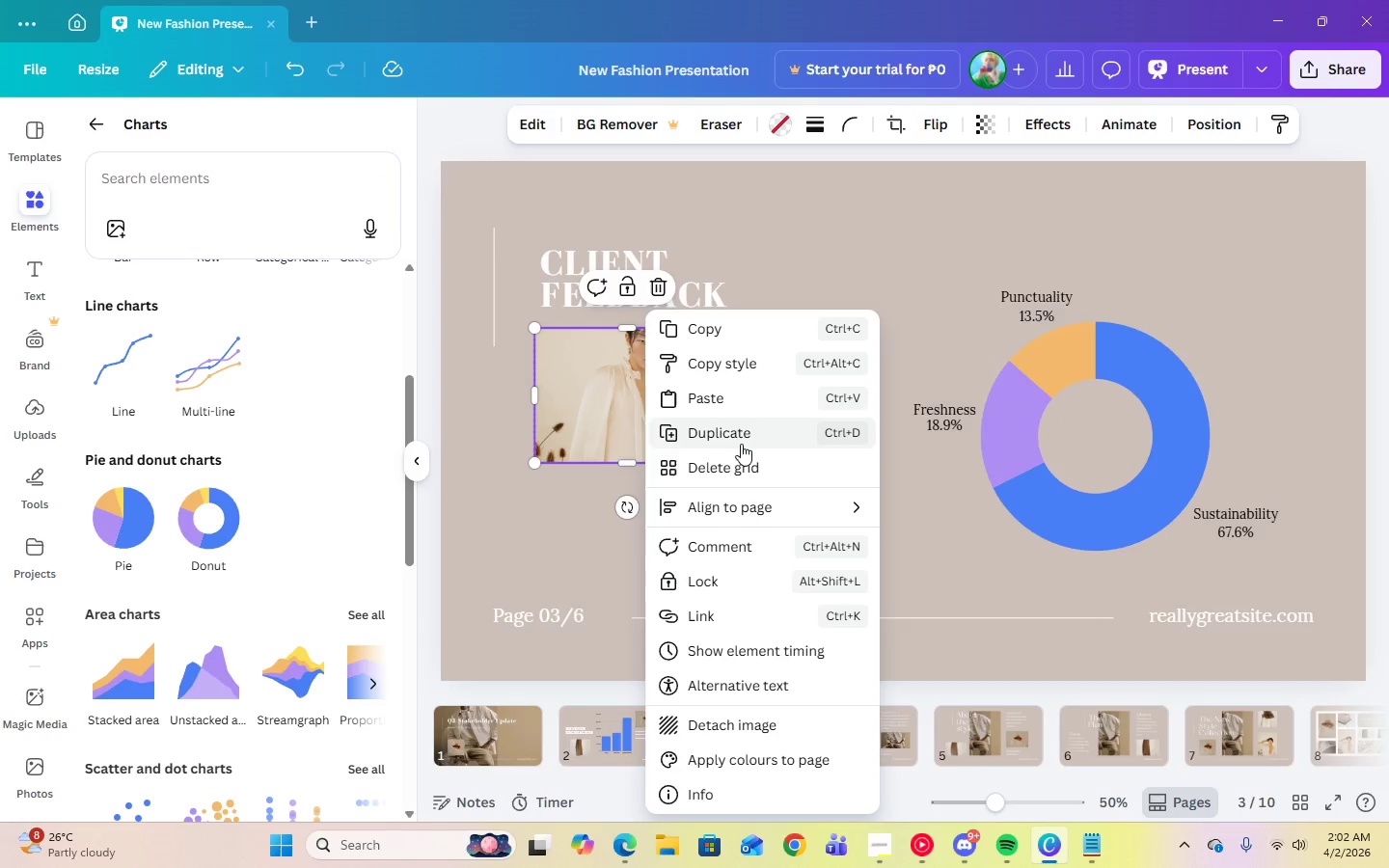 
left_click([733, 438])
 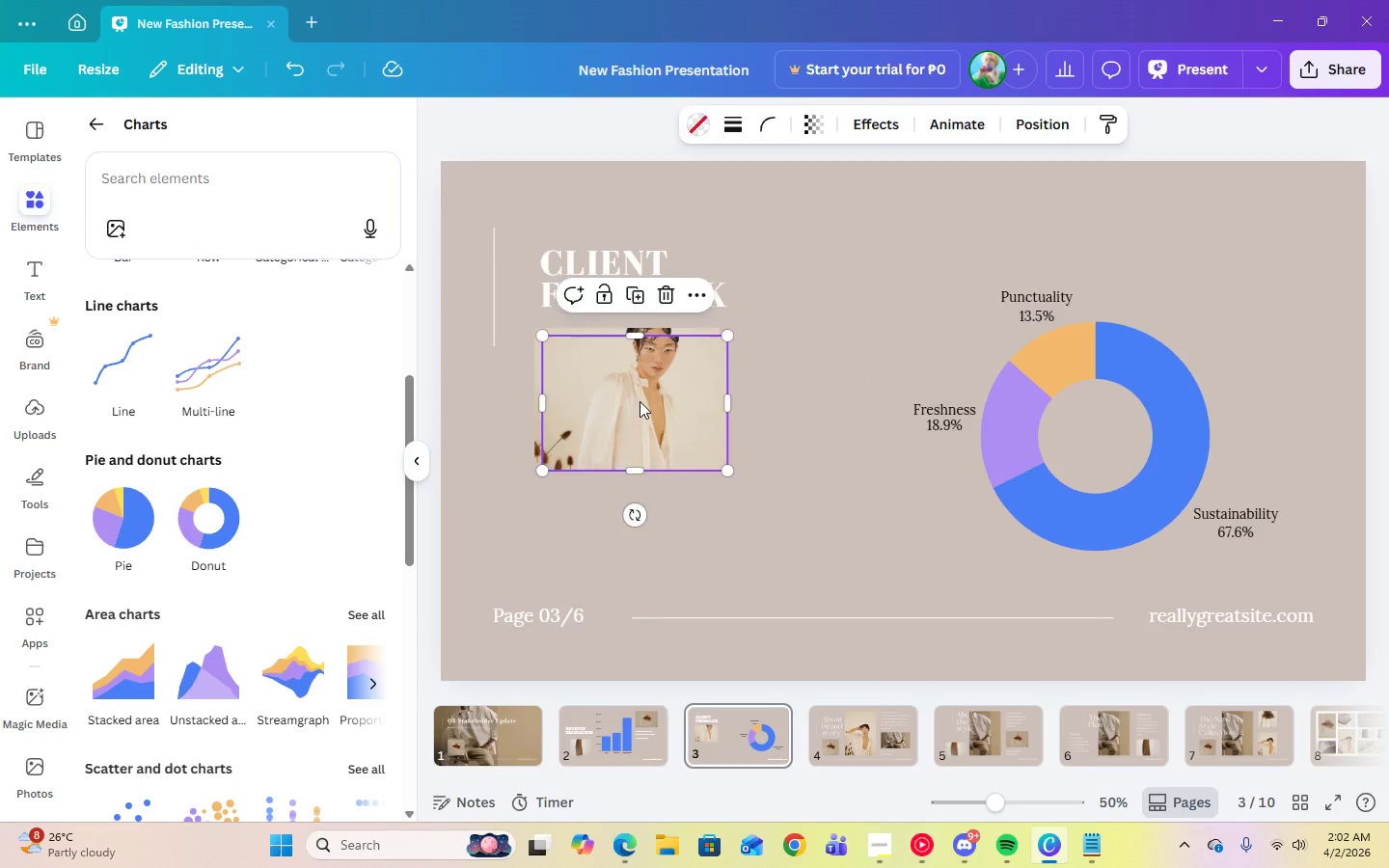 
left_click_drag(start_coordinate=[640, 401], to_coordinate=[631, 533])
 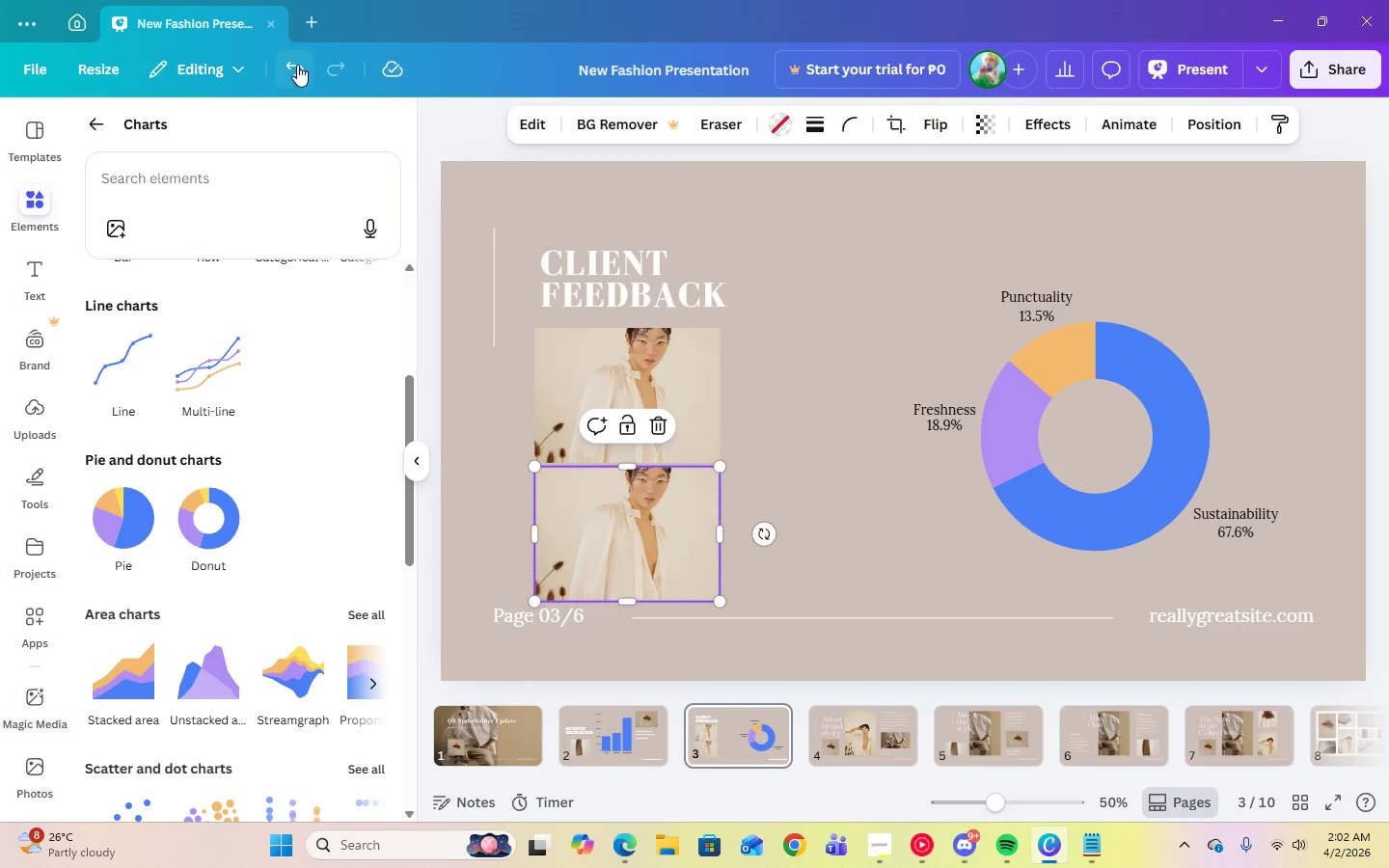 
double_click([297, 65])
 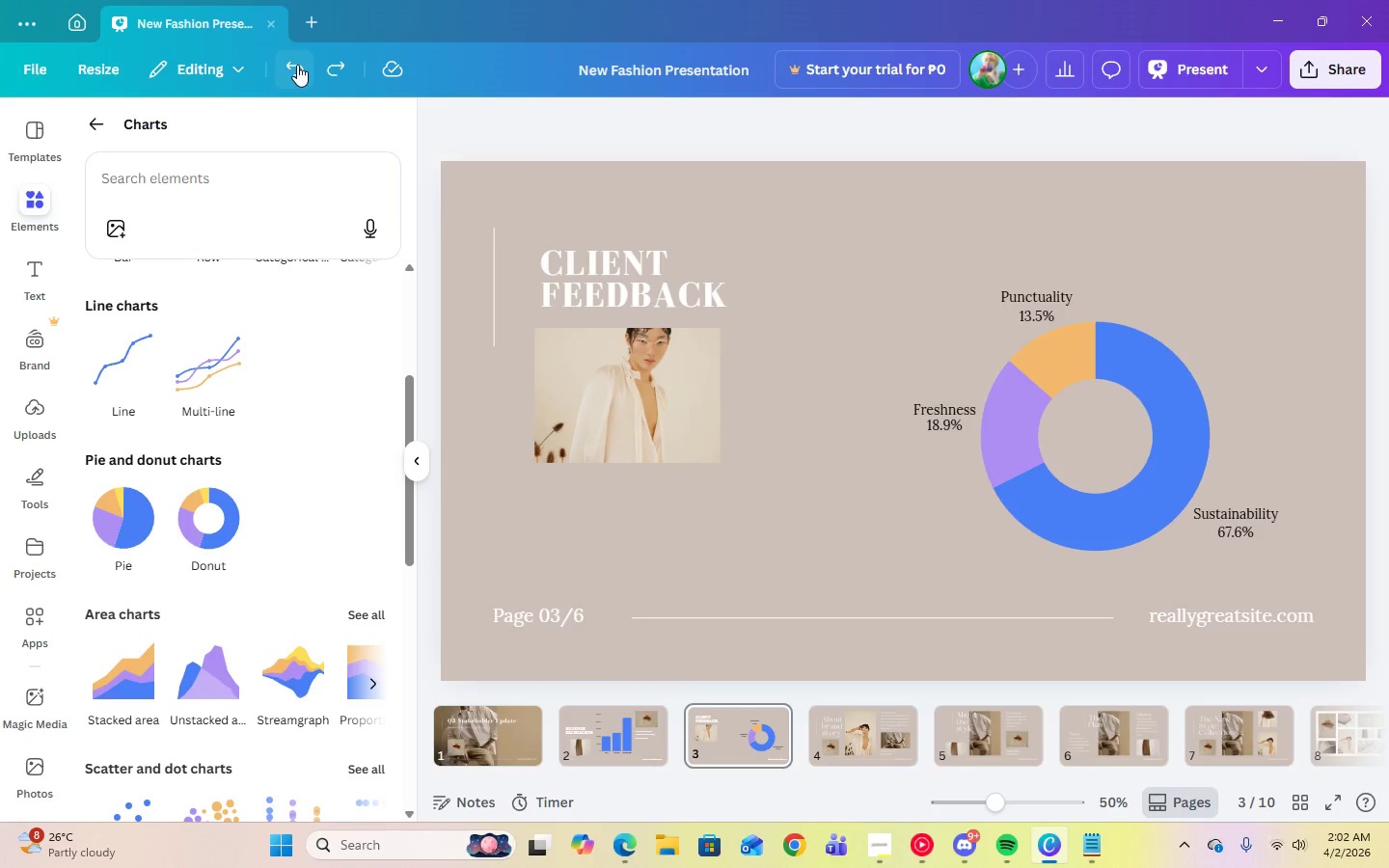 
triple_click([297, 65])
 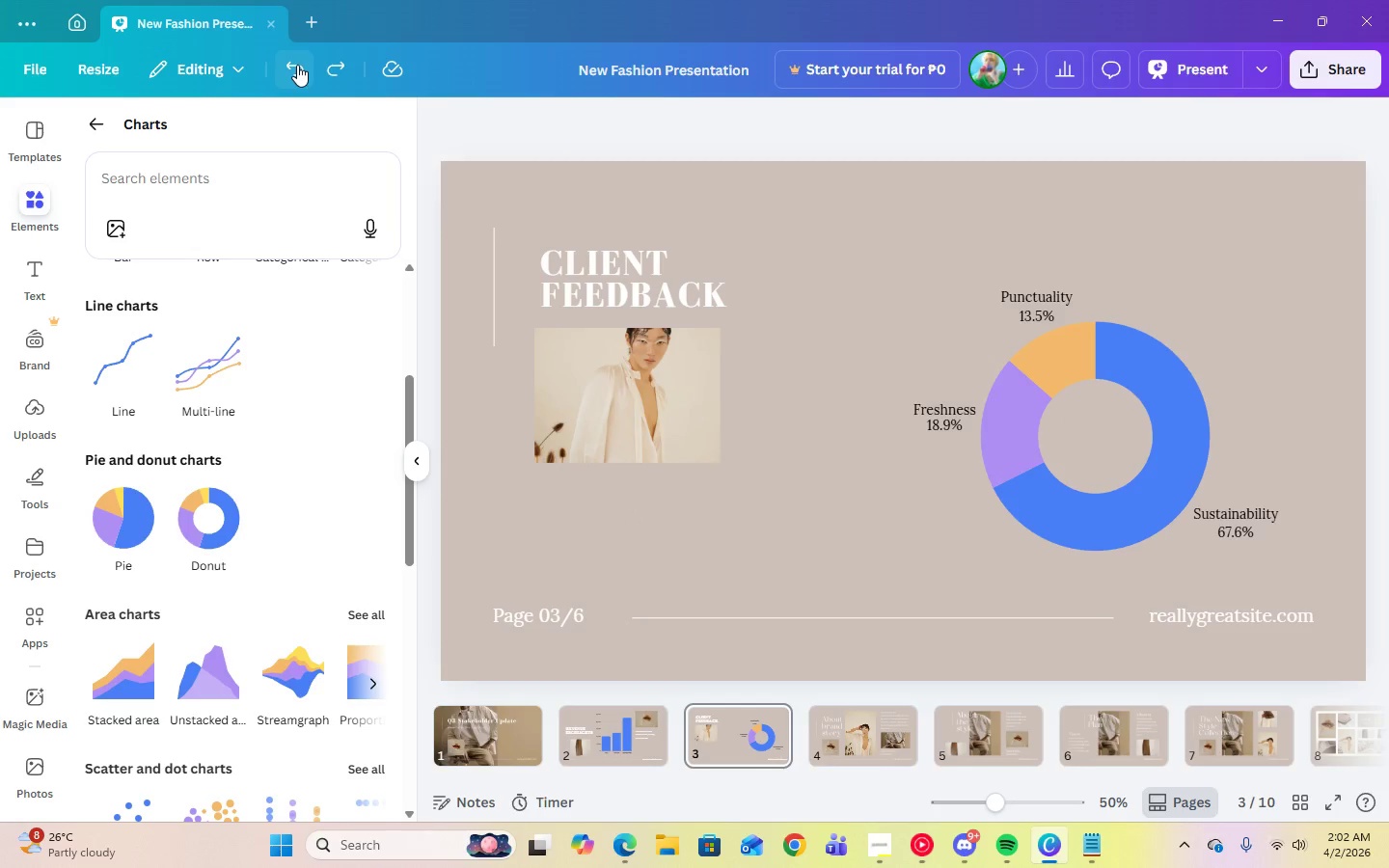 
triple_click([297, 65])
 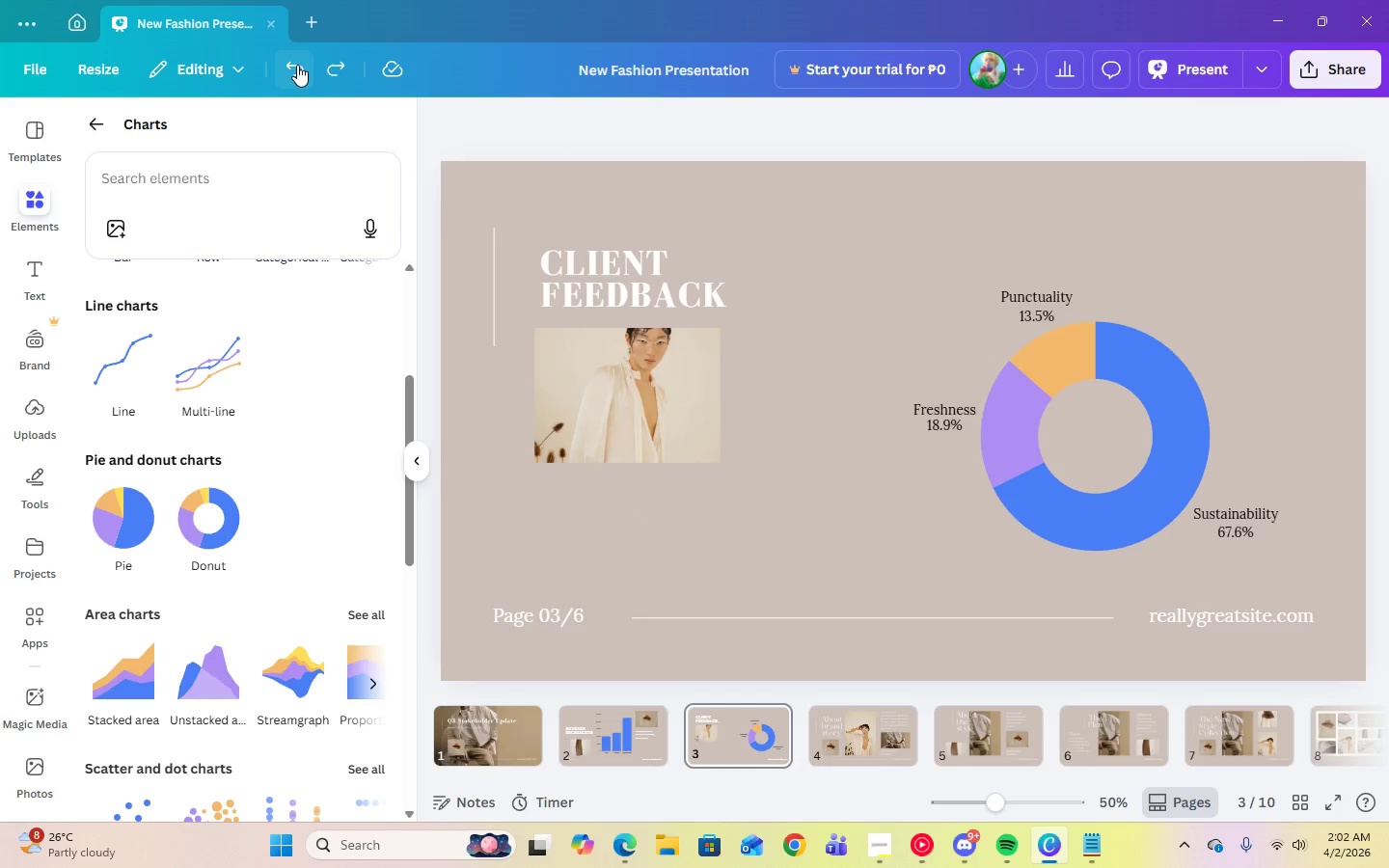 
triple_click([297, 65])
 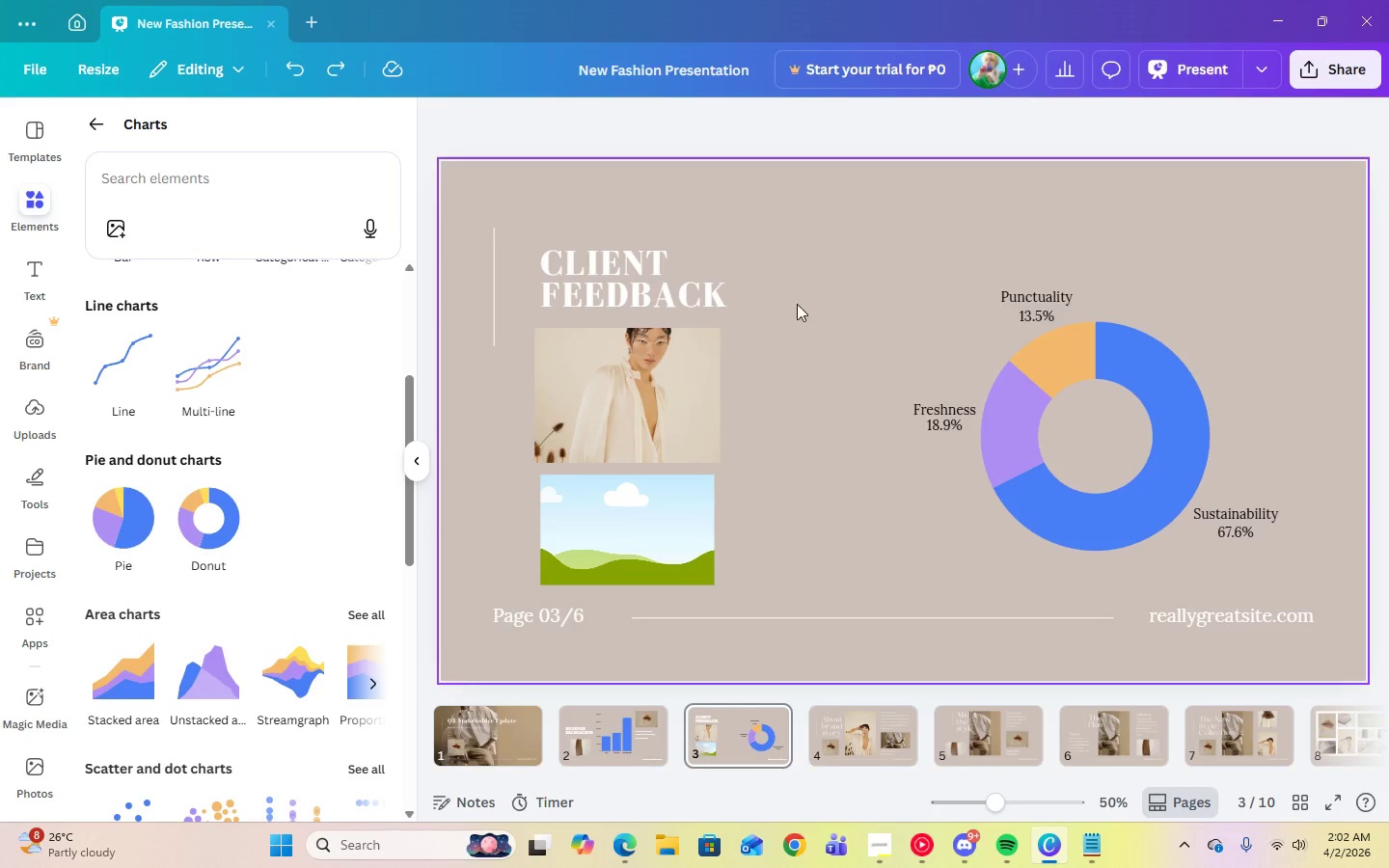 
left_click([660, 366])
 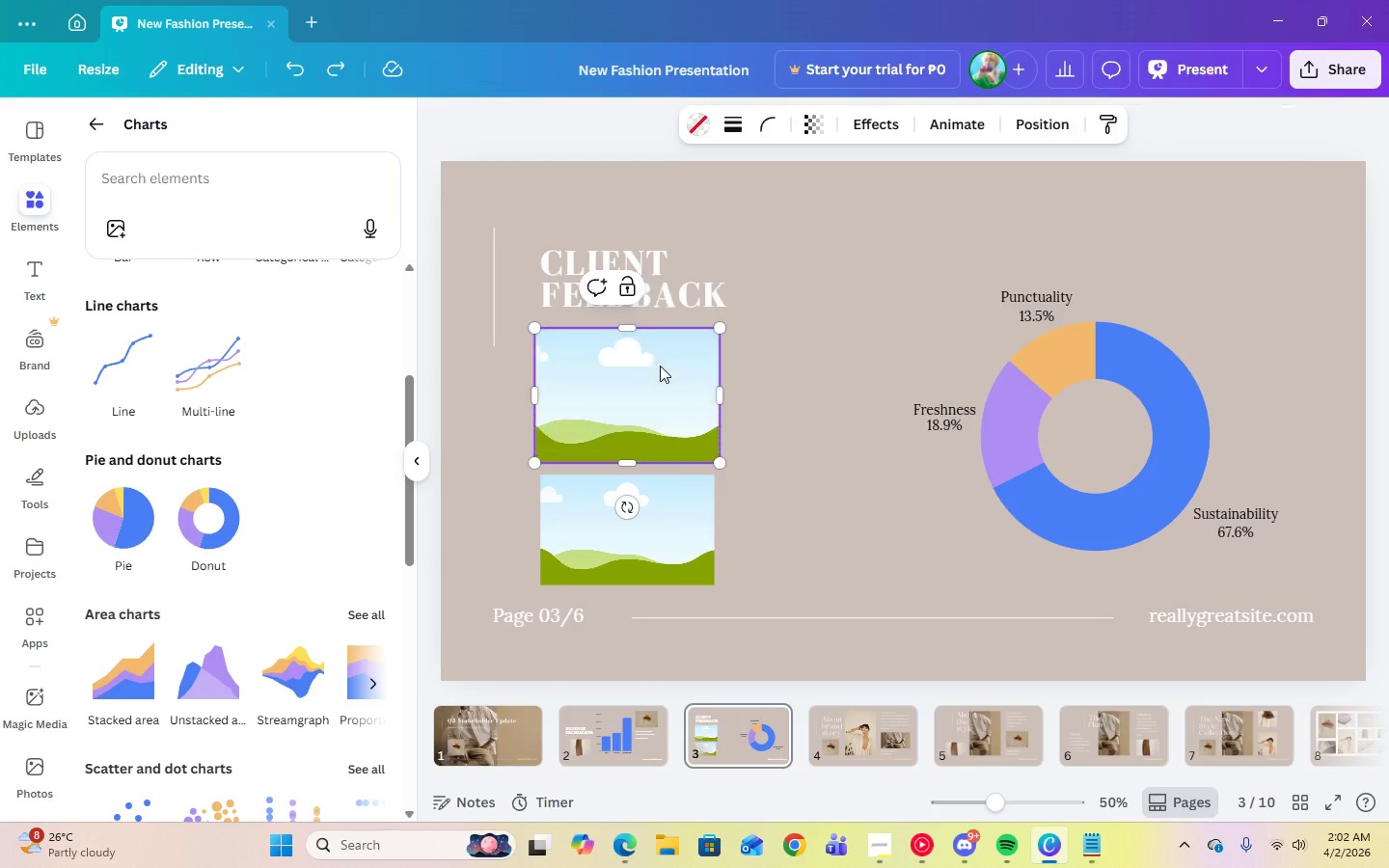 
key(Delete)
 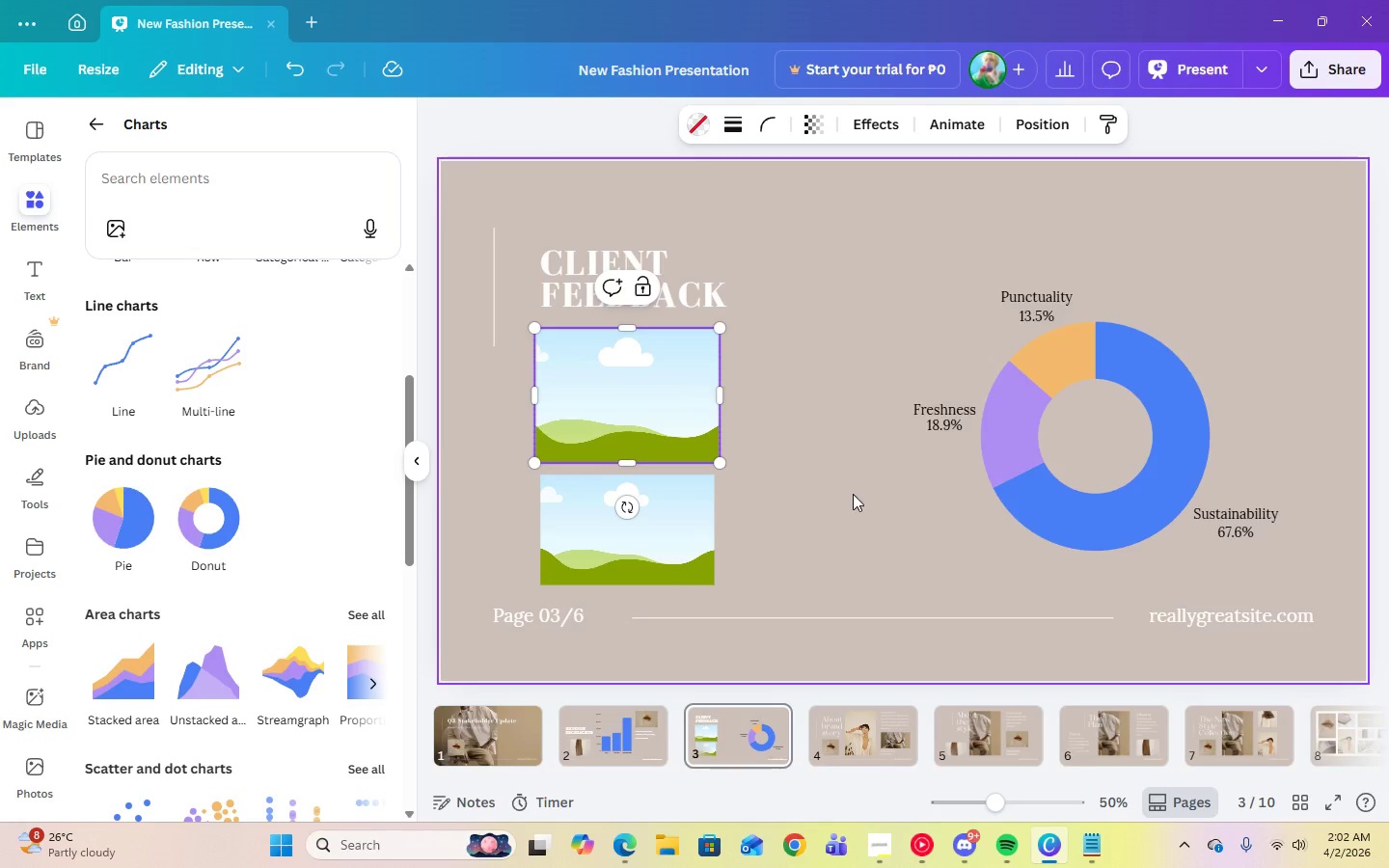 
left_click([853, 494])
 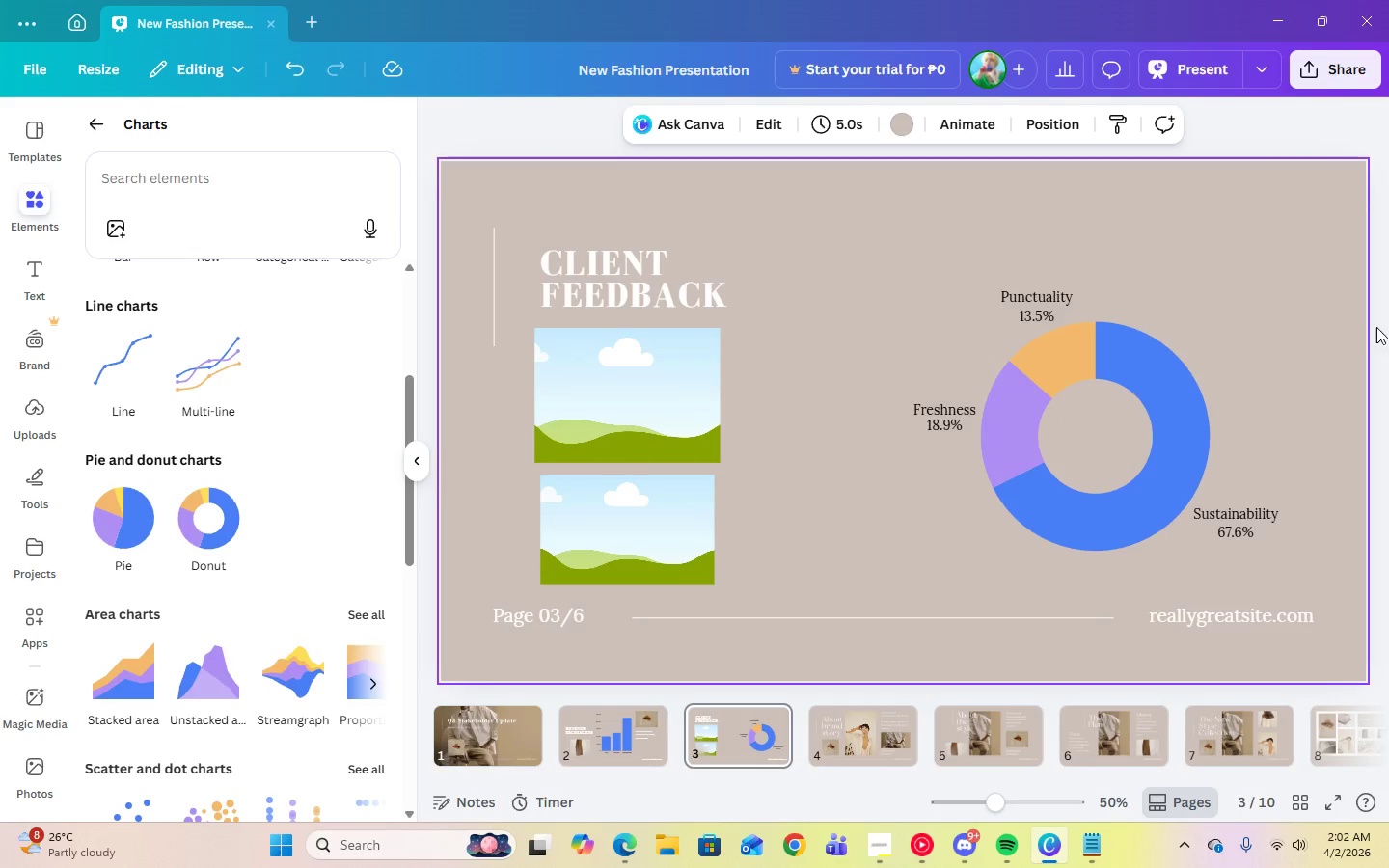 
left_click([1172, 308])
 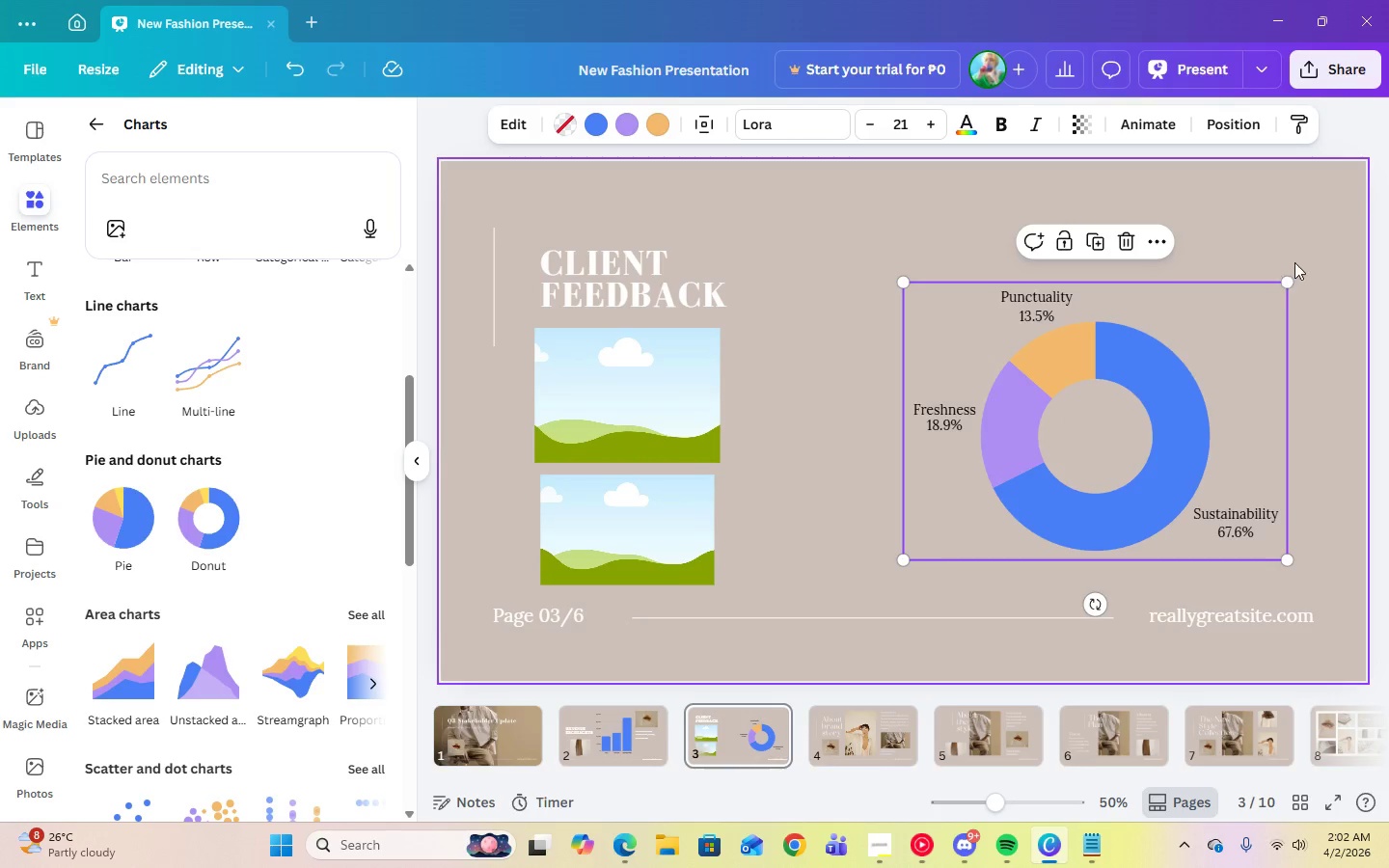 
left_click([1286, 234])
 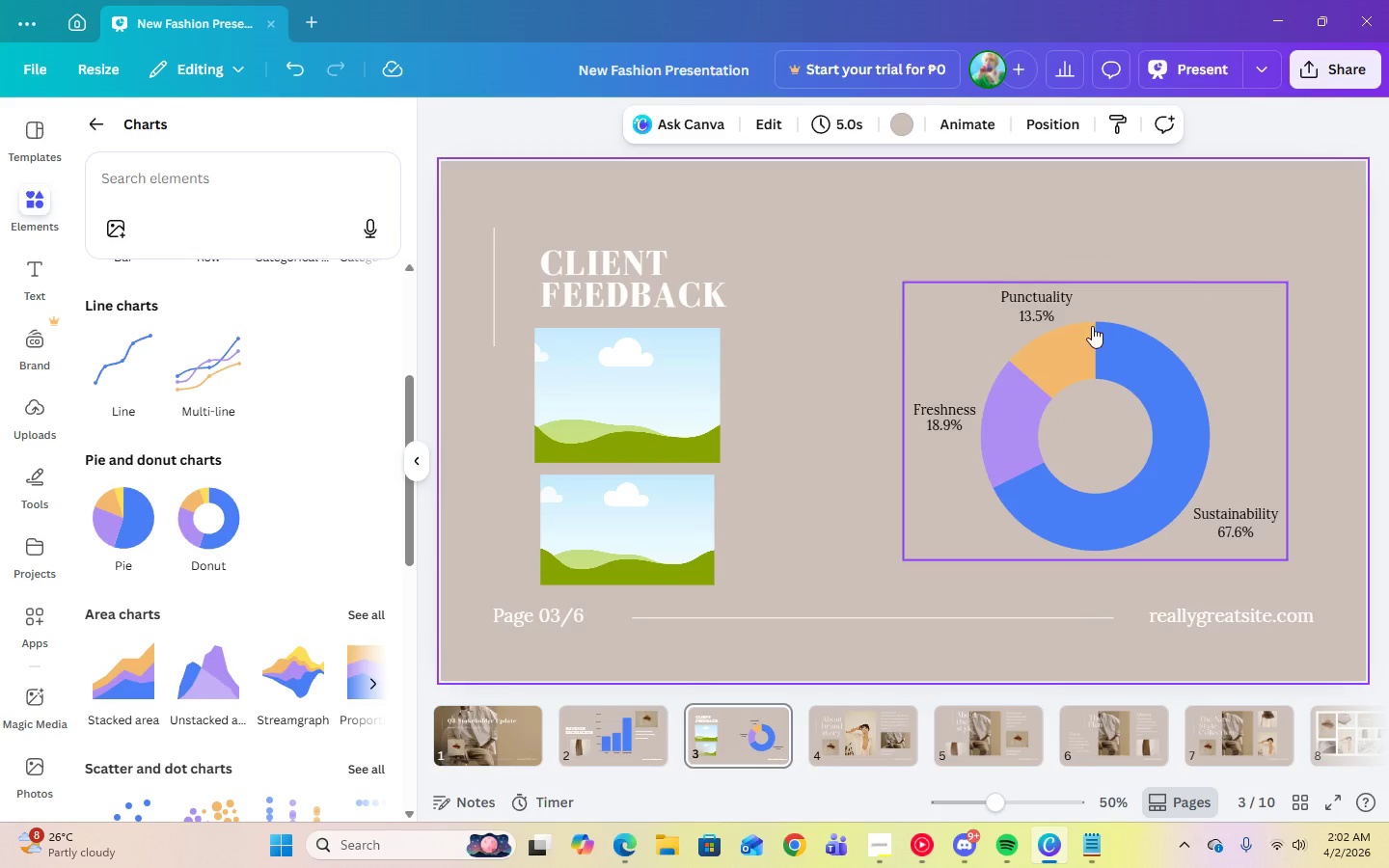 
left_click([1089, 328])
 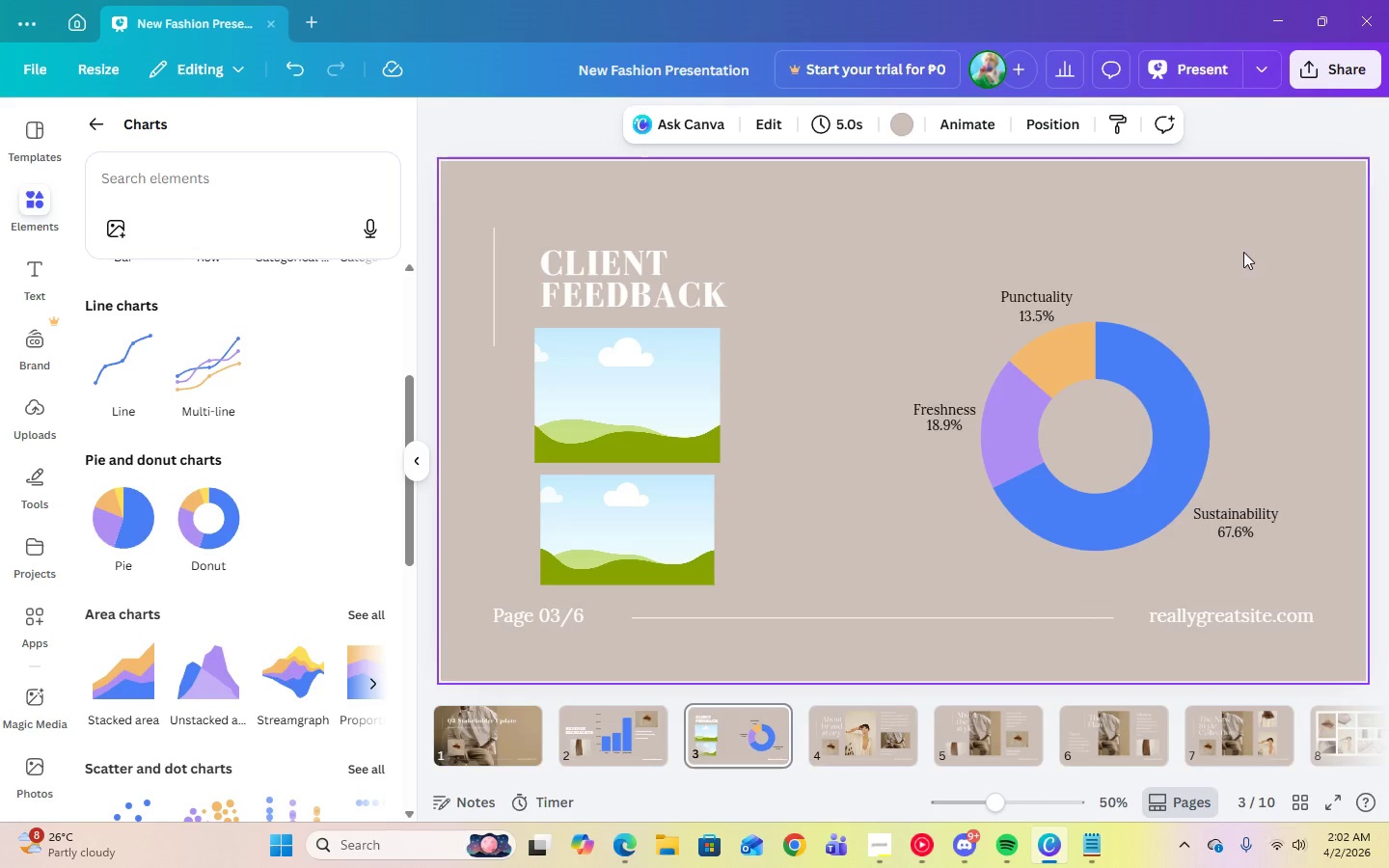 
double_click([1186, 289])
 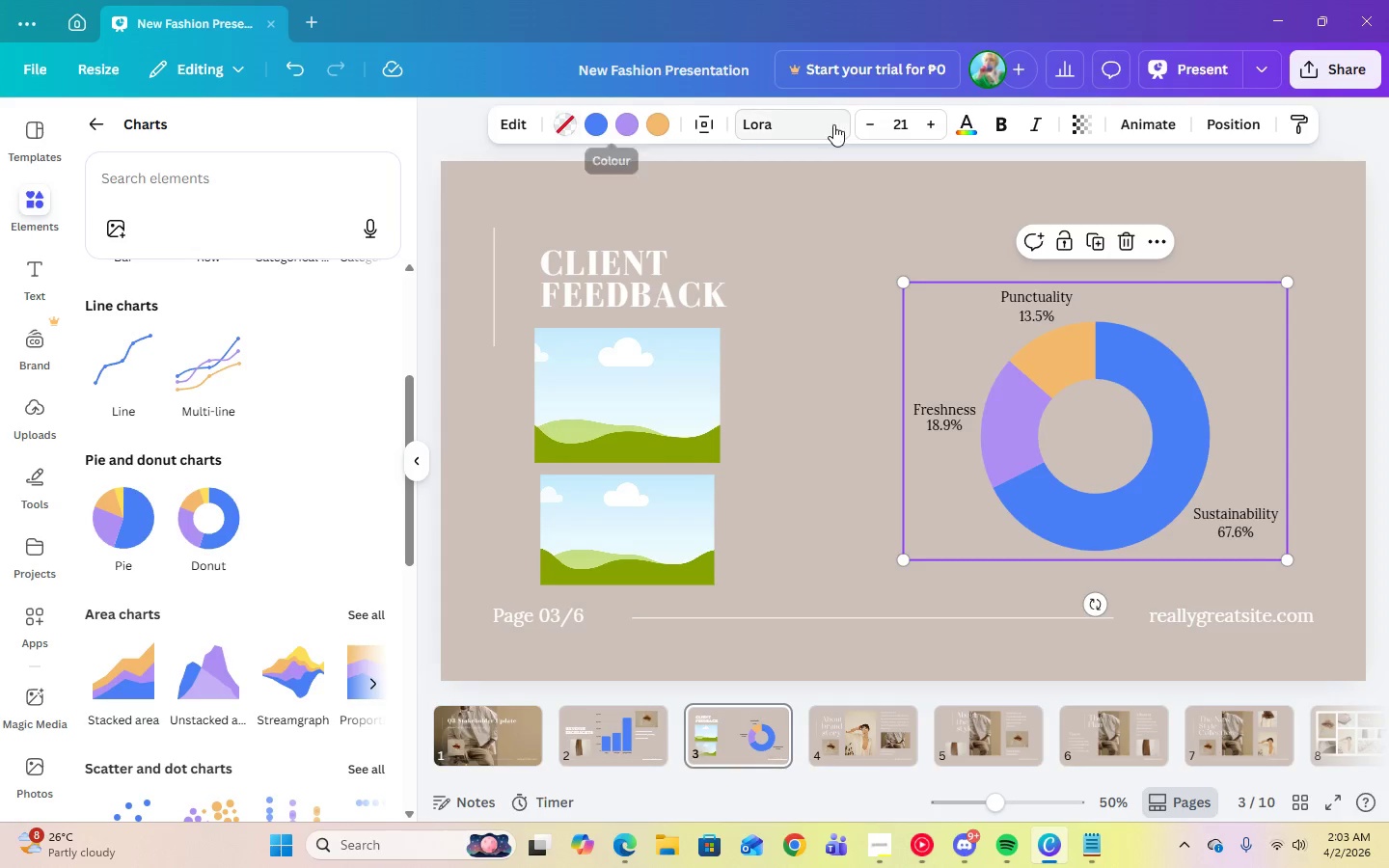 
left_click([798, 127])
 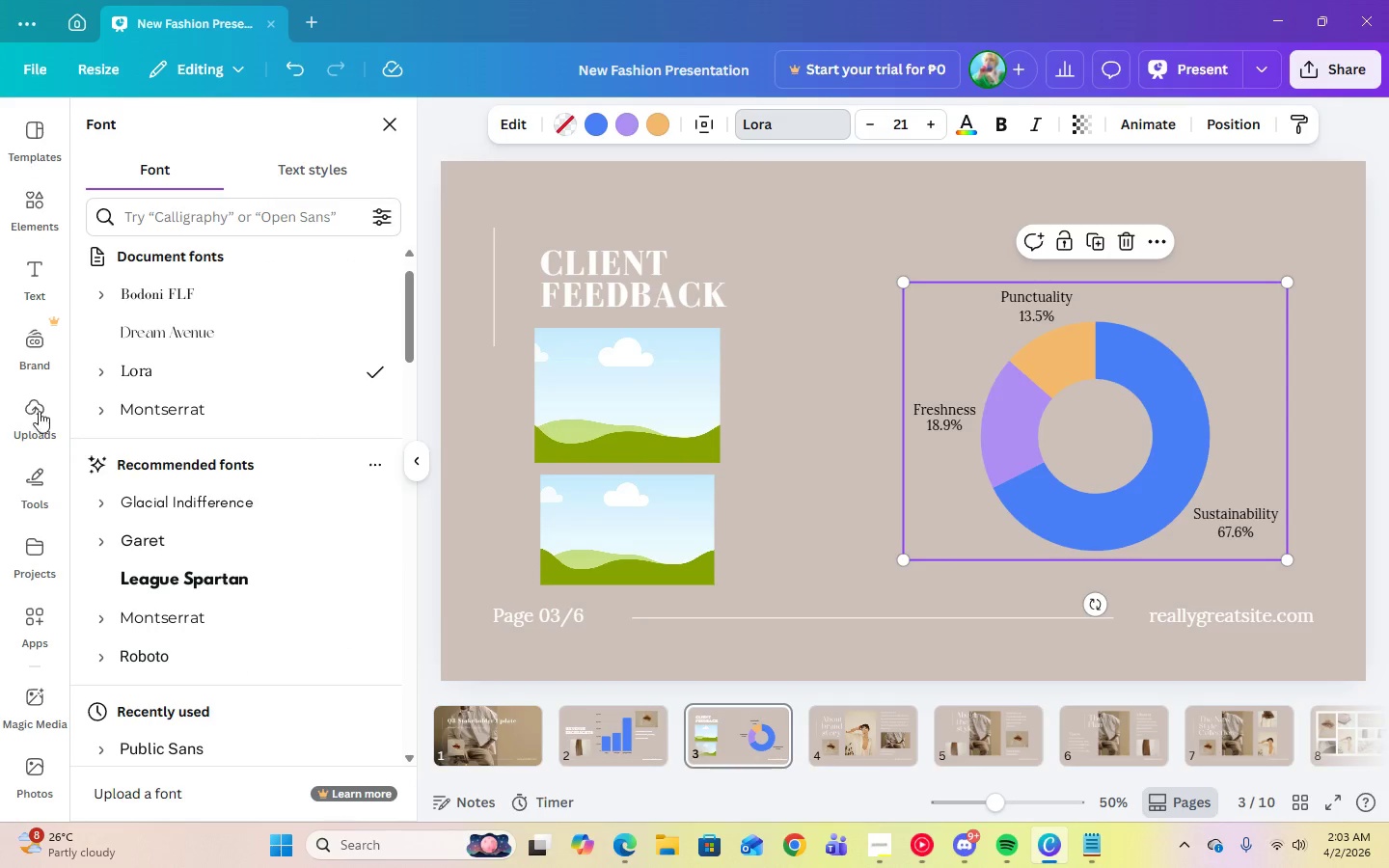 
left_click([112, 411])
 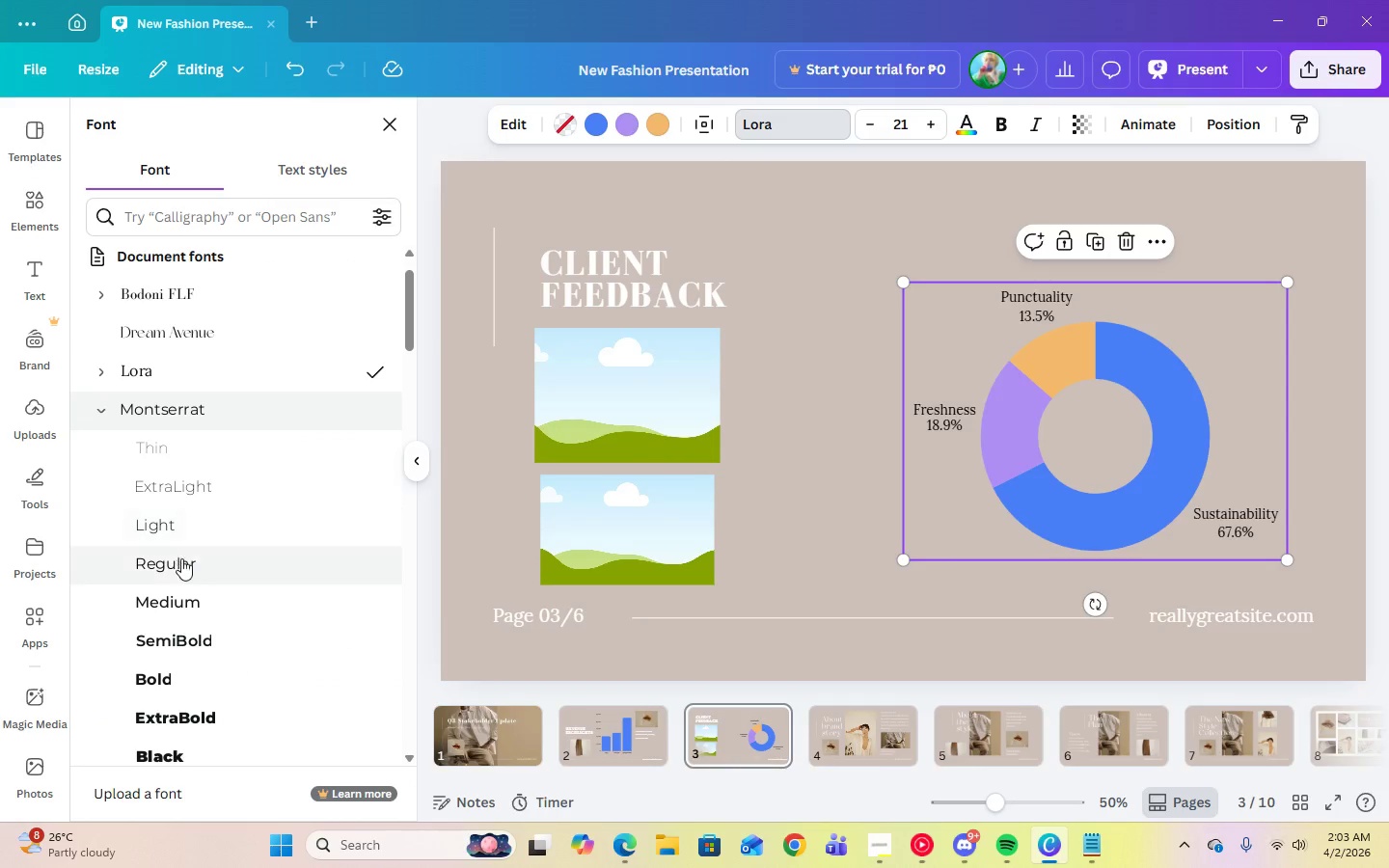 
left_click([181, 561])
 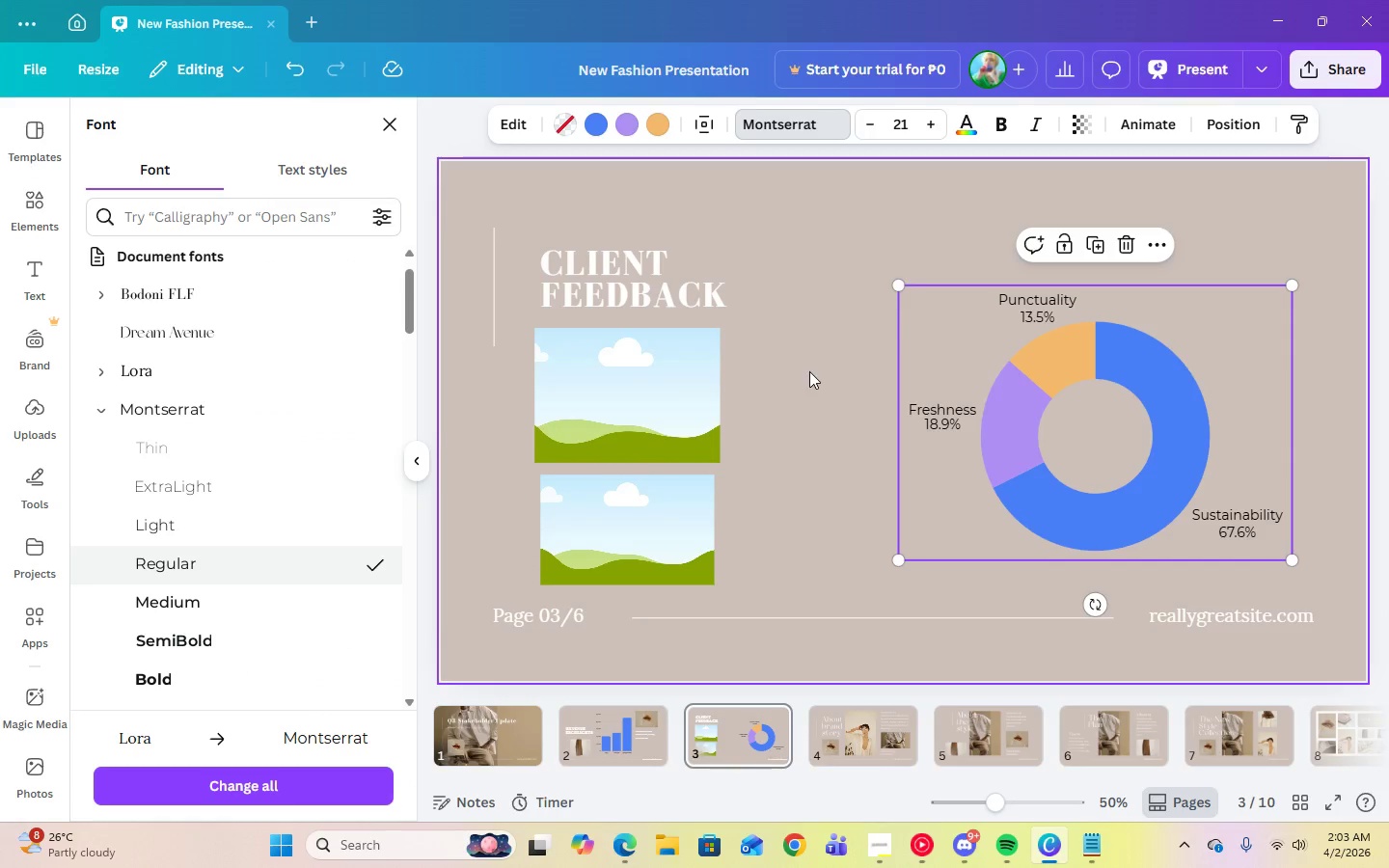 
left_click([810, 372])
 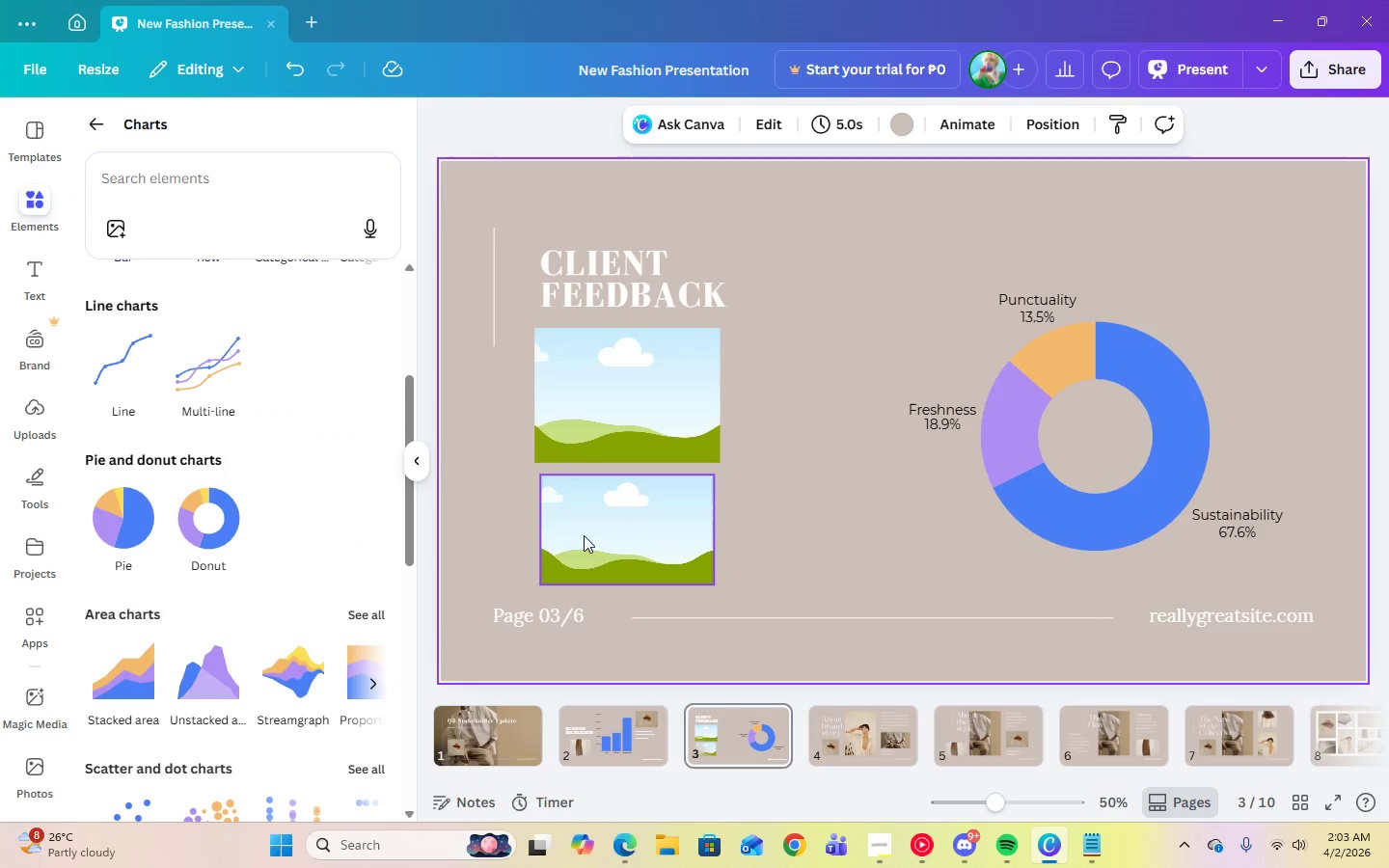 
left_click([516, 728])
 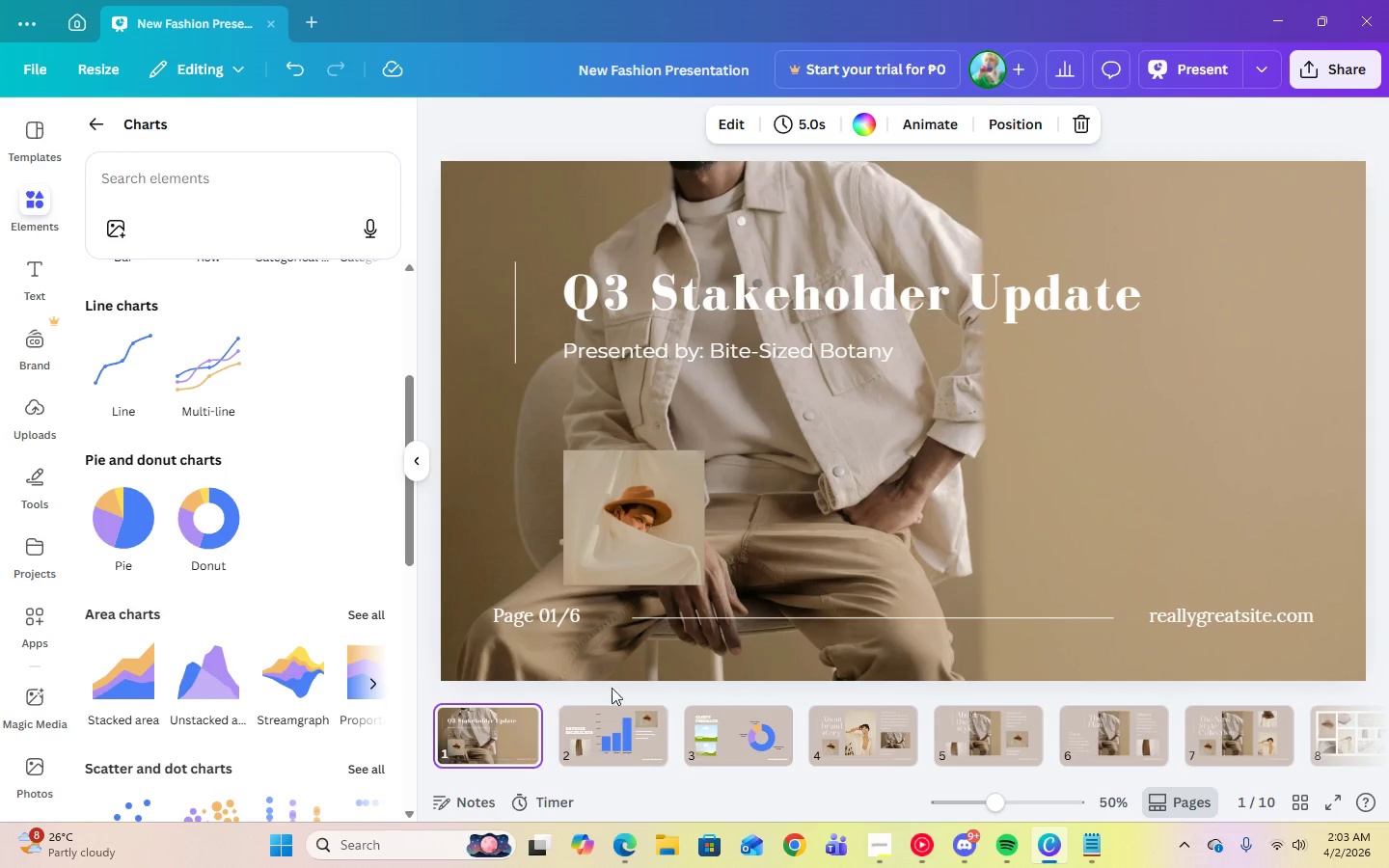 
left_click([620, 710])
 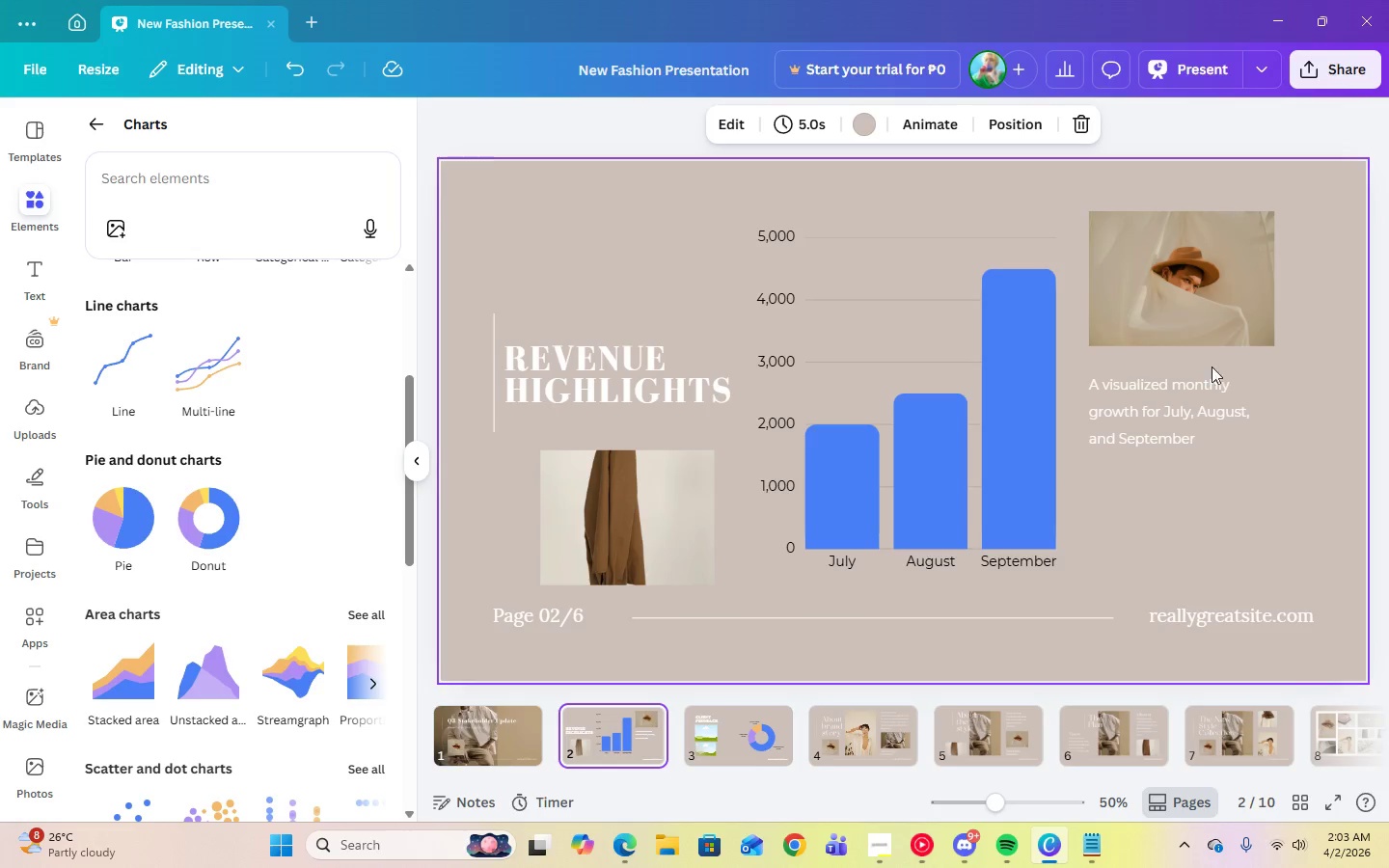 
left_click([1199, 402])
 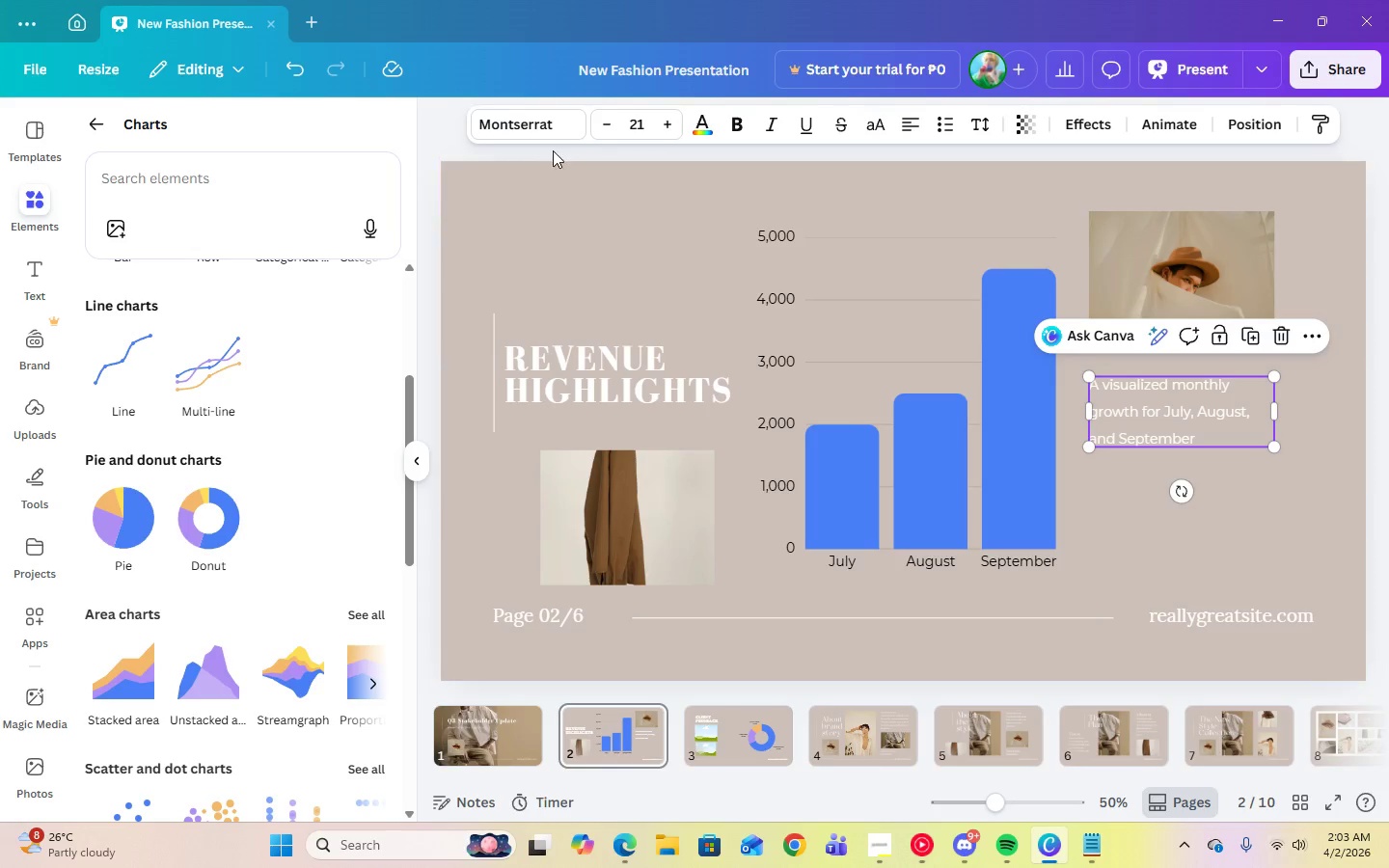 
left_click([546, 130])
 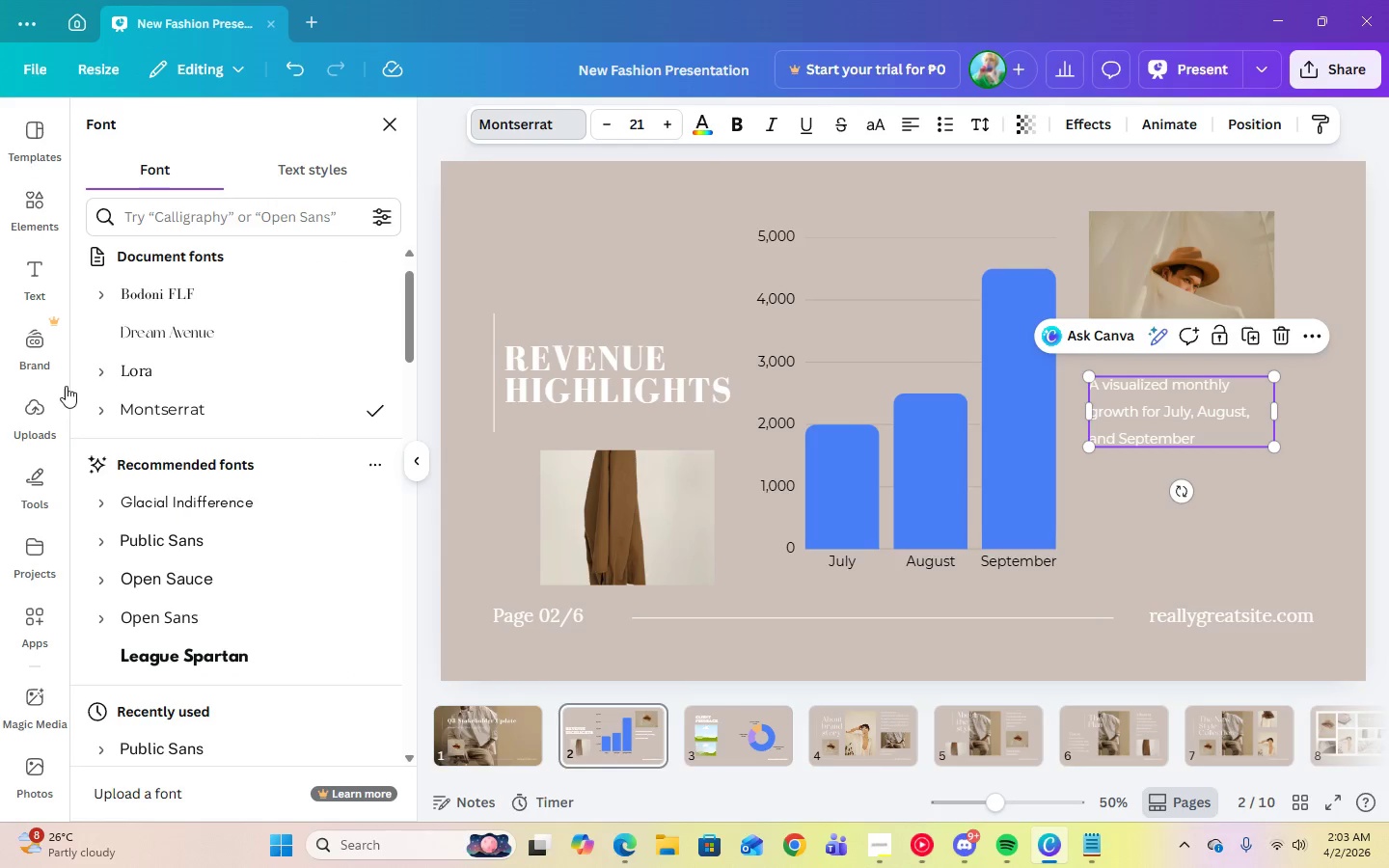 
left_click([92, 371])
 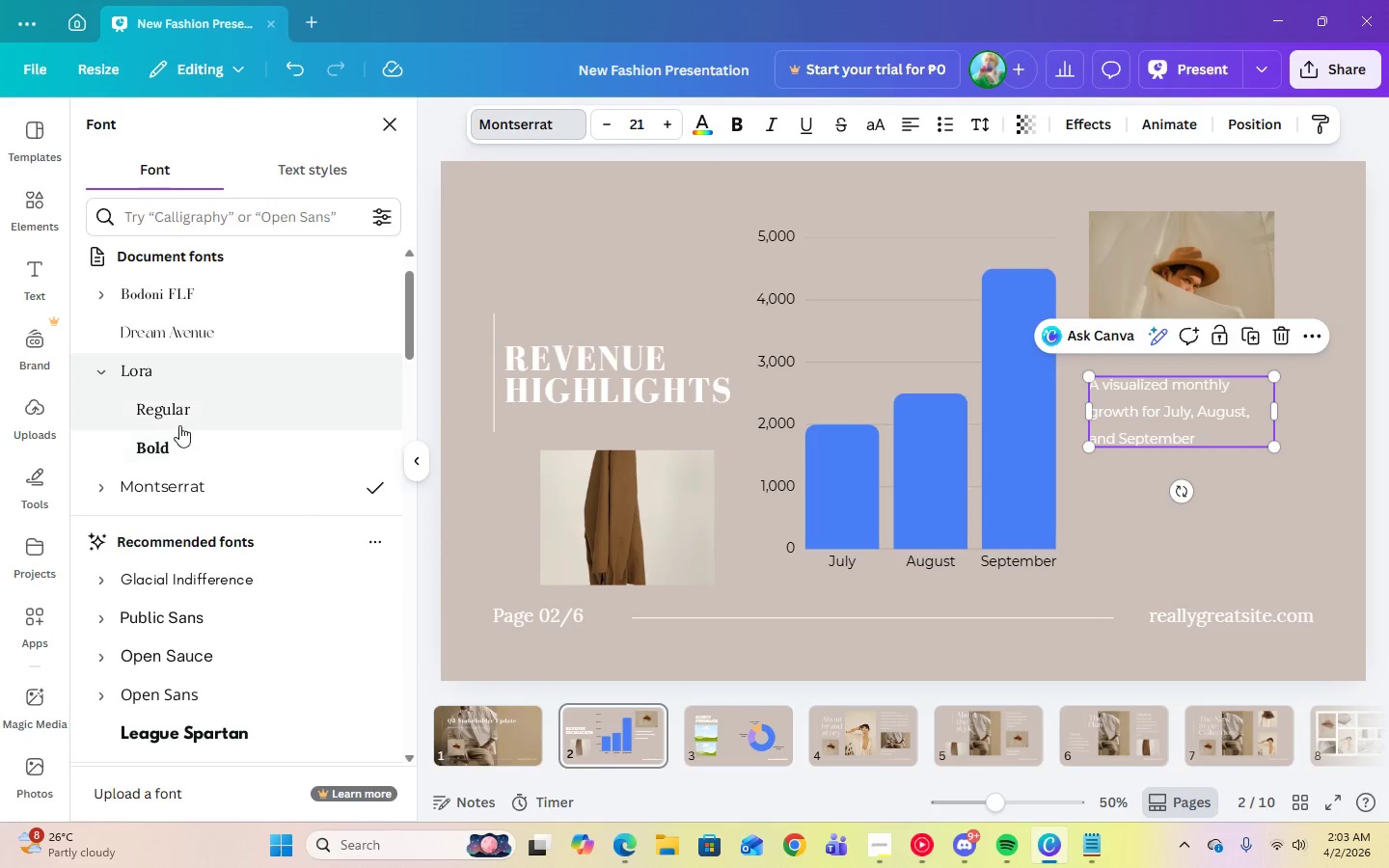 
left_click([177, 411])
 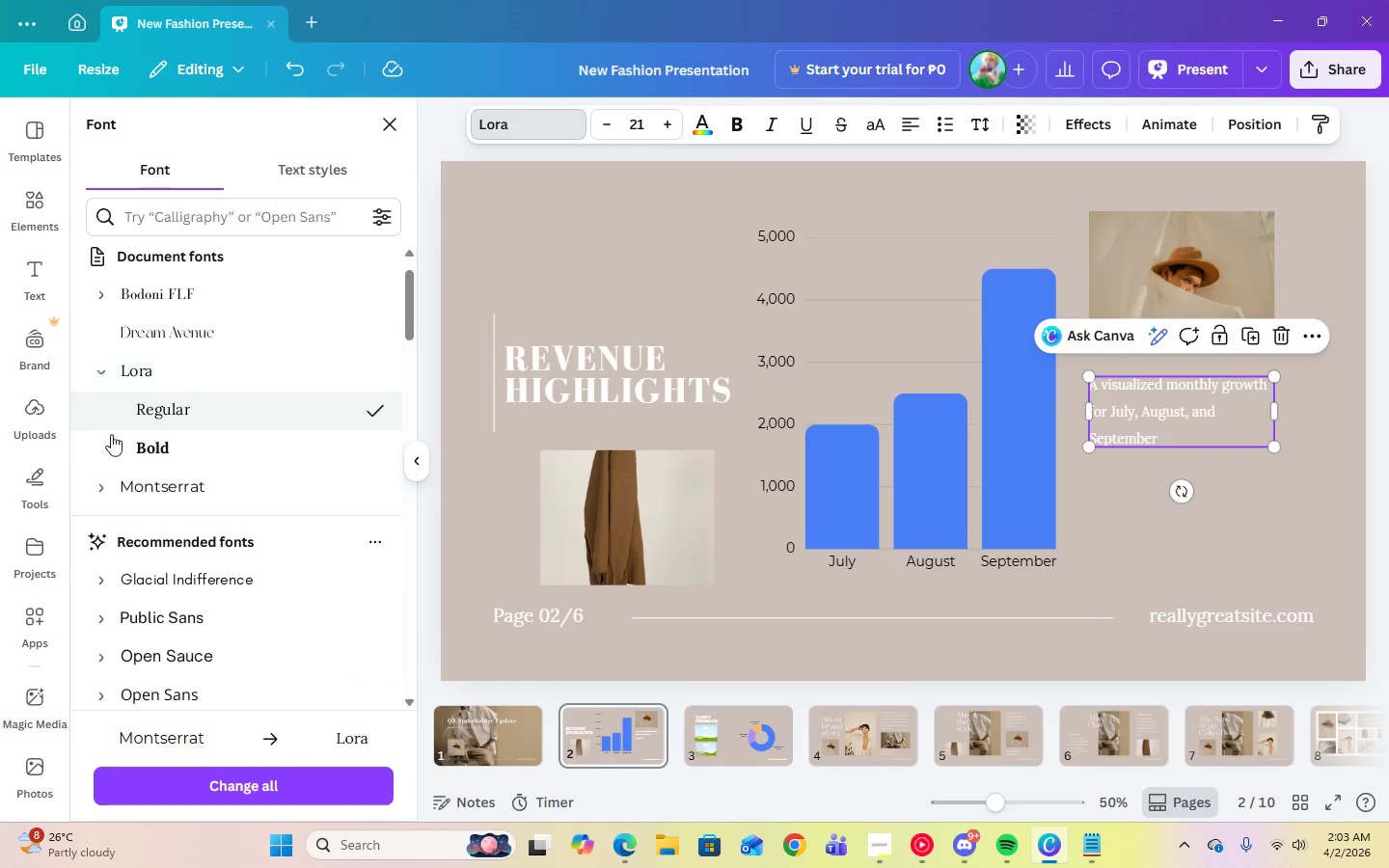 
left_click([105, 487])
 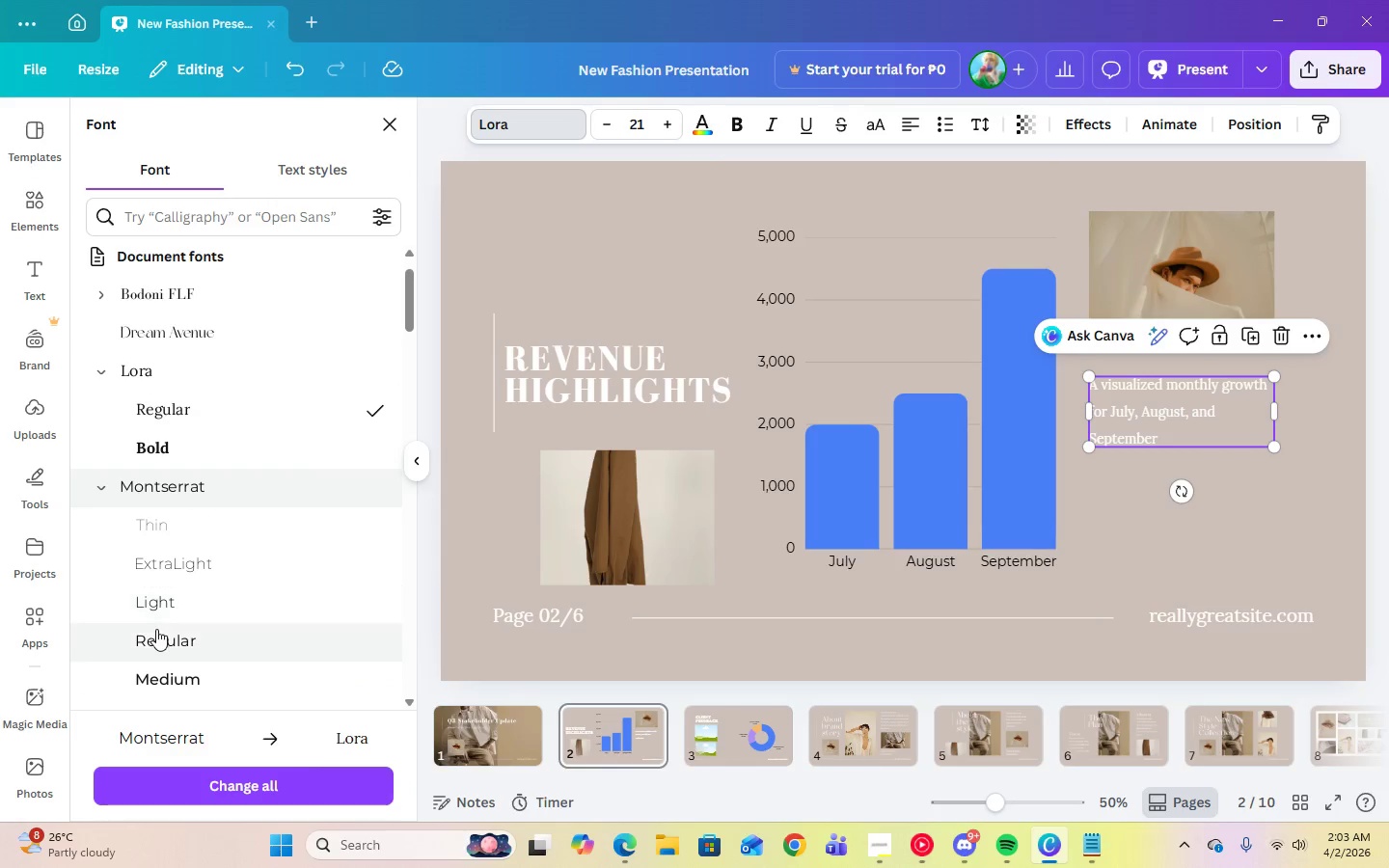 
left_click([157, 637])
 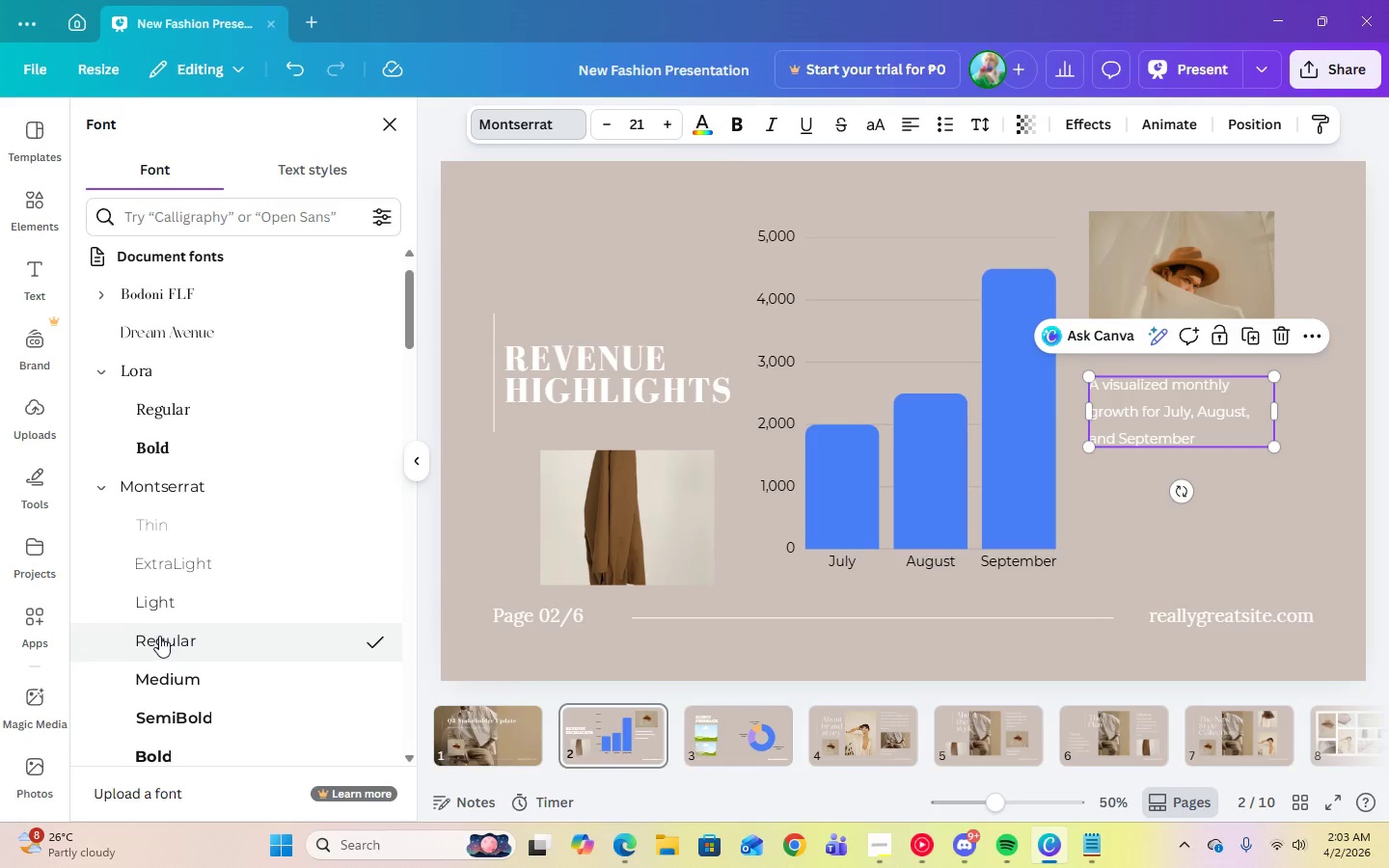 
scroll: coordinate [257, 635], scroll_direction: down, amount: 5.0
 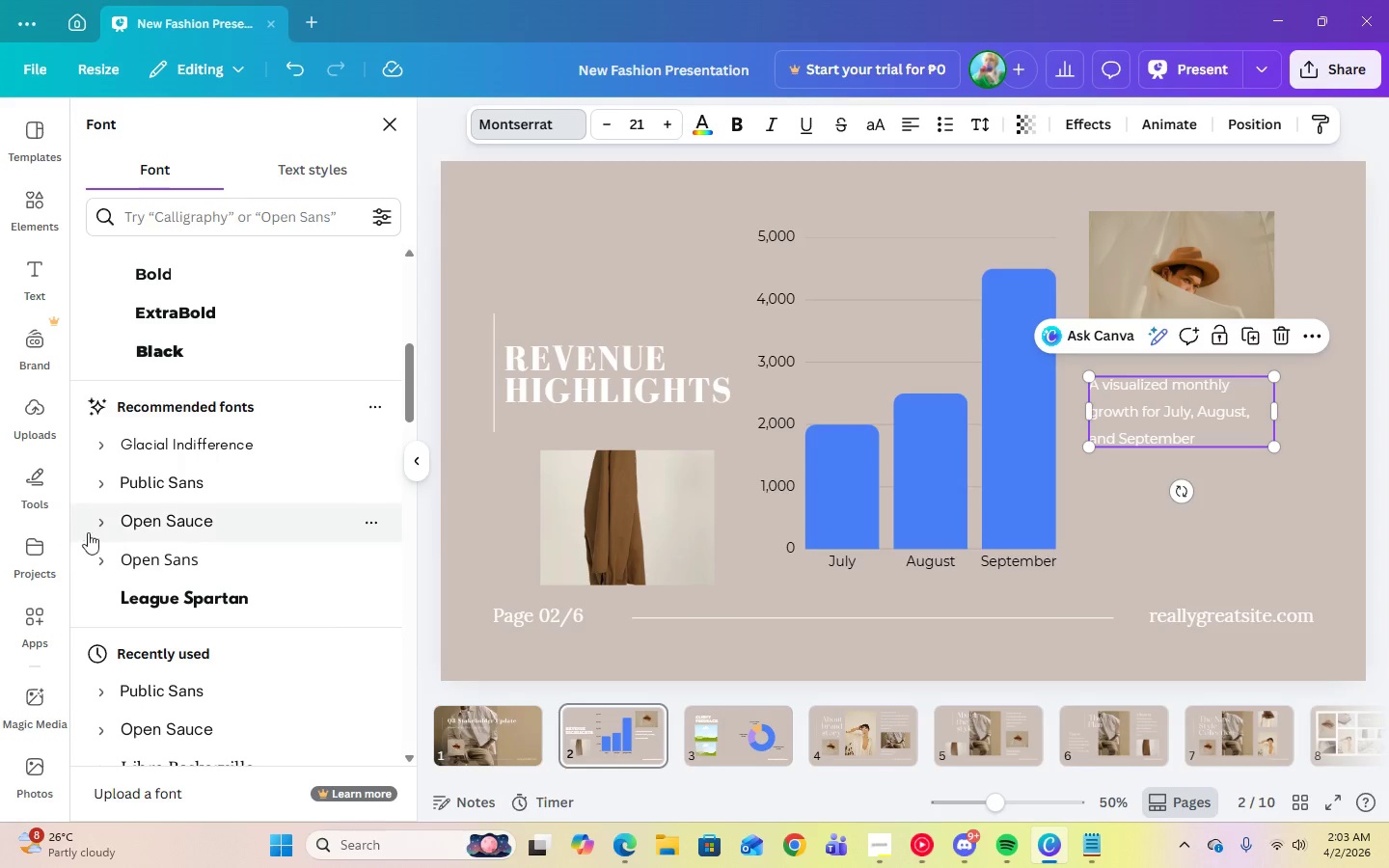 
left_click([100, 527])
 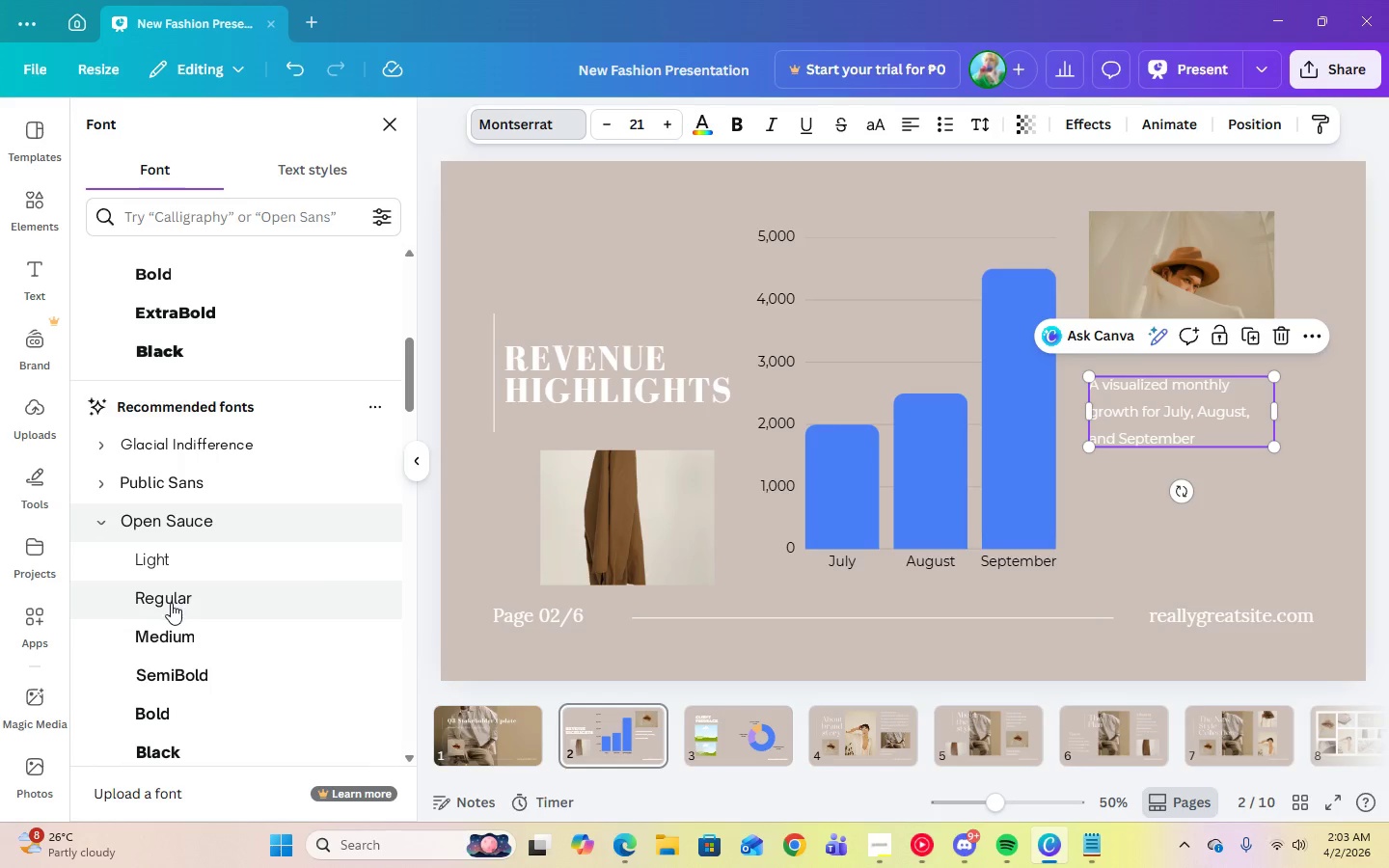 
left_click([171, 603])
 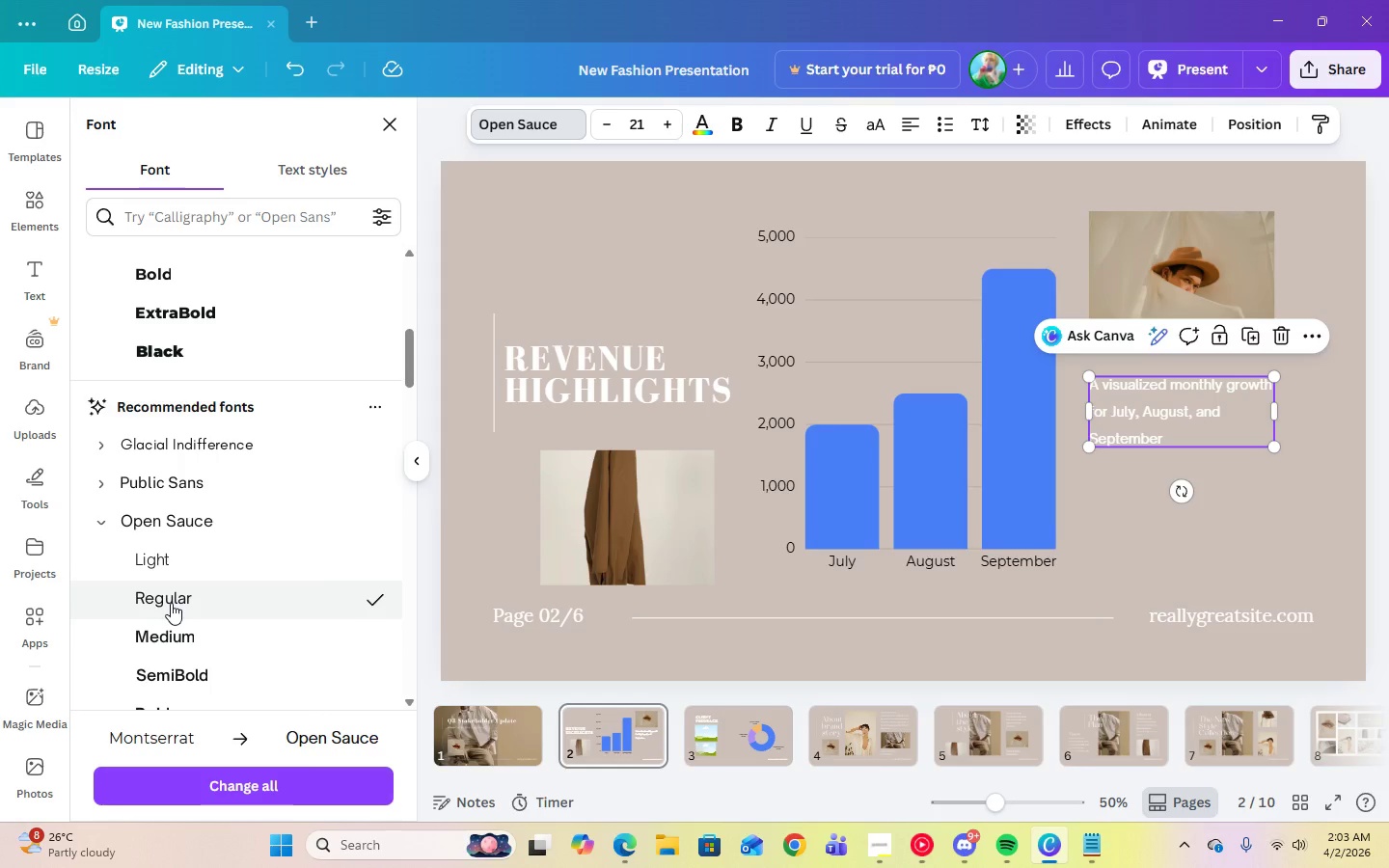 
scroll: coordinate [178, 603], scroll_direction: down, amount: 4.0
 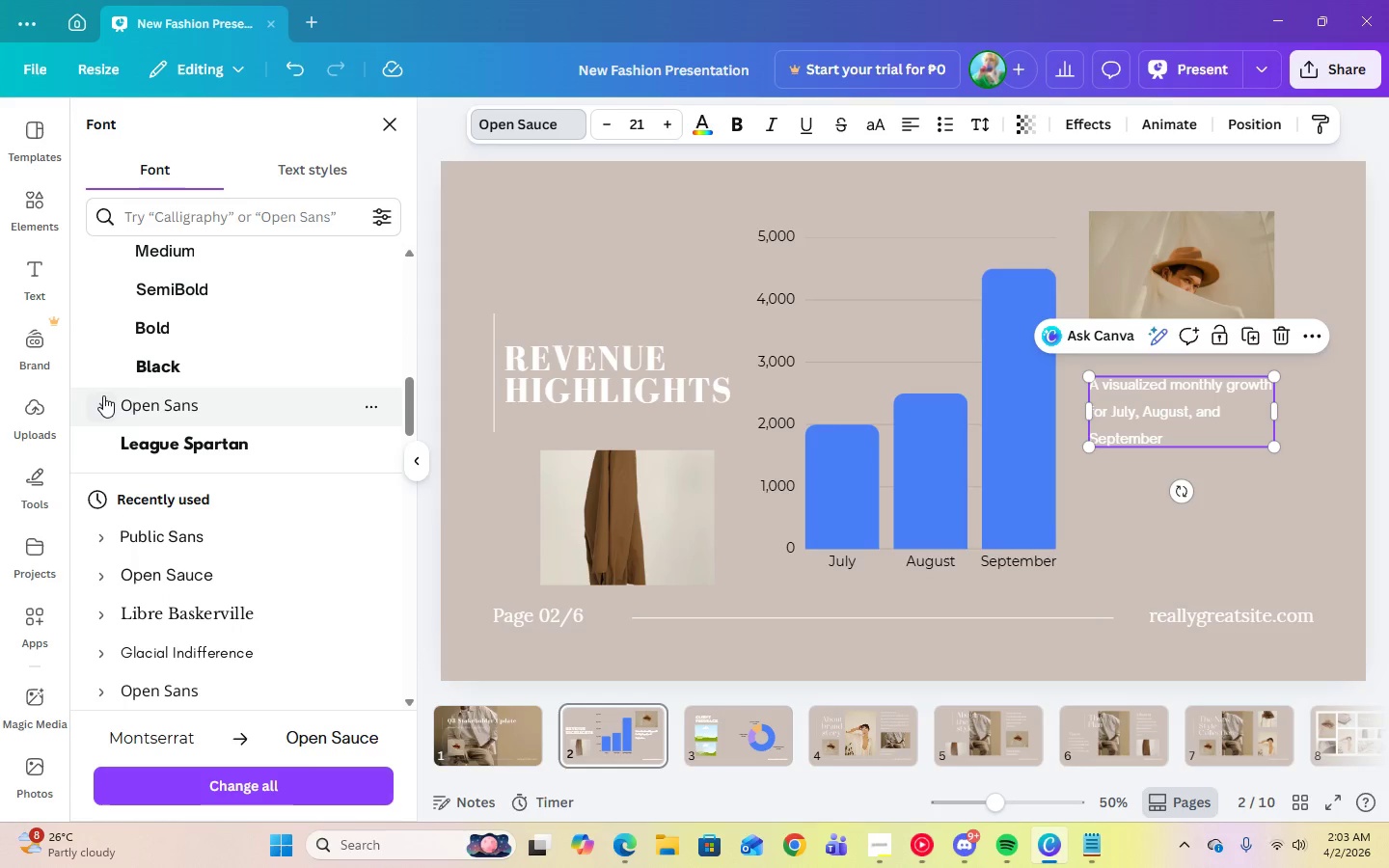 
left_click([103, 399])
 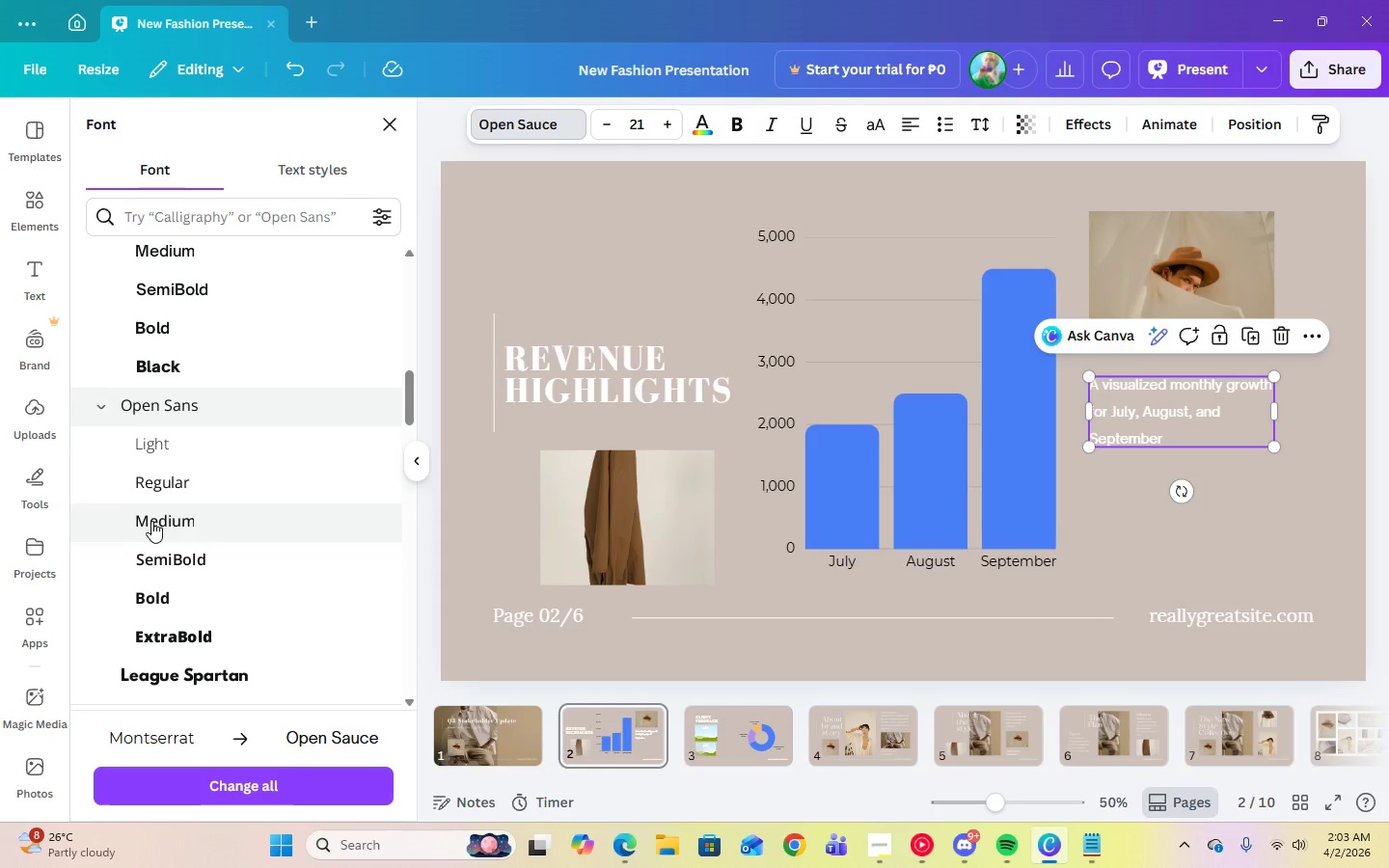 
left_click([149, 485])
 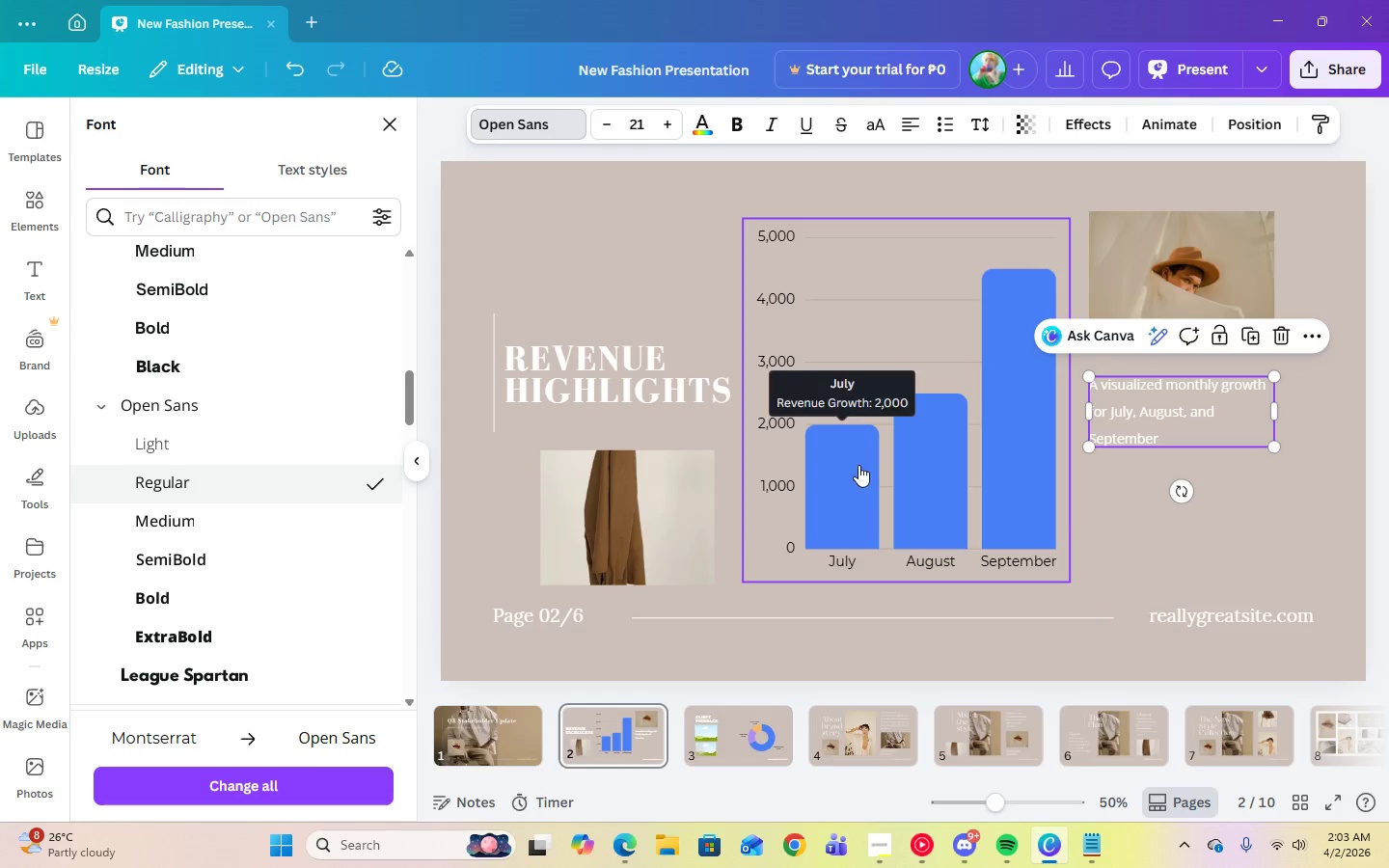 
left_click([1178, 521])
 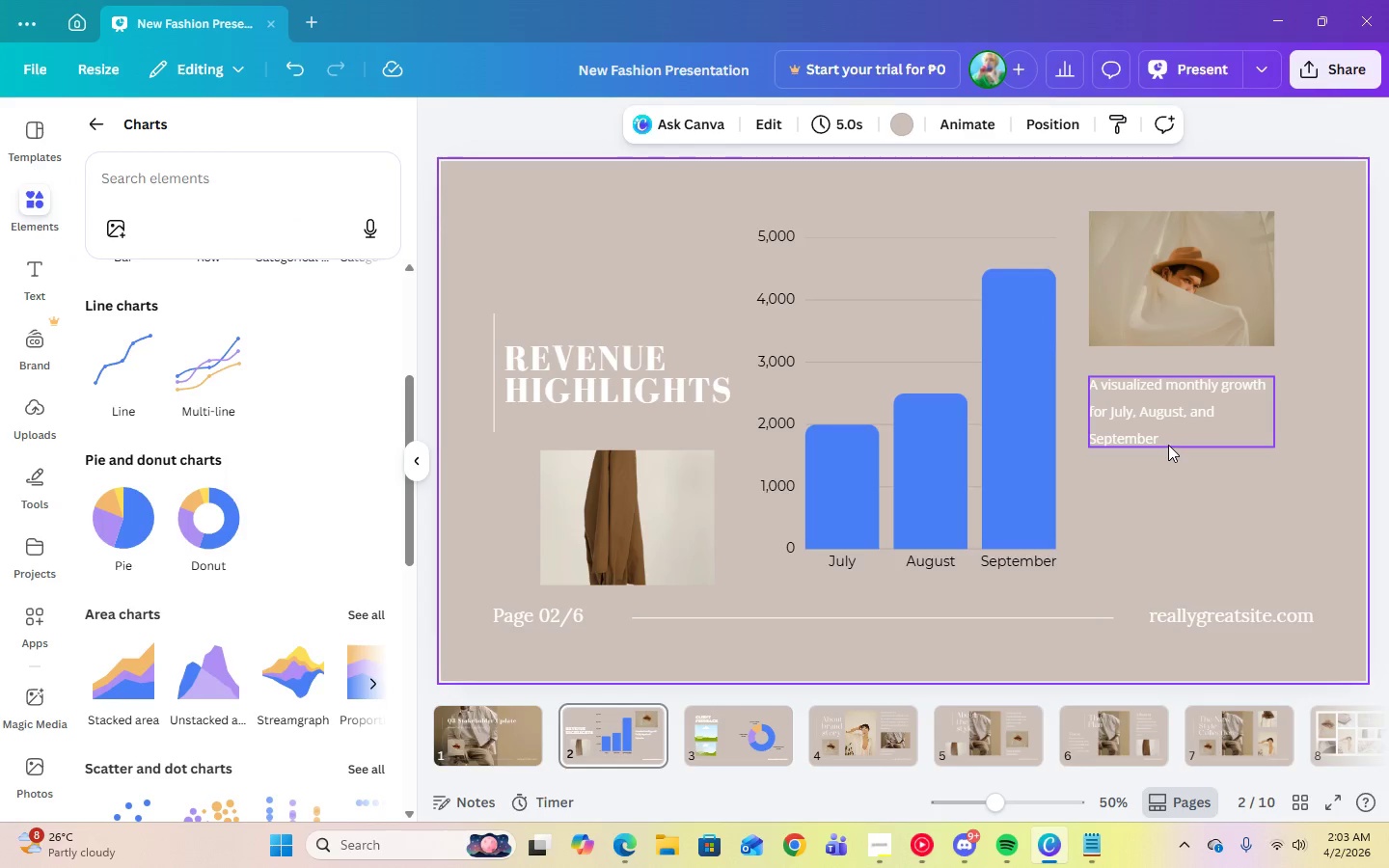 
left_click([1168, 445])
 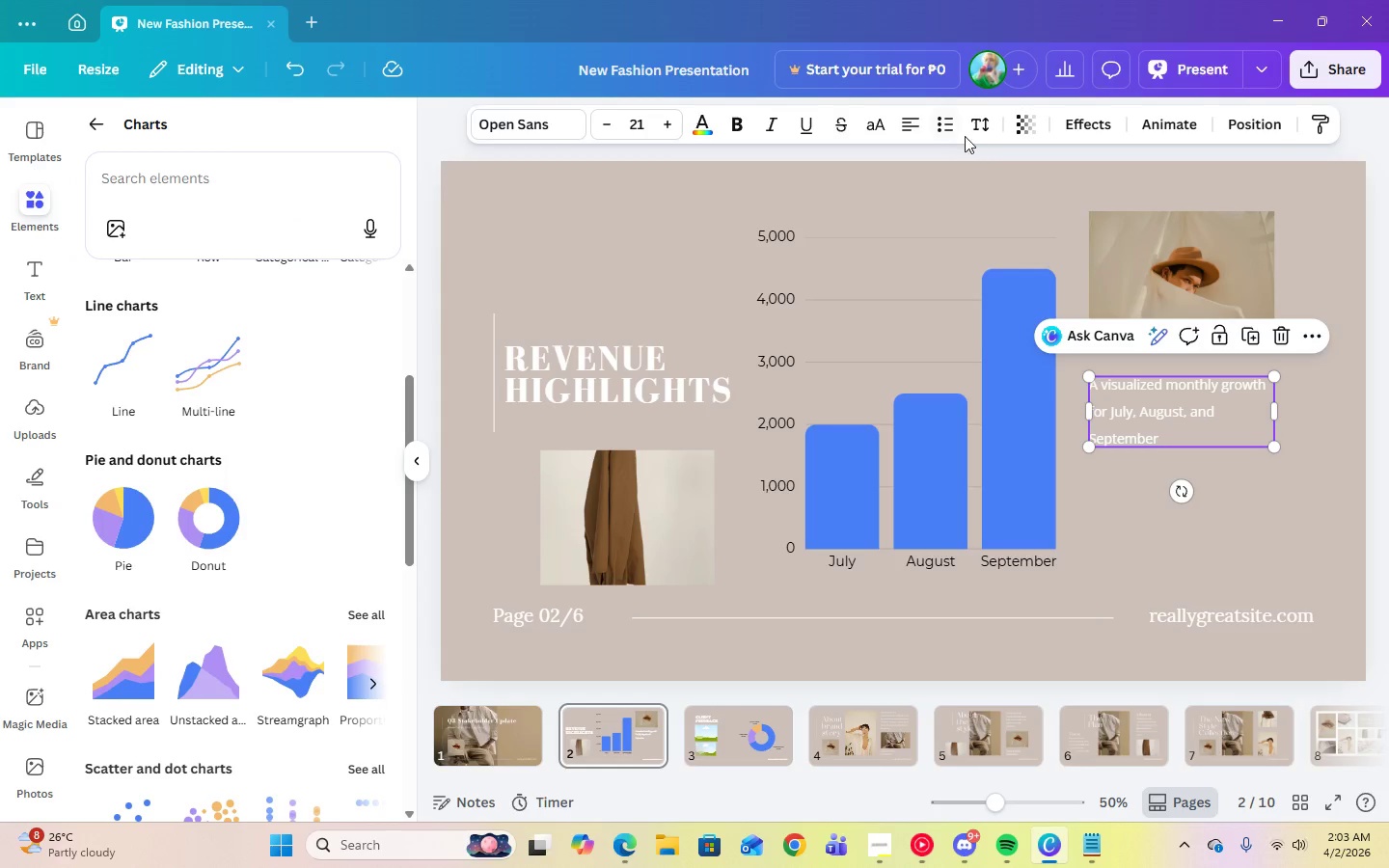 
left_click([991, 134])
 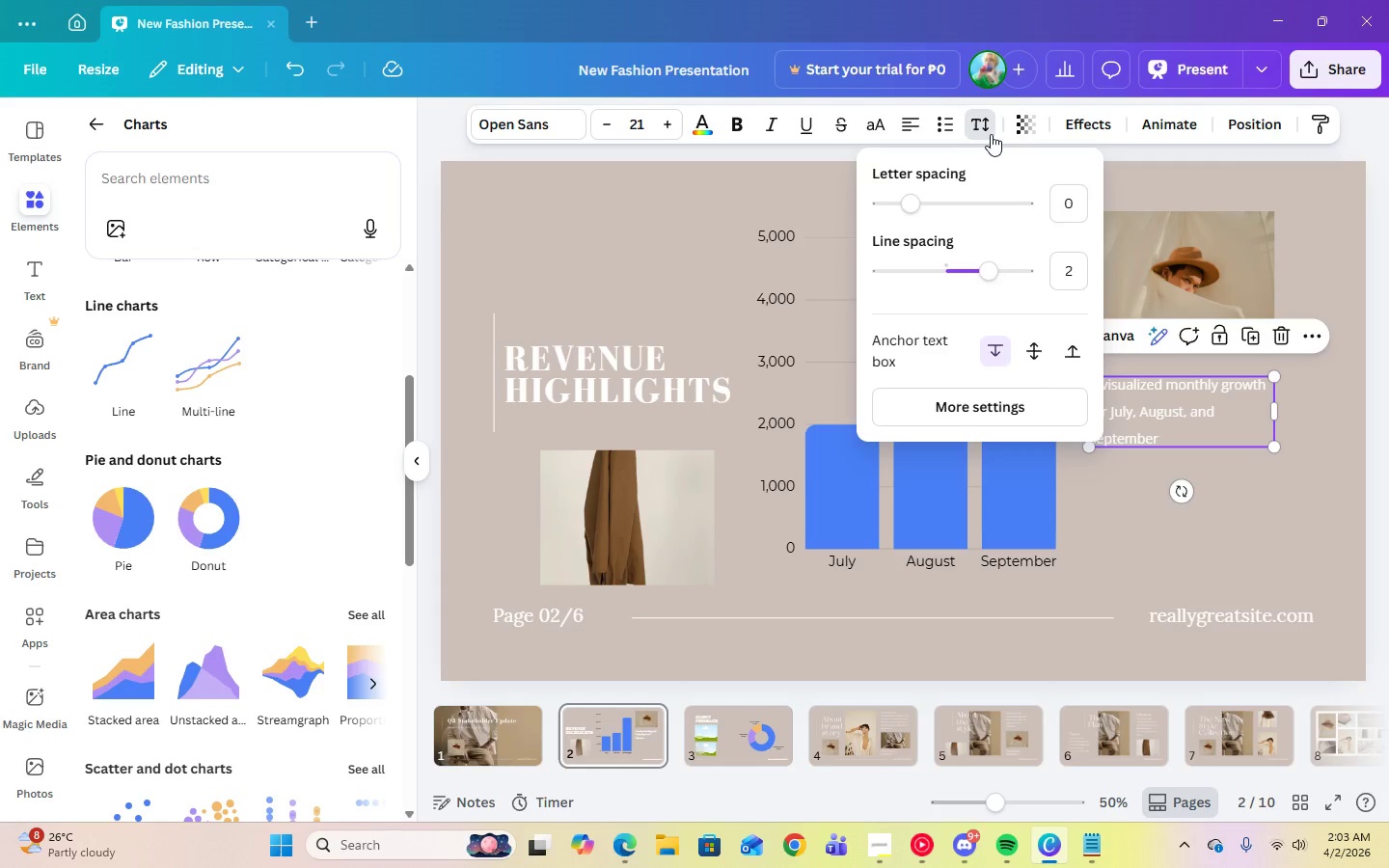 
left_click([991, 134])
 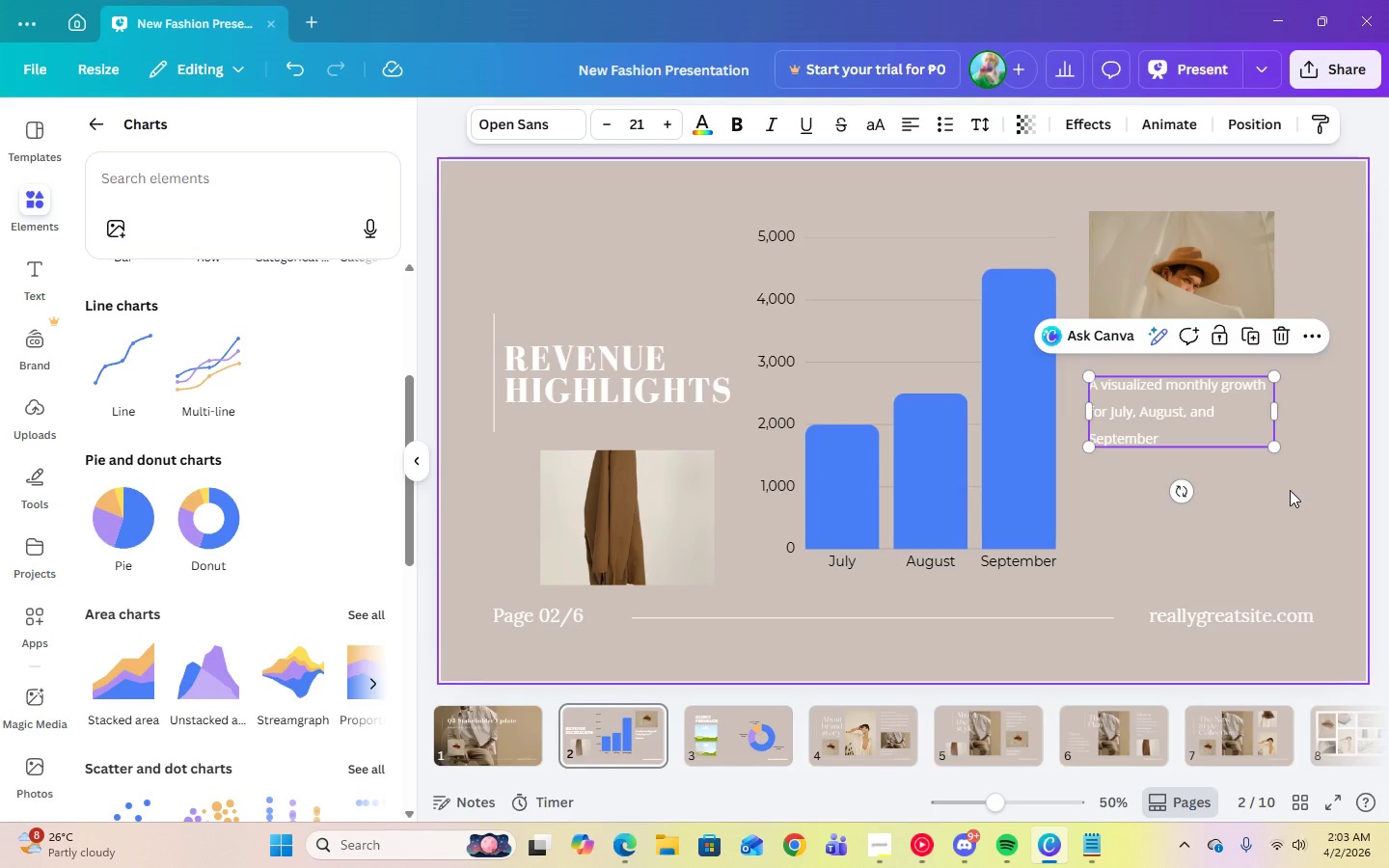 
left_click([1290, 490])
 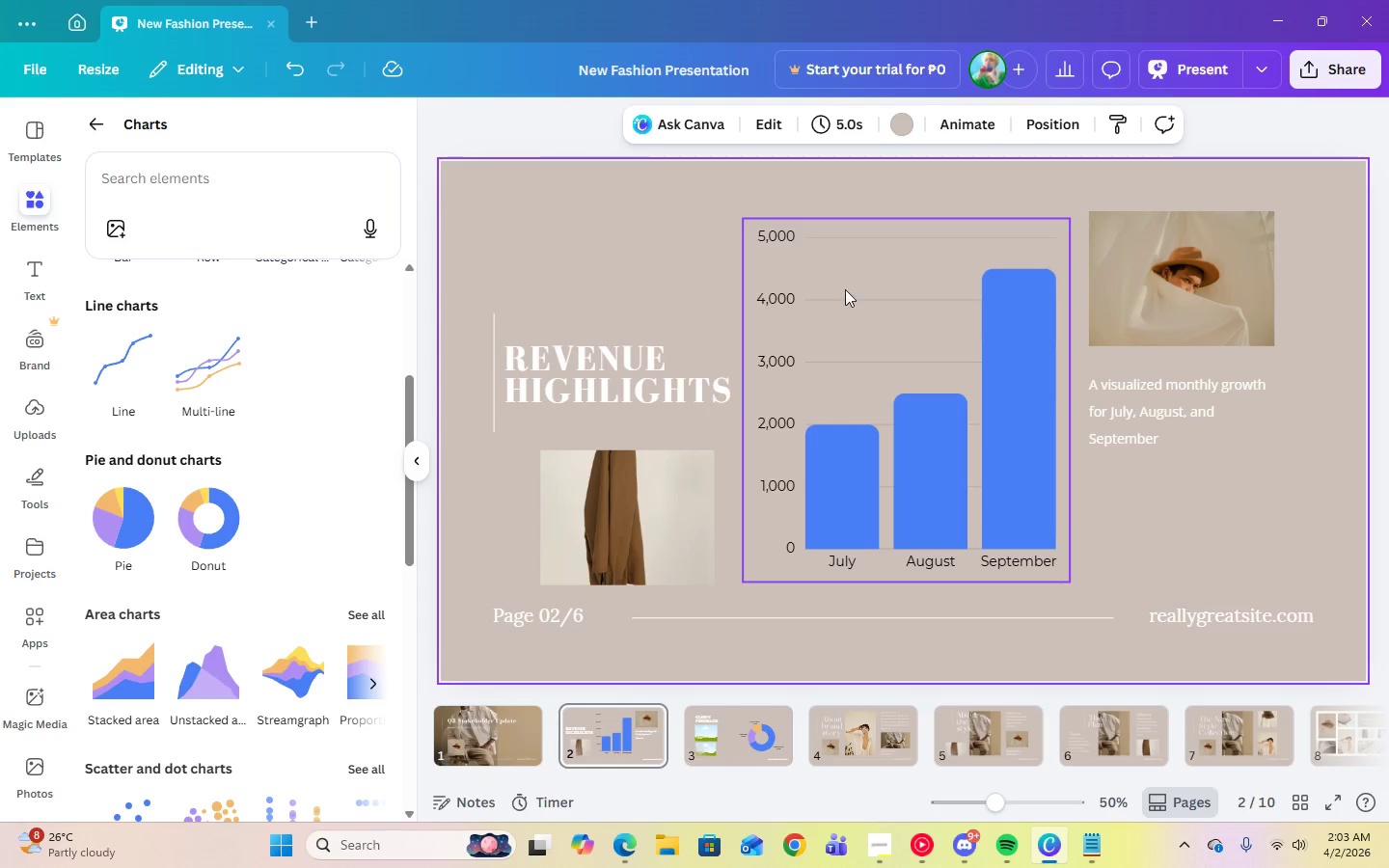 
left_click([842, 285])
 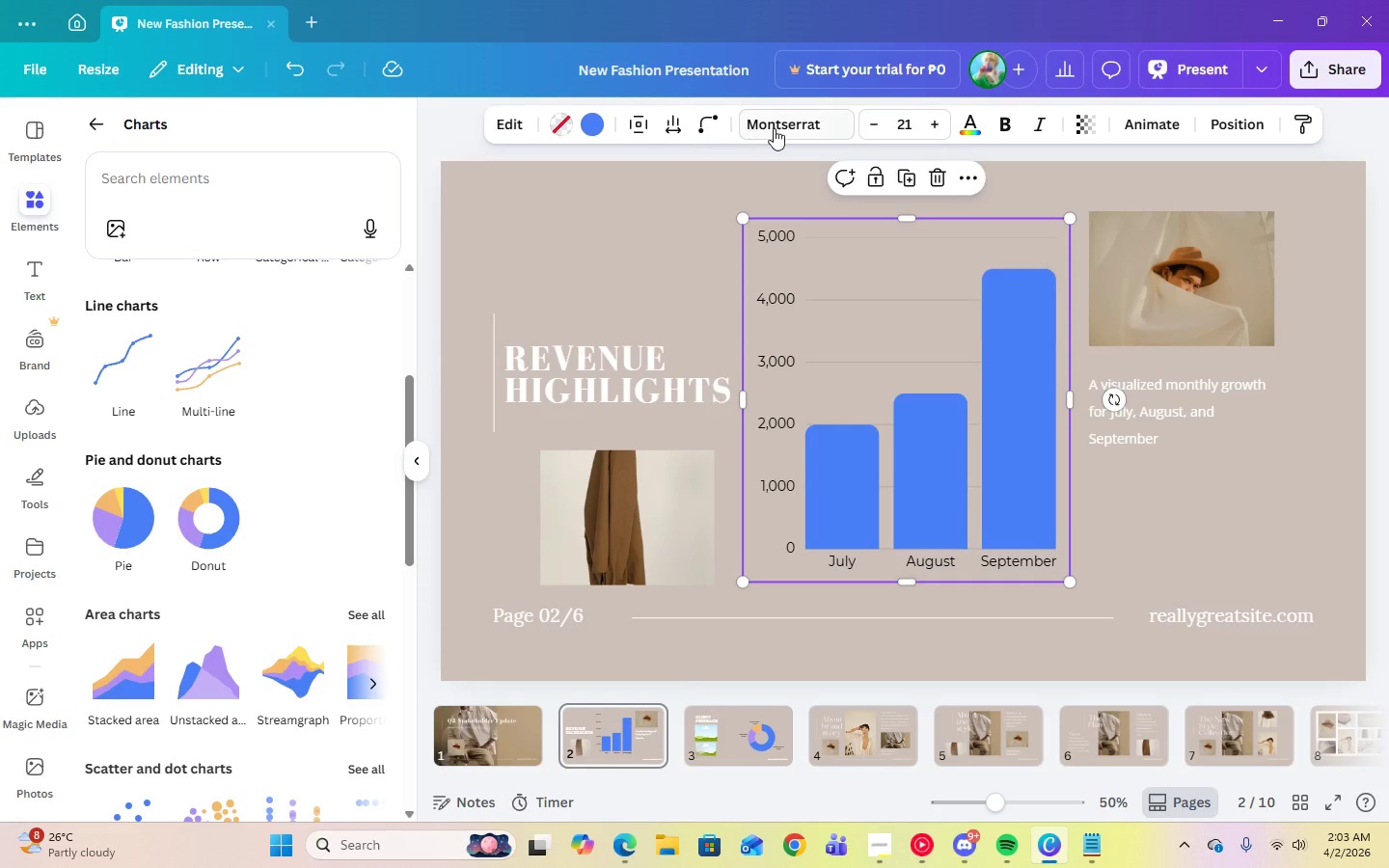 
left_click([774, 128])
 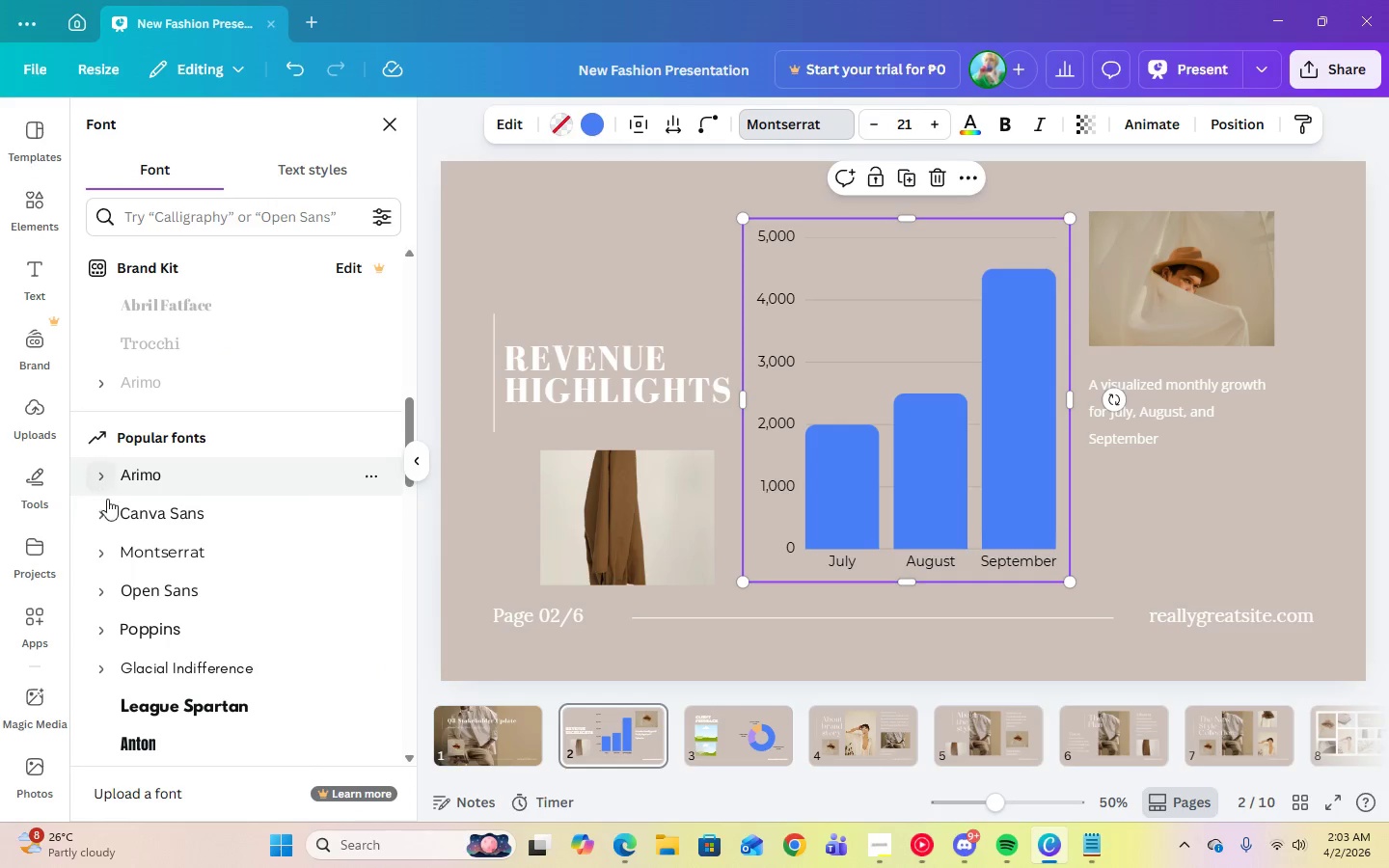 
scroll: coordinate [123, 508], scroll_direction: down, amount: 1.0
 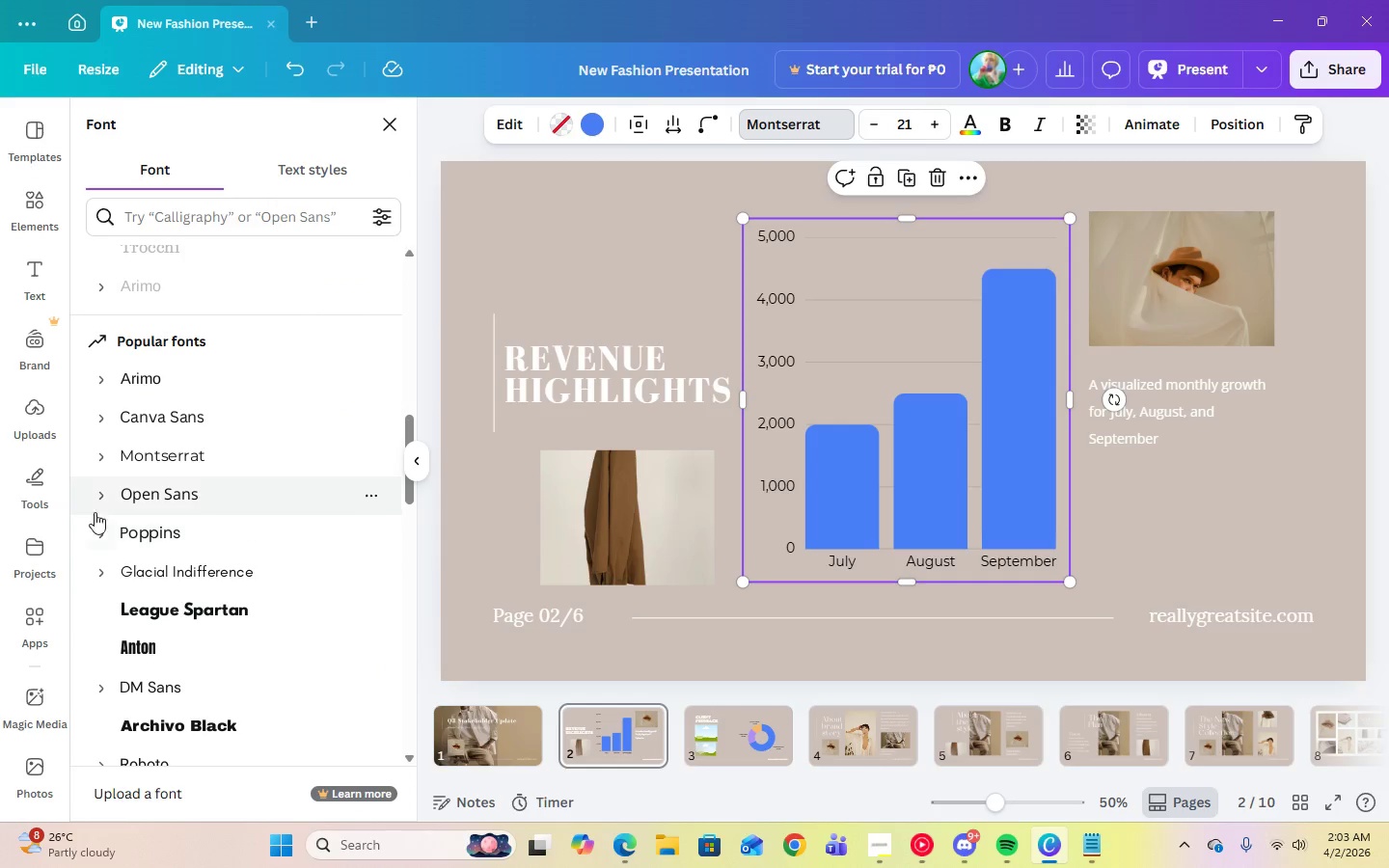 
scroll: coordinate [165, 506], scroll_direction: up, amount: 4.0
 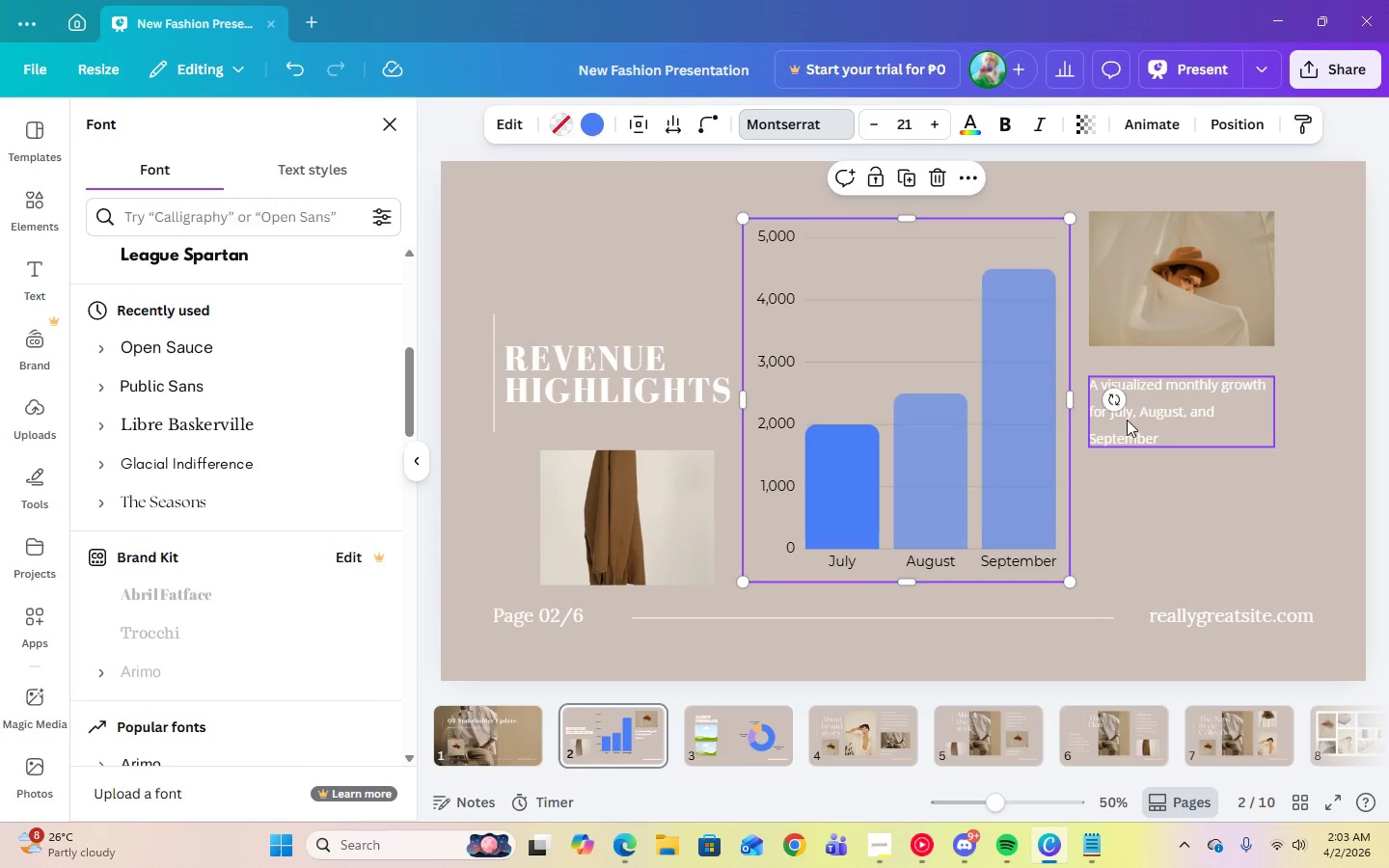 
left_click([1172, 419])
 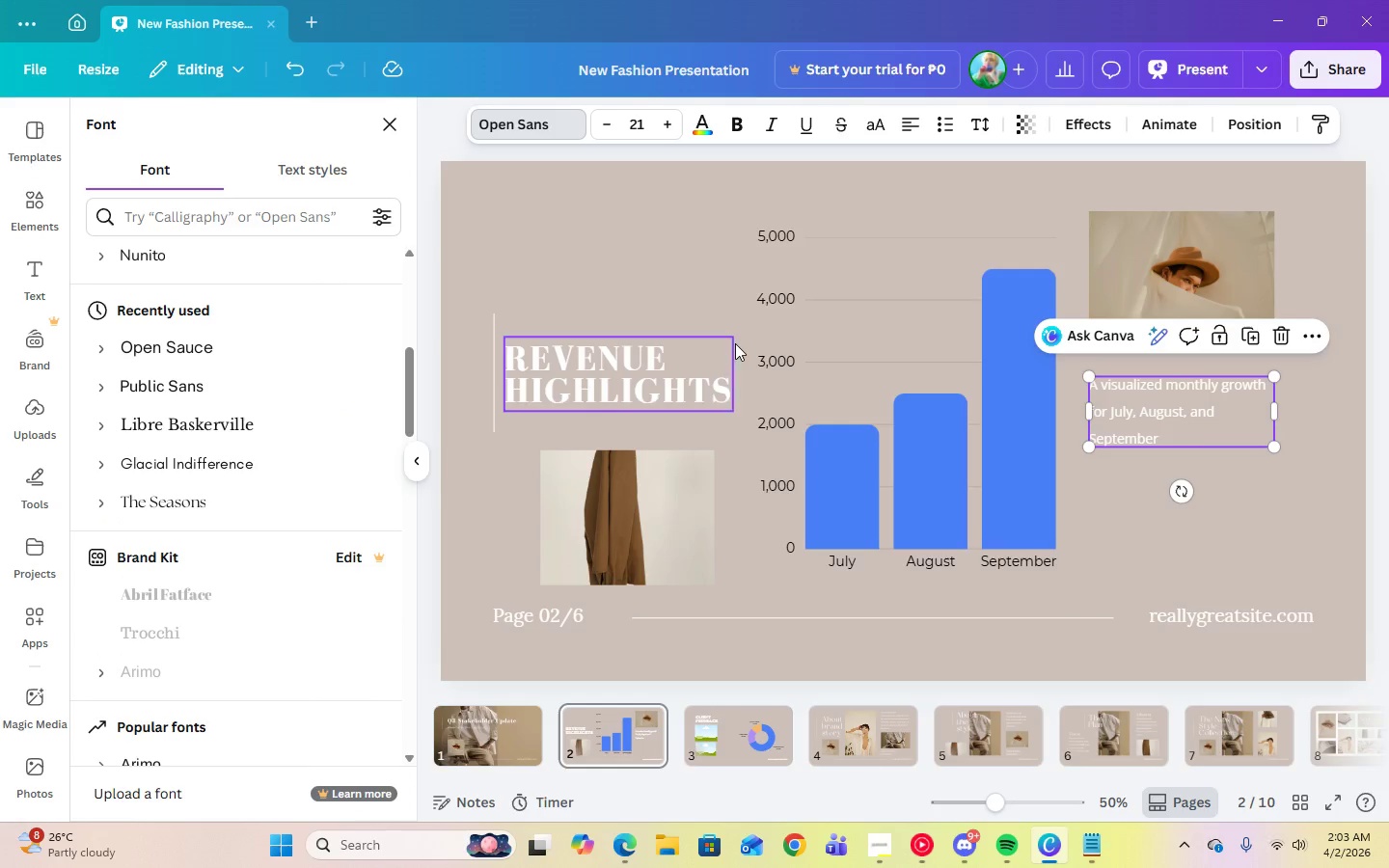 
left_click([765, 334])
 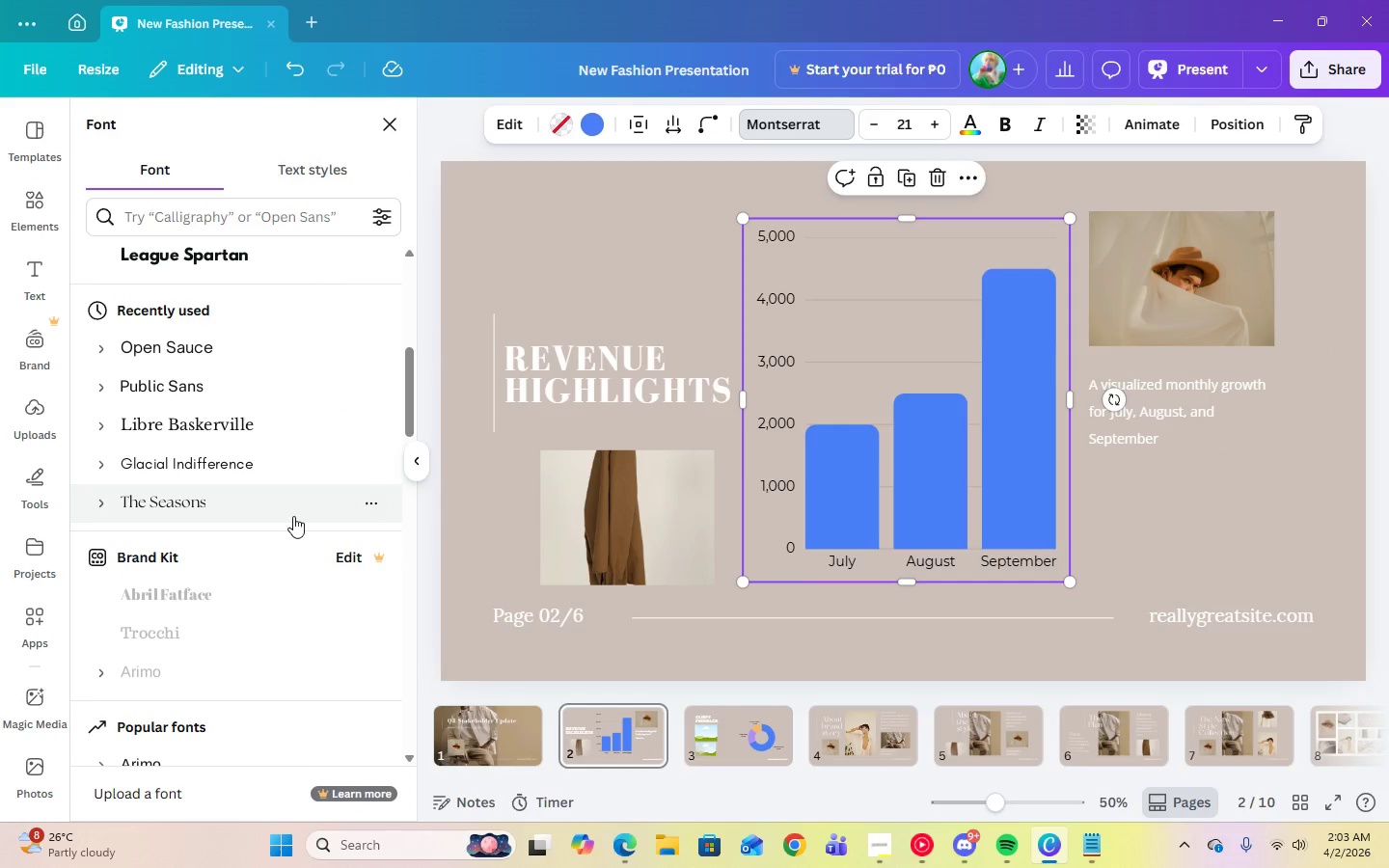 
scroll: coordinate [107, 544], scroll_direction: up, amount: 4.0
 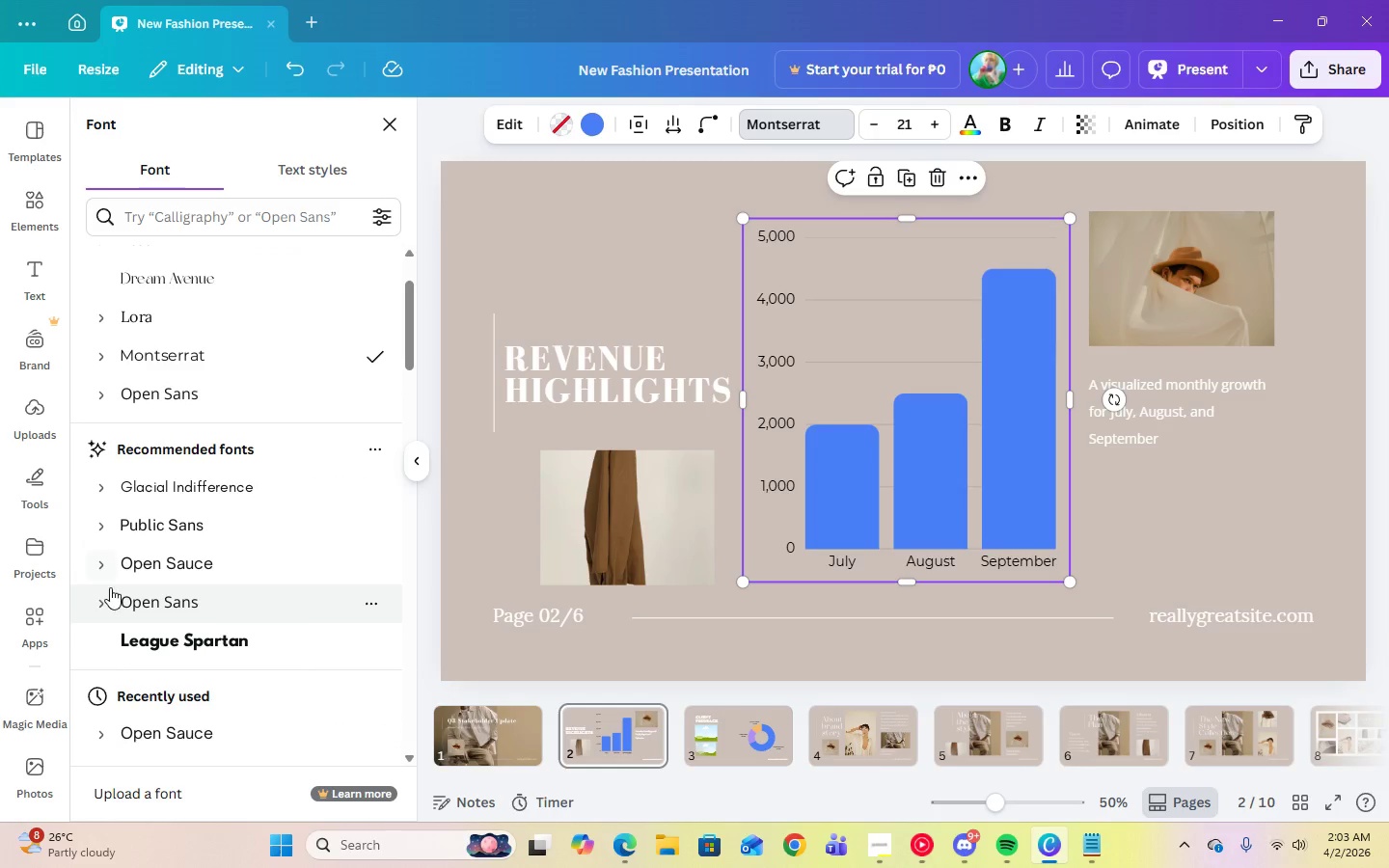 
left_click([108, 600])
 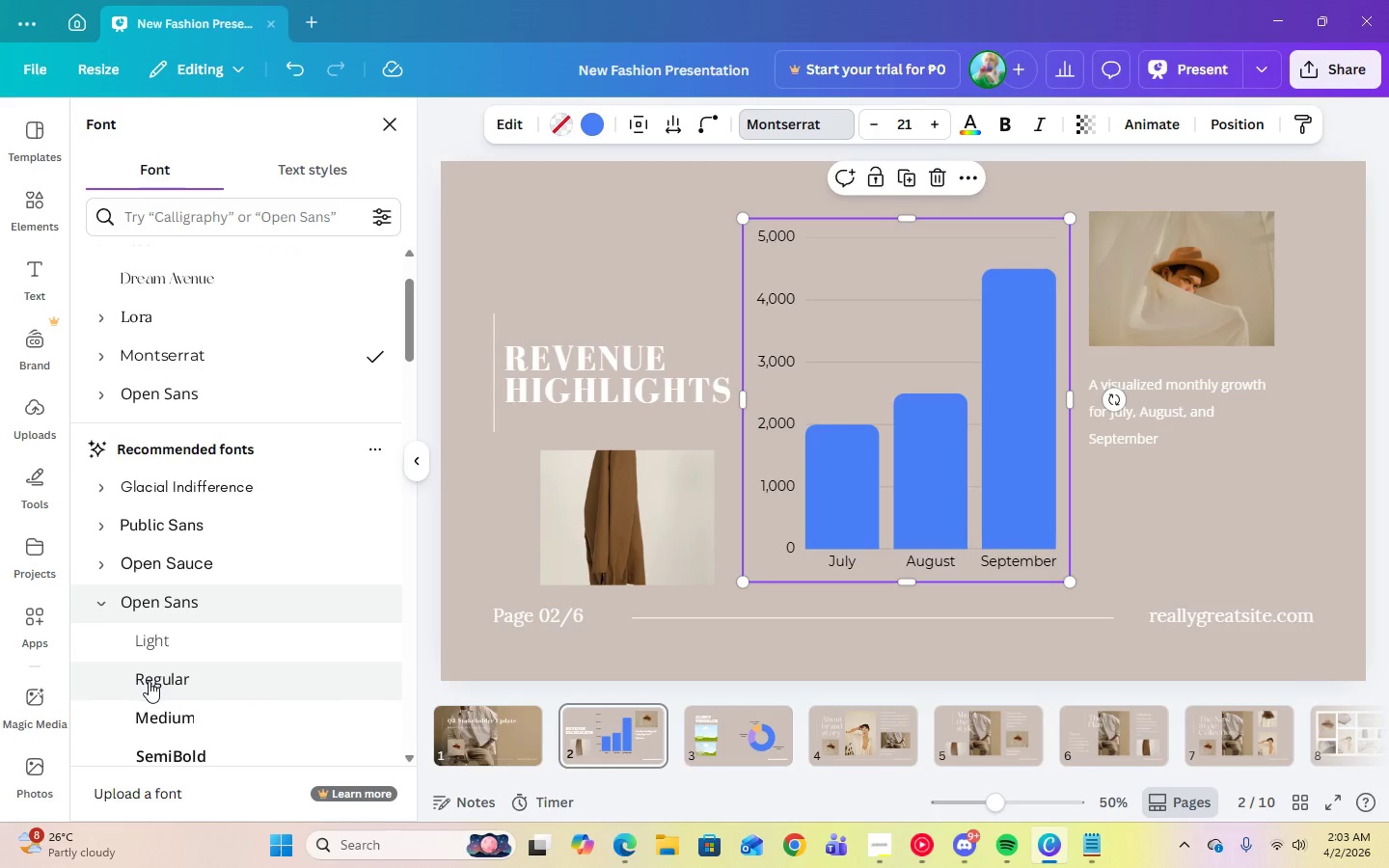 
left_click([150, 681])
 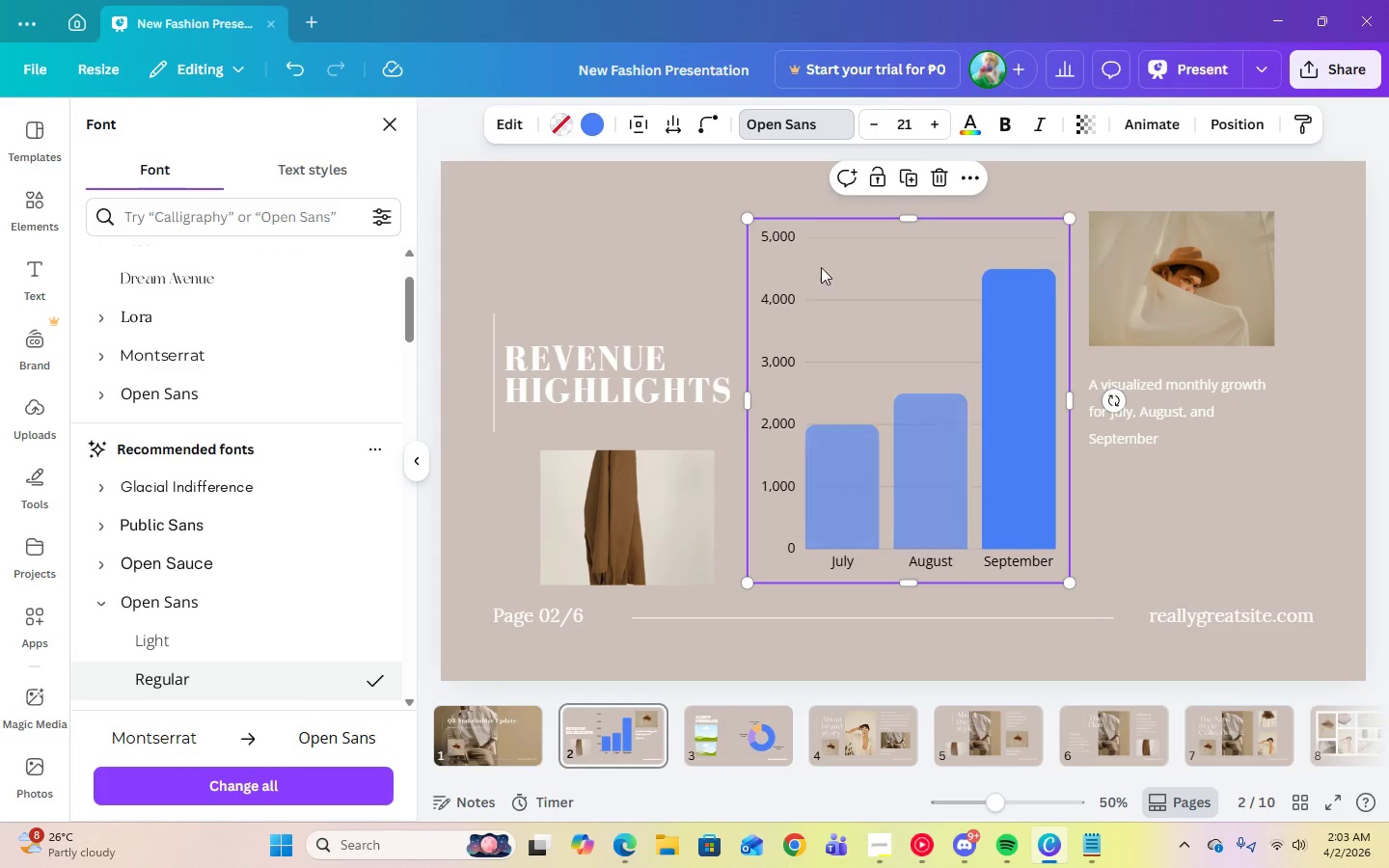 
left_click([902, 126])
 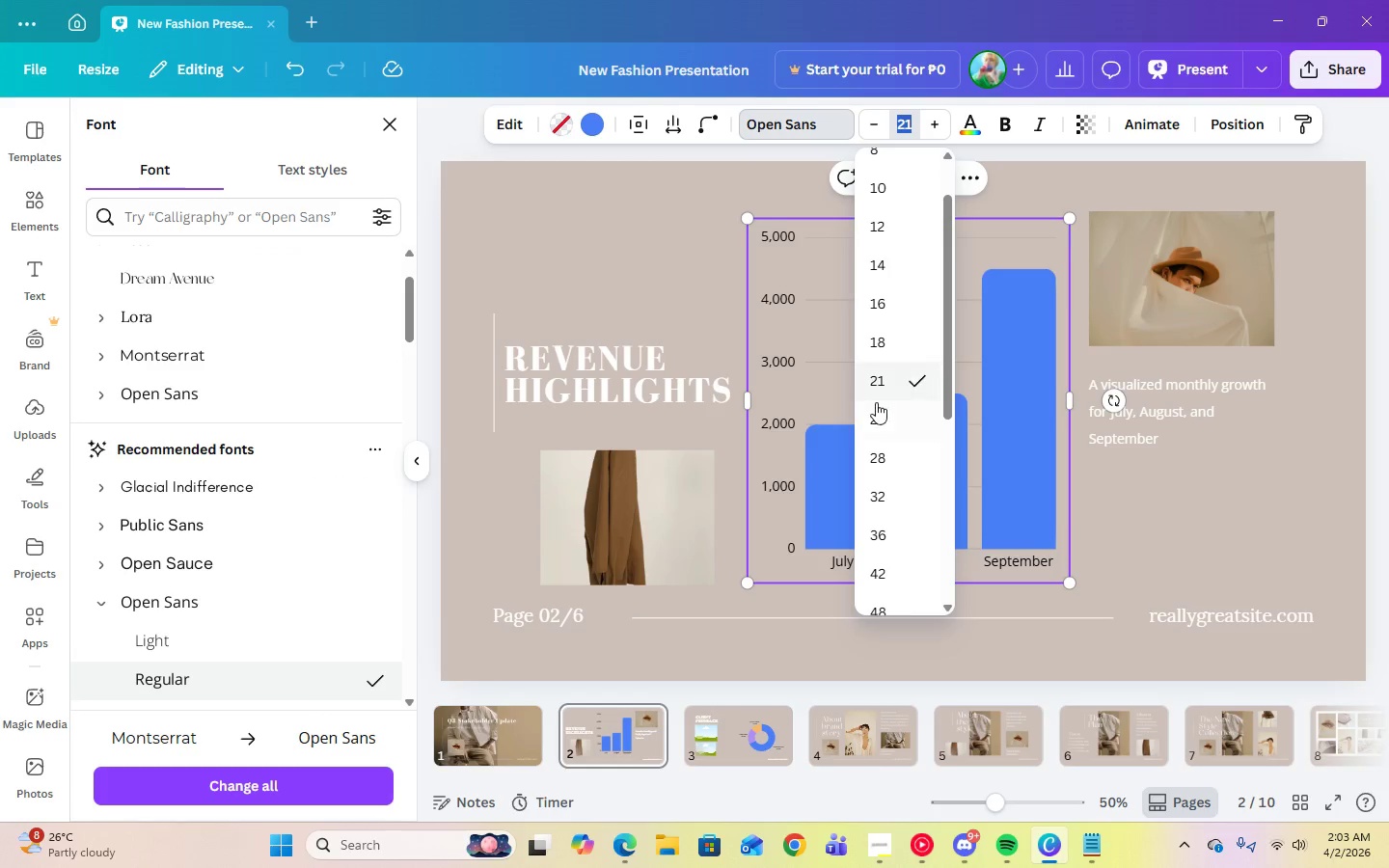 
left_click([877, 408])
 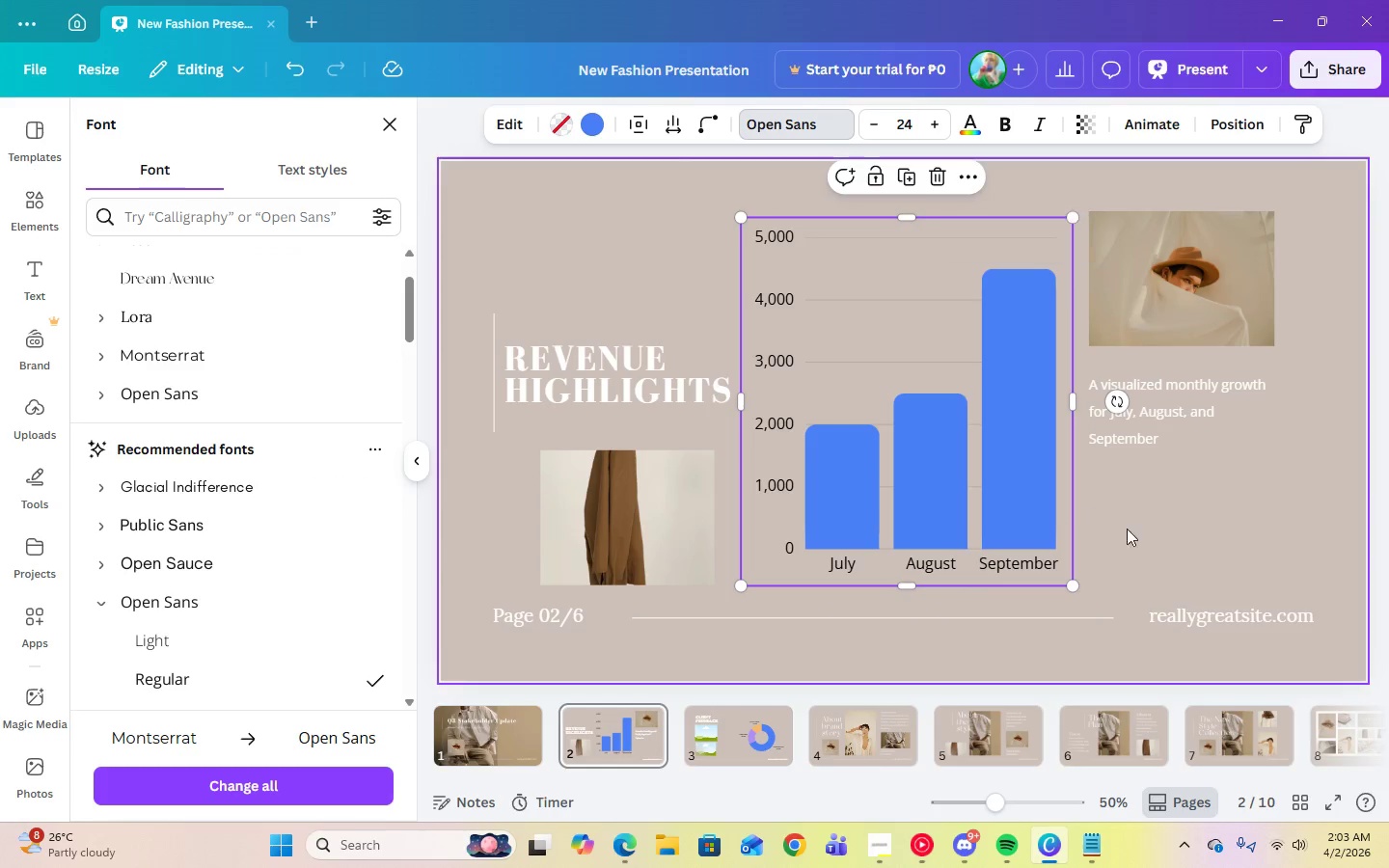 
left_click([1131, 529])
 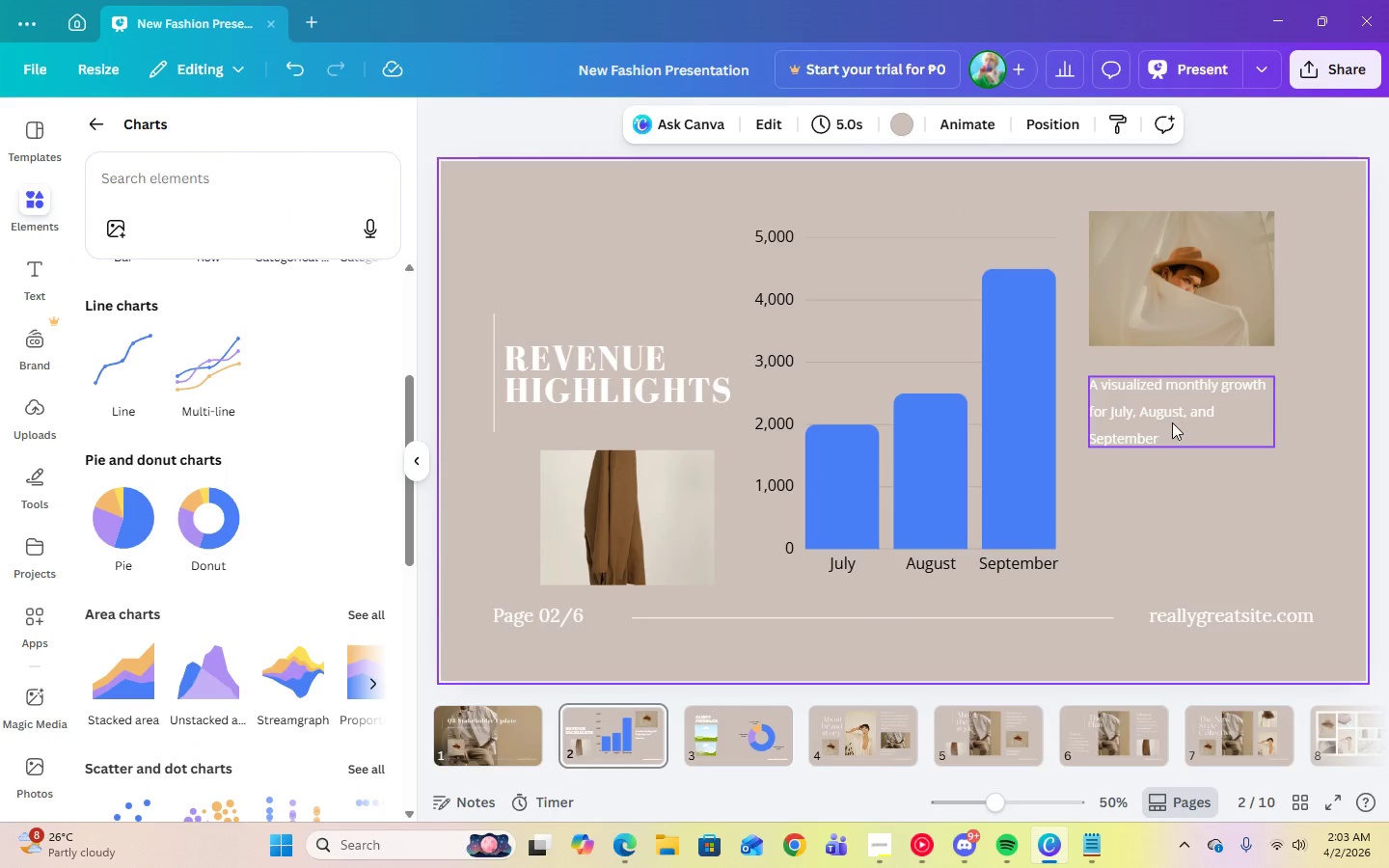 
left_click([1172, 422])
 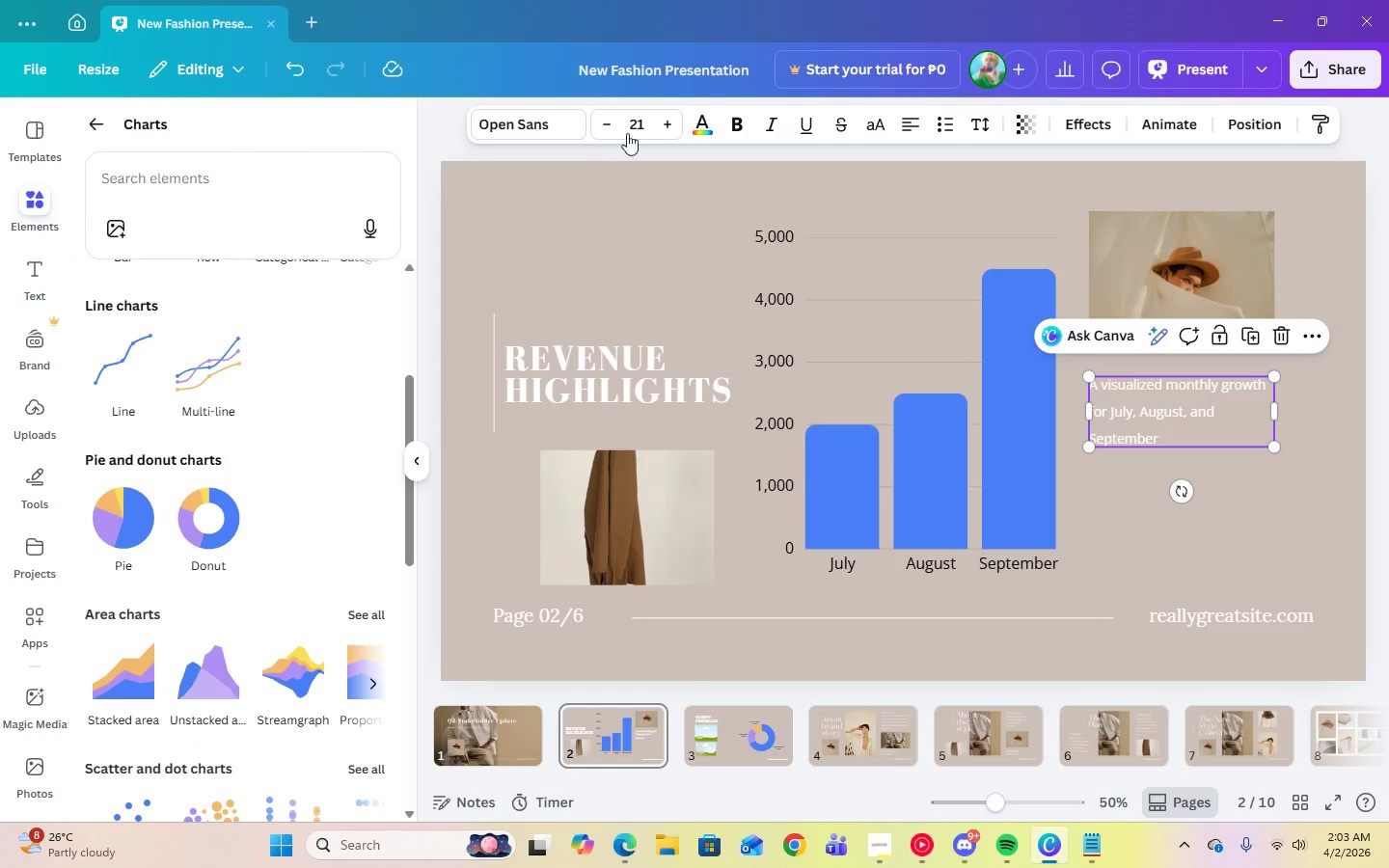 
left_click([640, 128])
 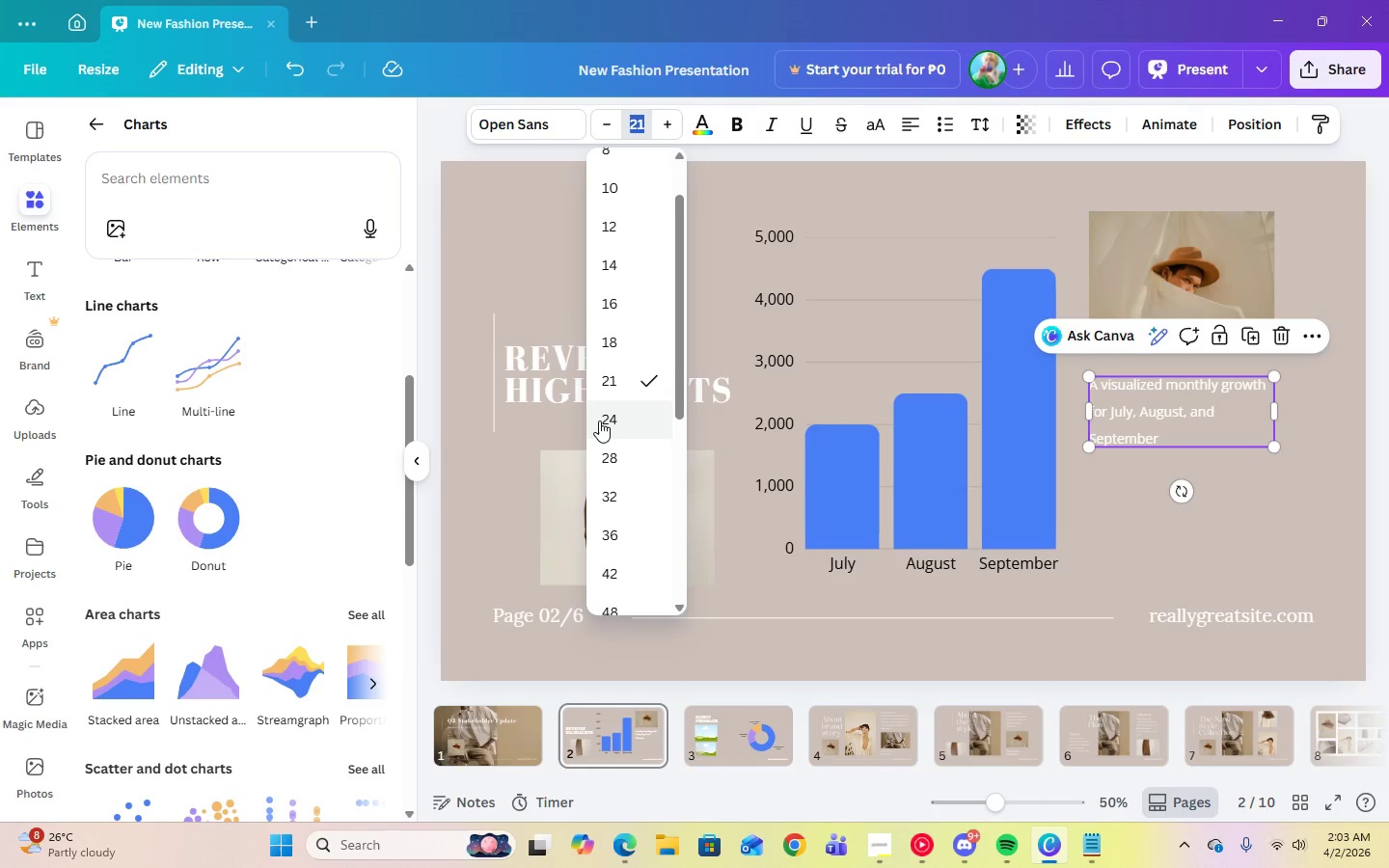 
left_click([599, 421])
 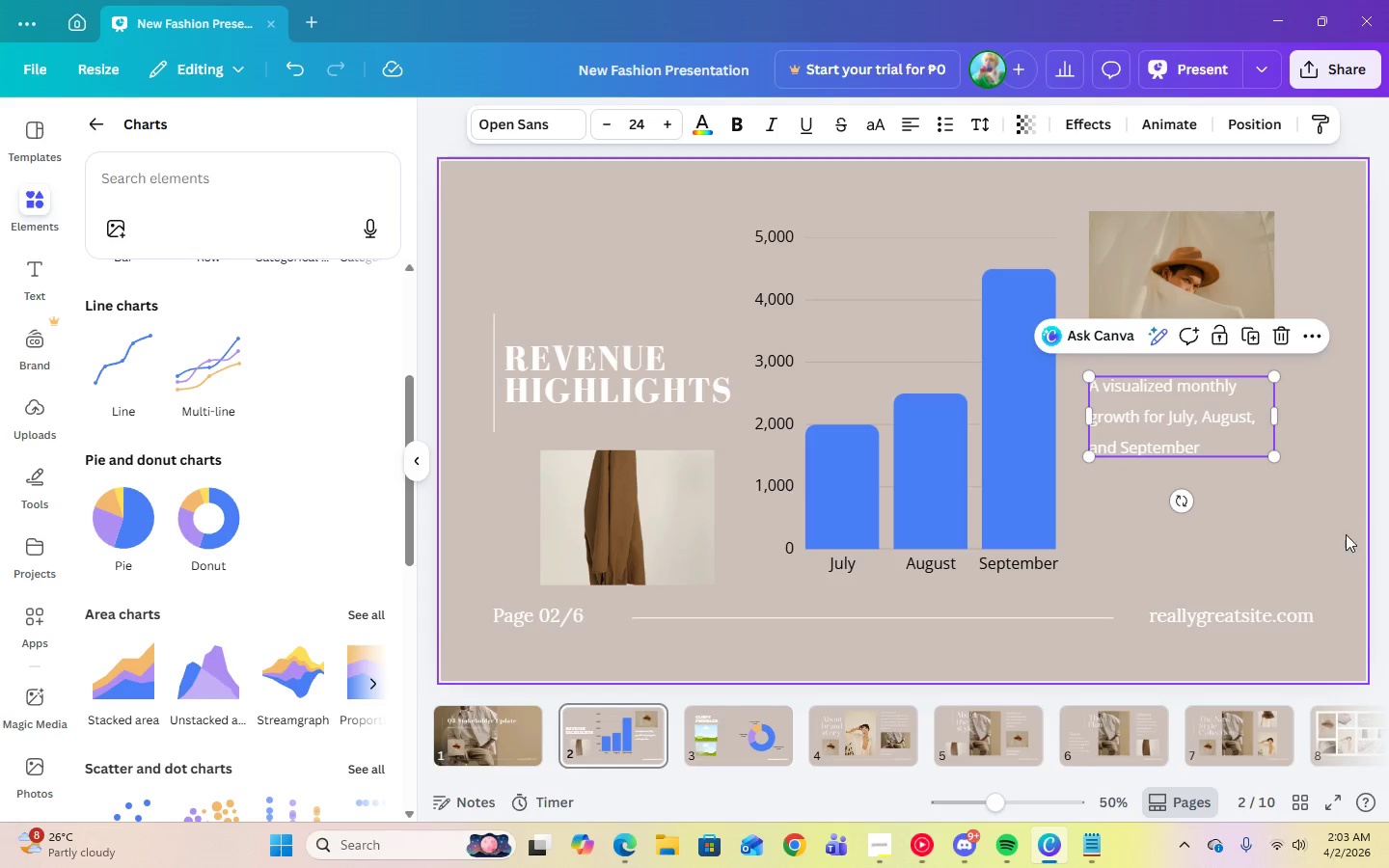 
left_click([1296, 527])
 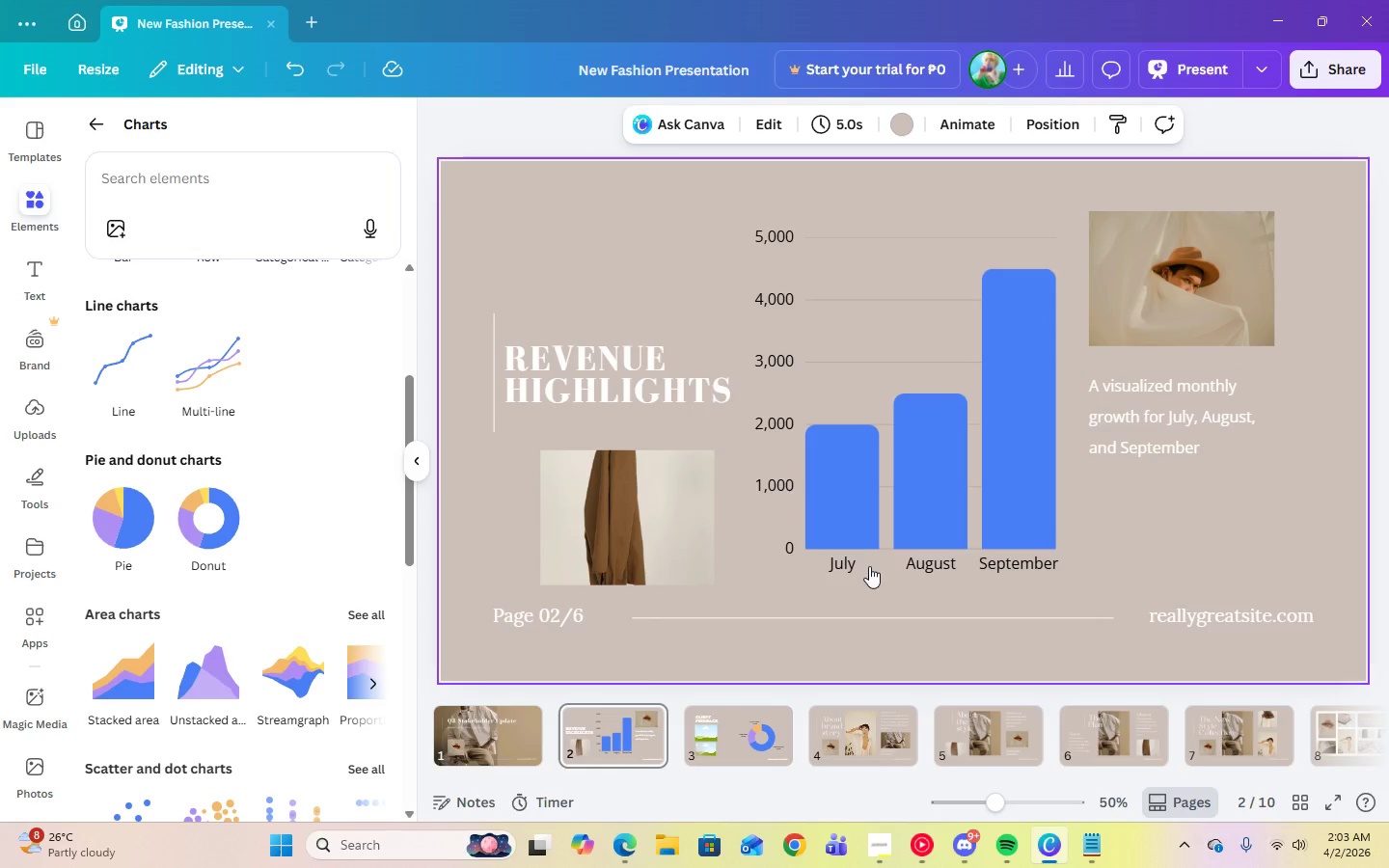 
left_click([493, 746])
 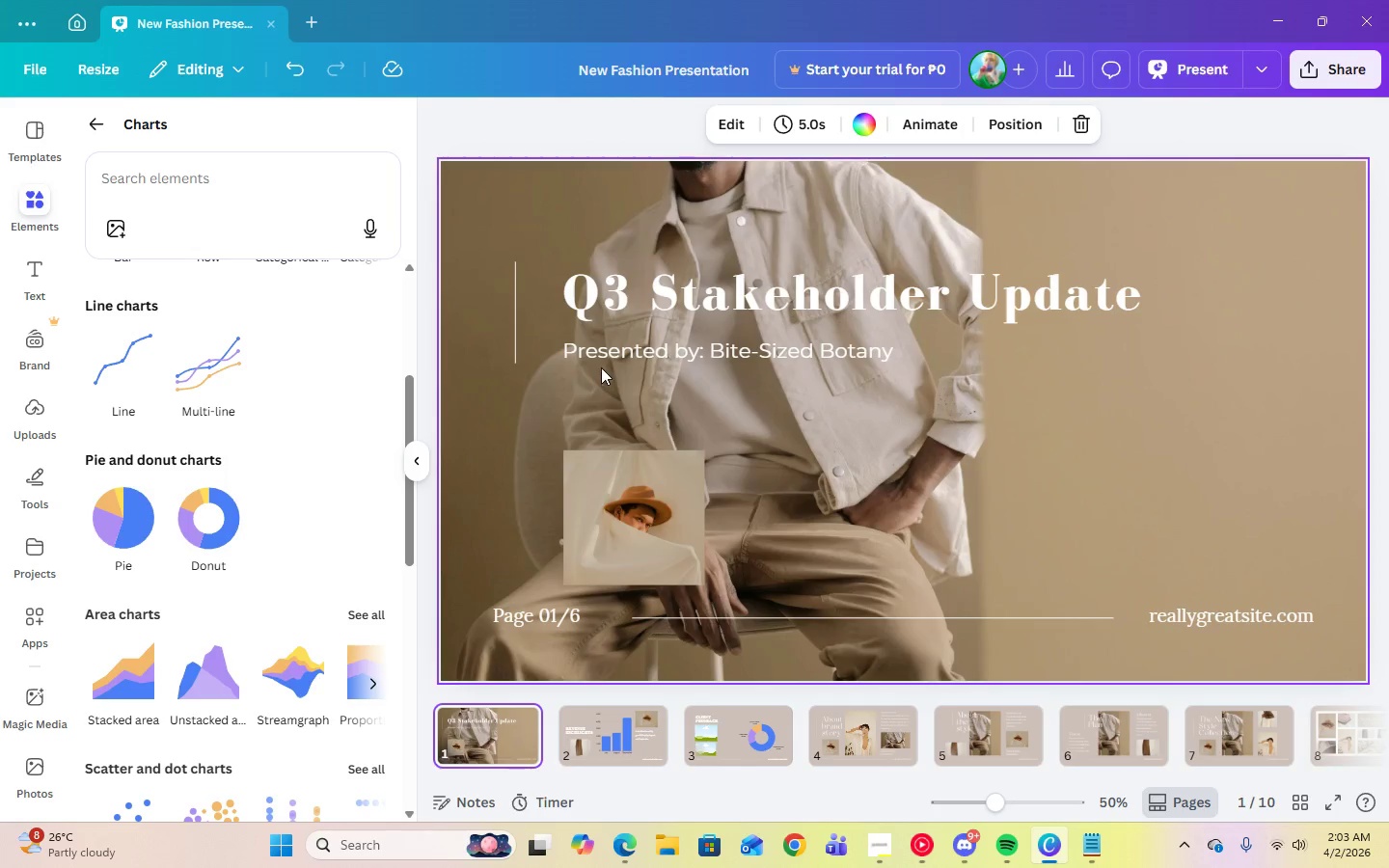 
left_click([601, 361])
 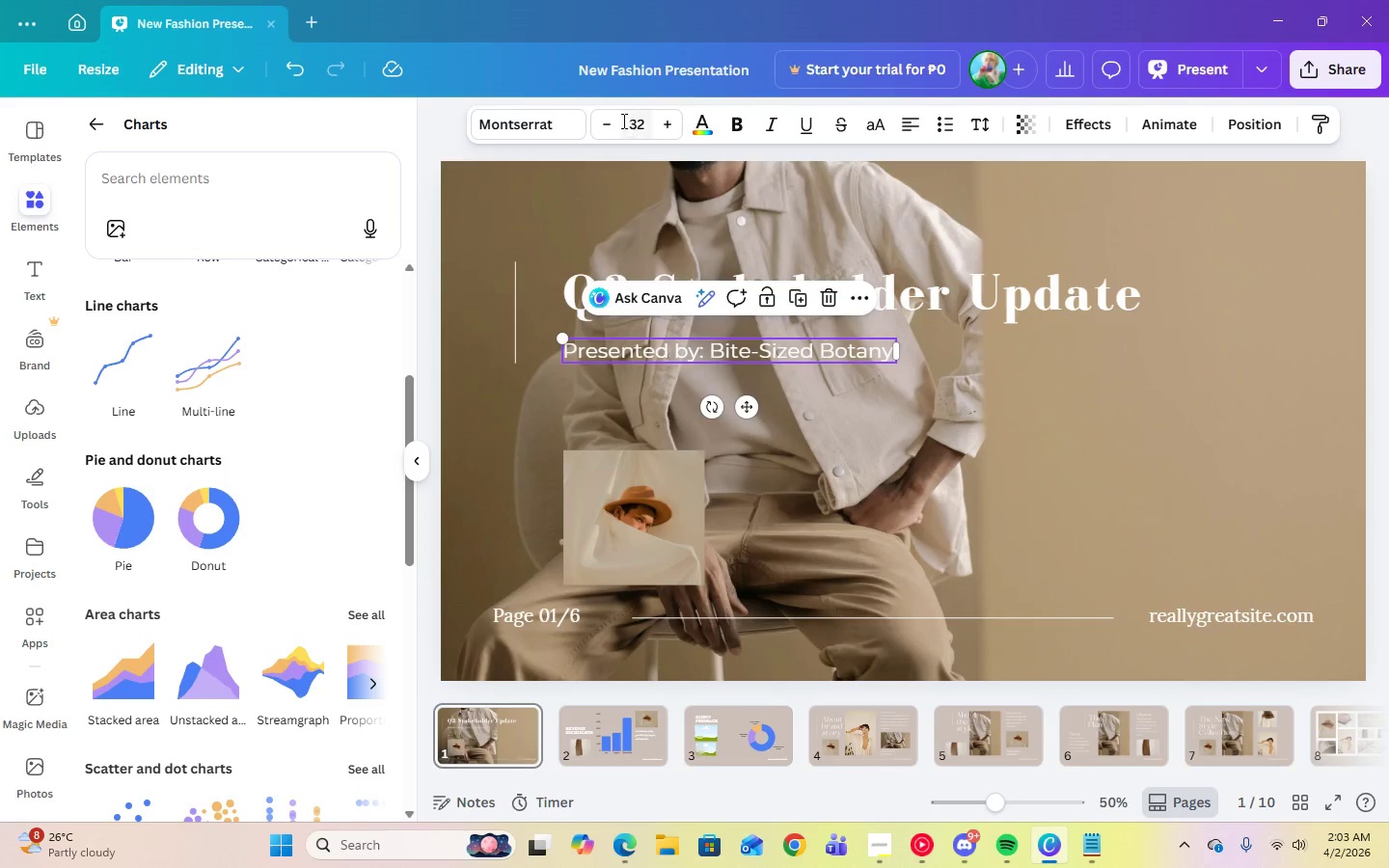 
left_click([527, 124])
 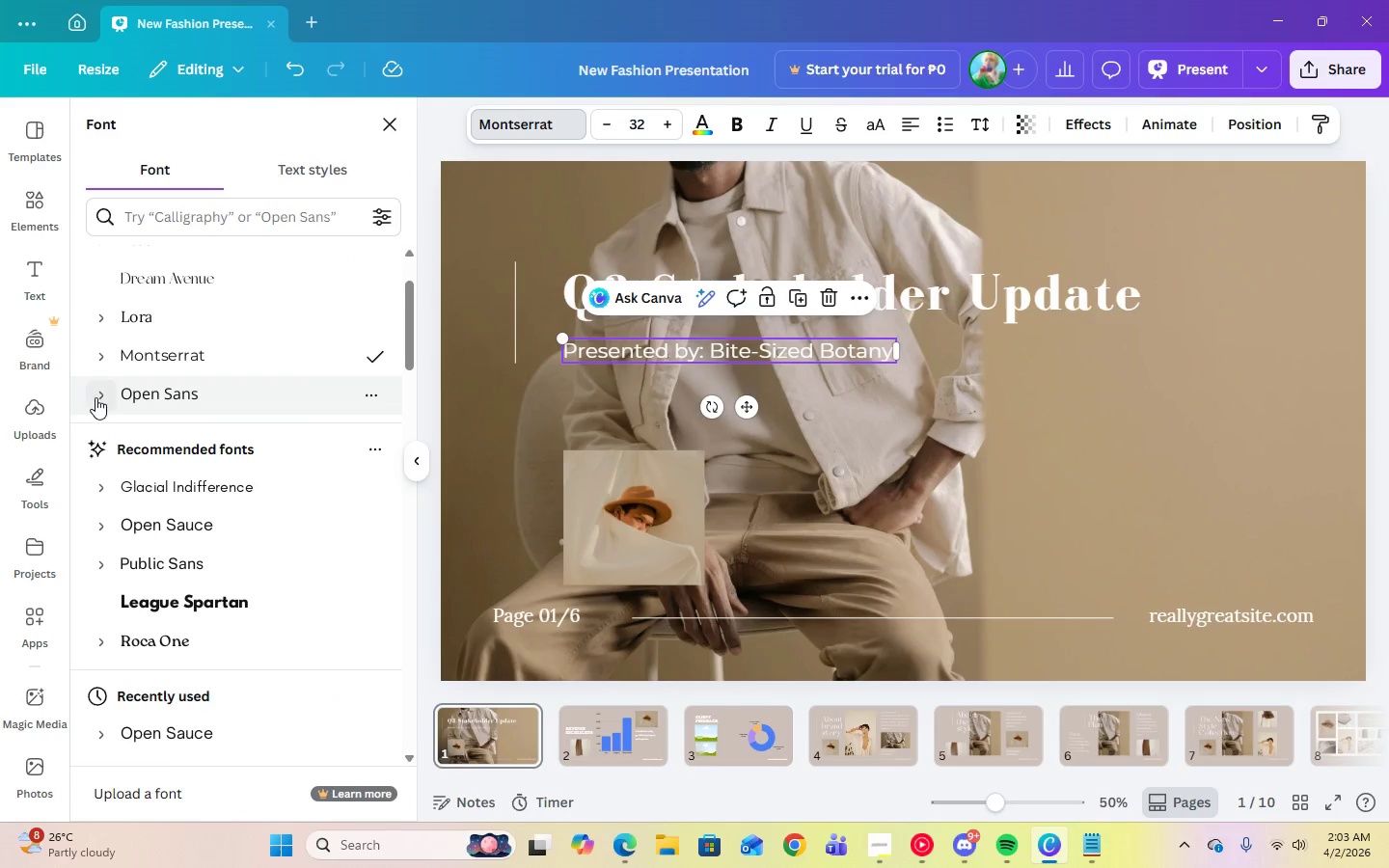 
left_click([96, 398])
 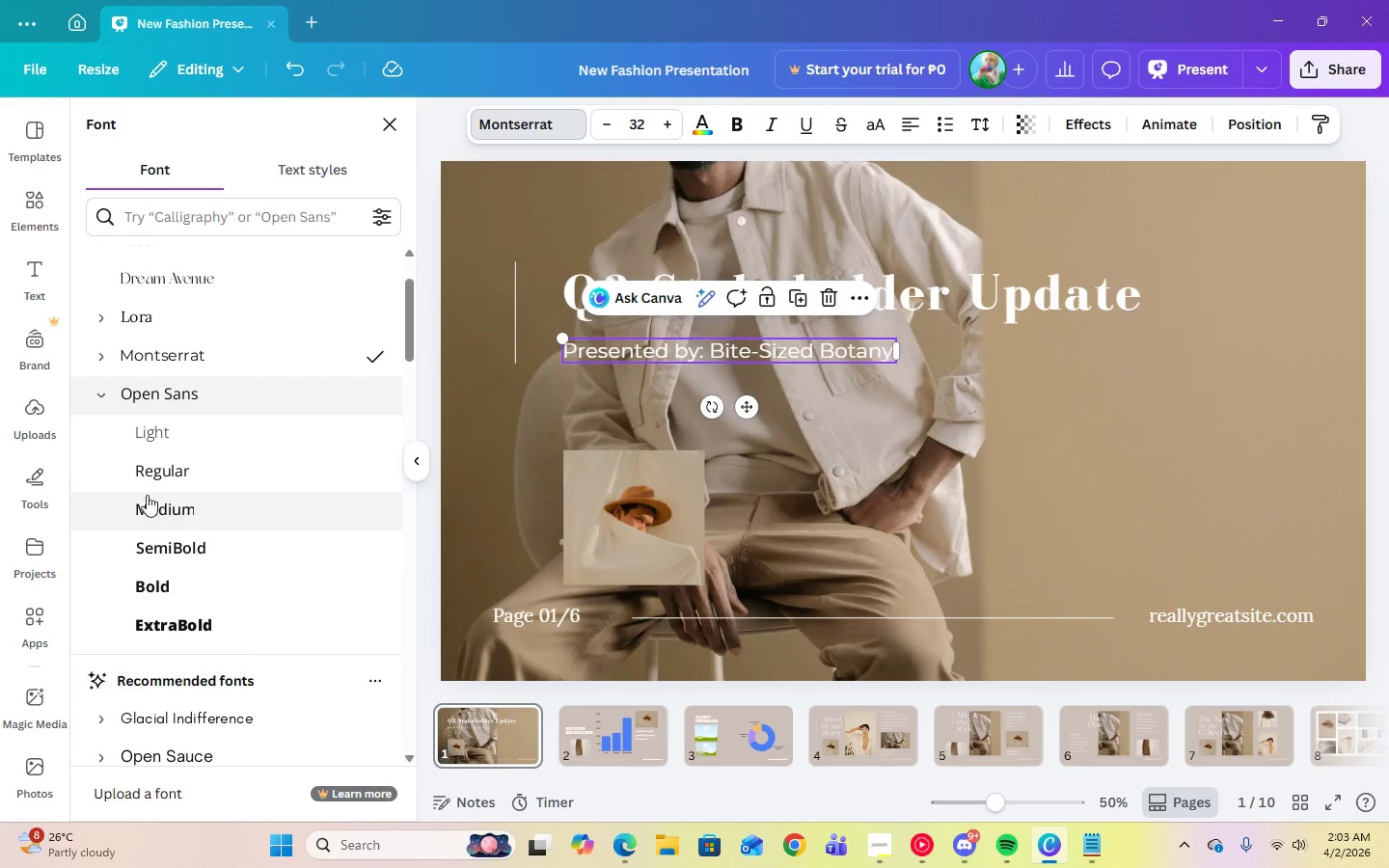 
left_click([150, 472])
 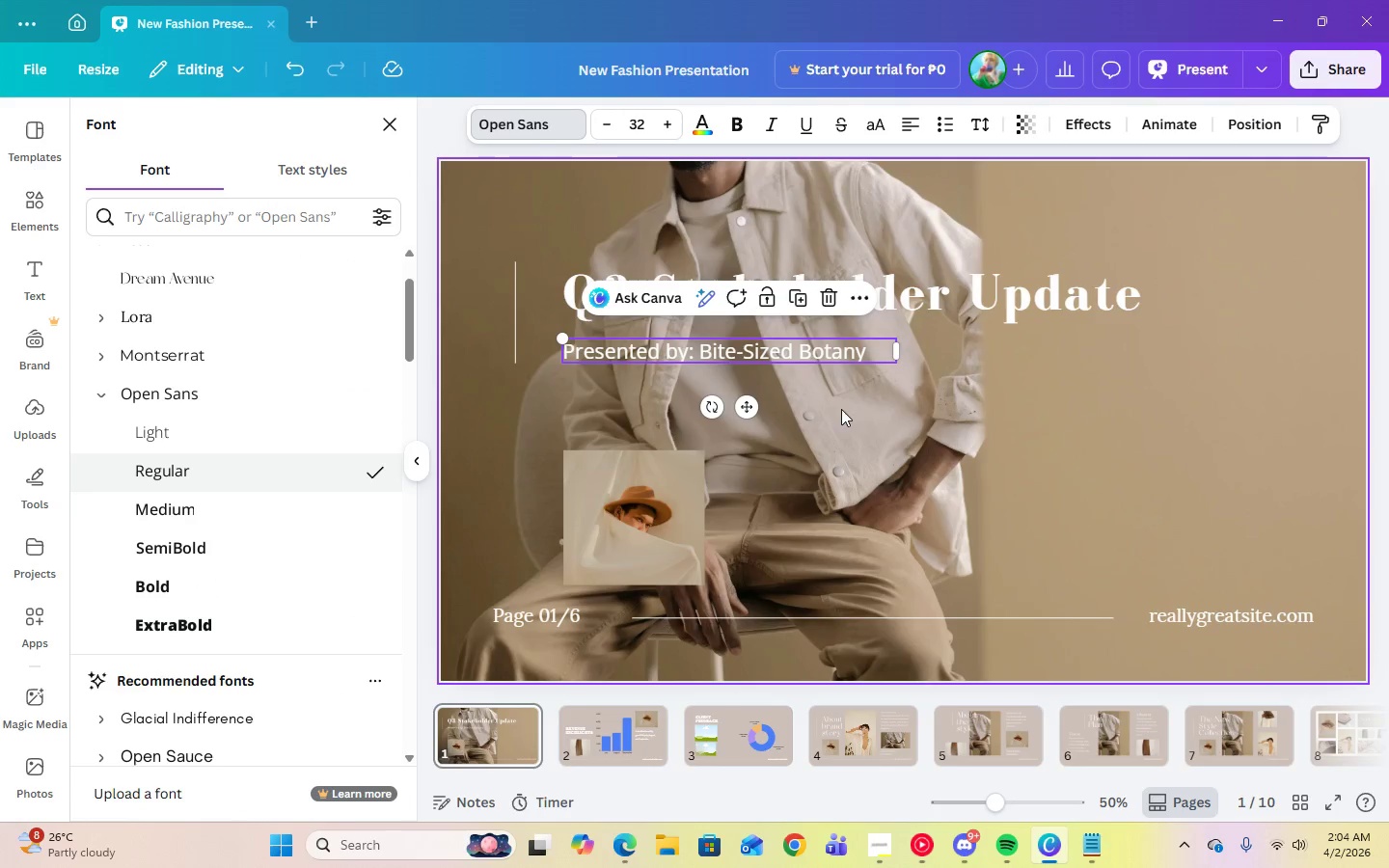 
left_click([891, 409])
 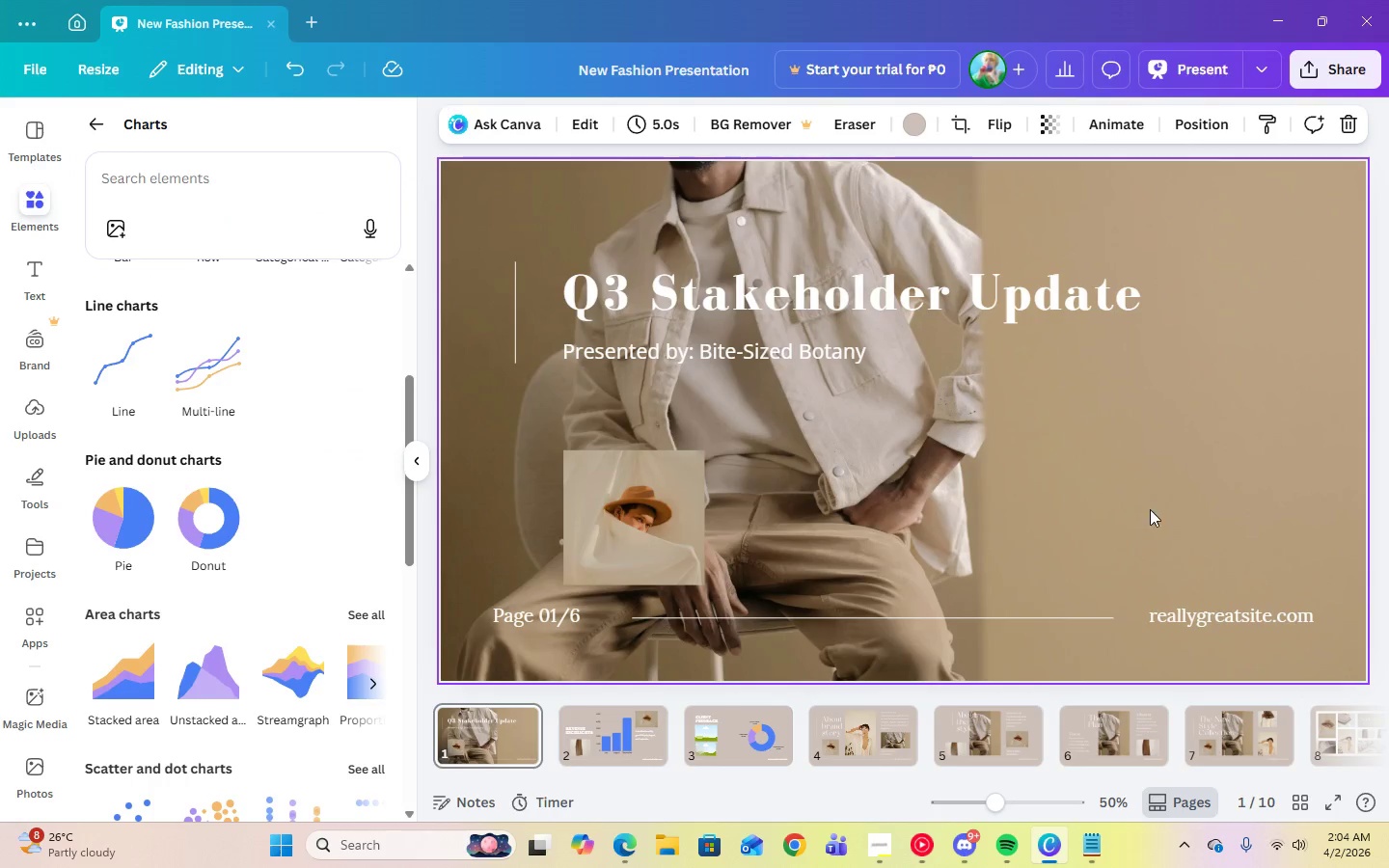 
left_click([1239, 613])
 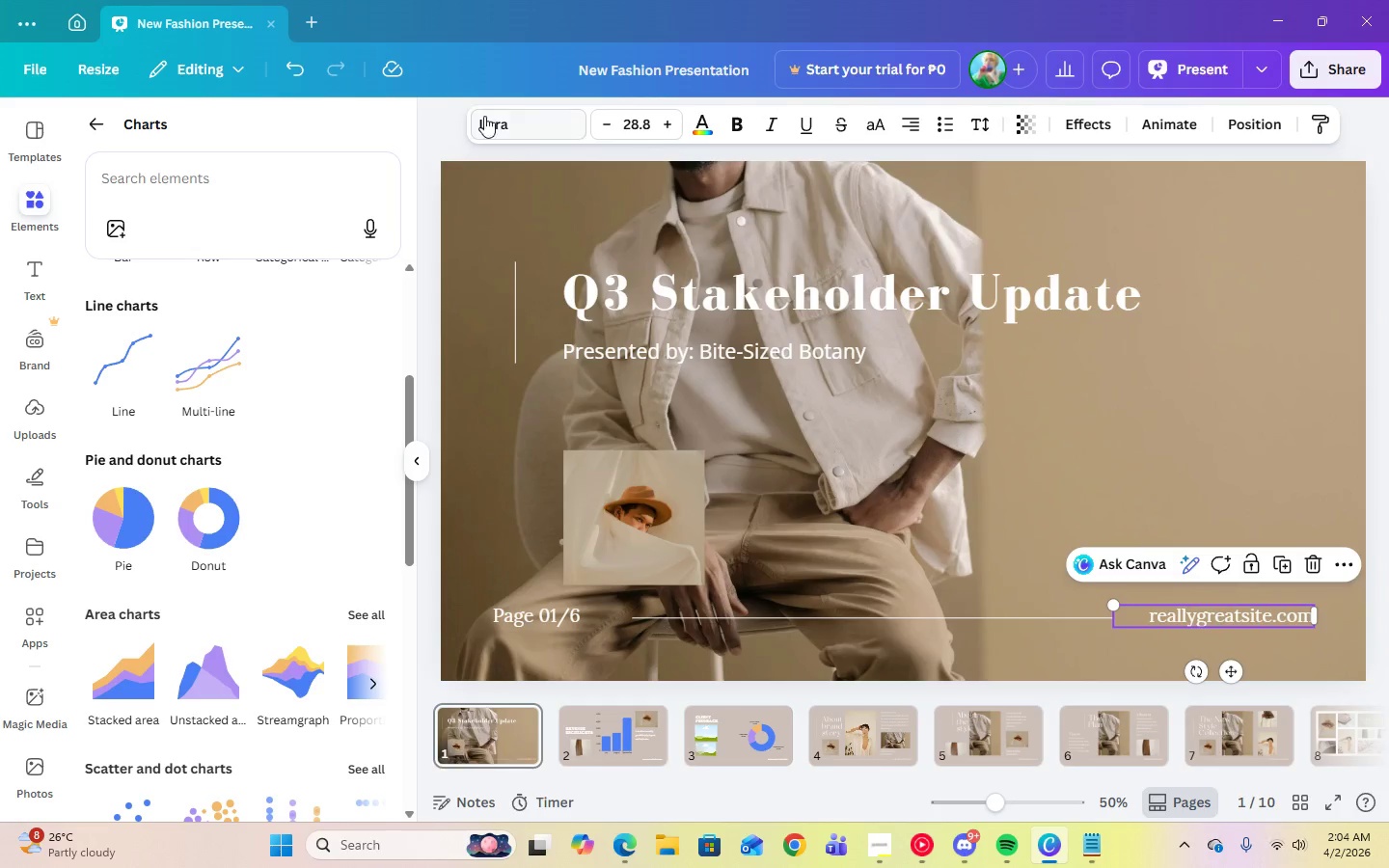 
left_click([481, 115])
 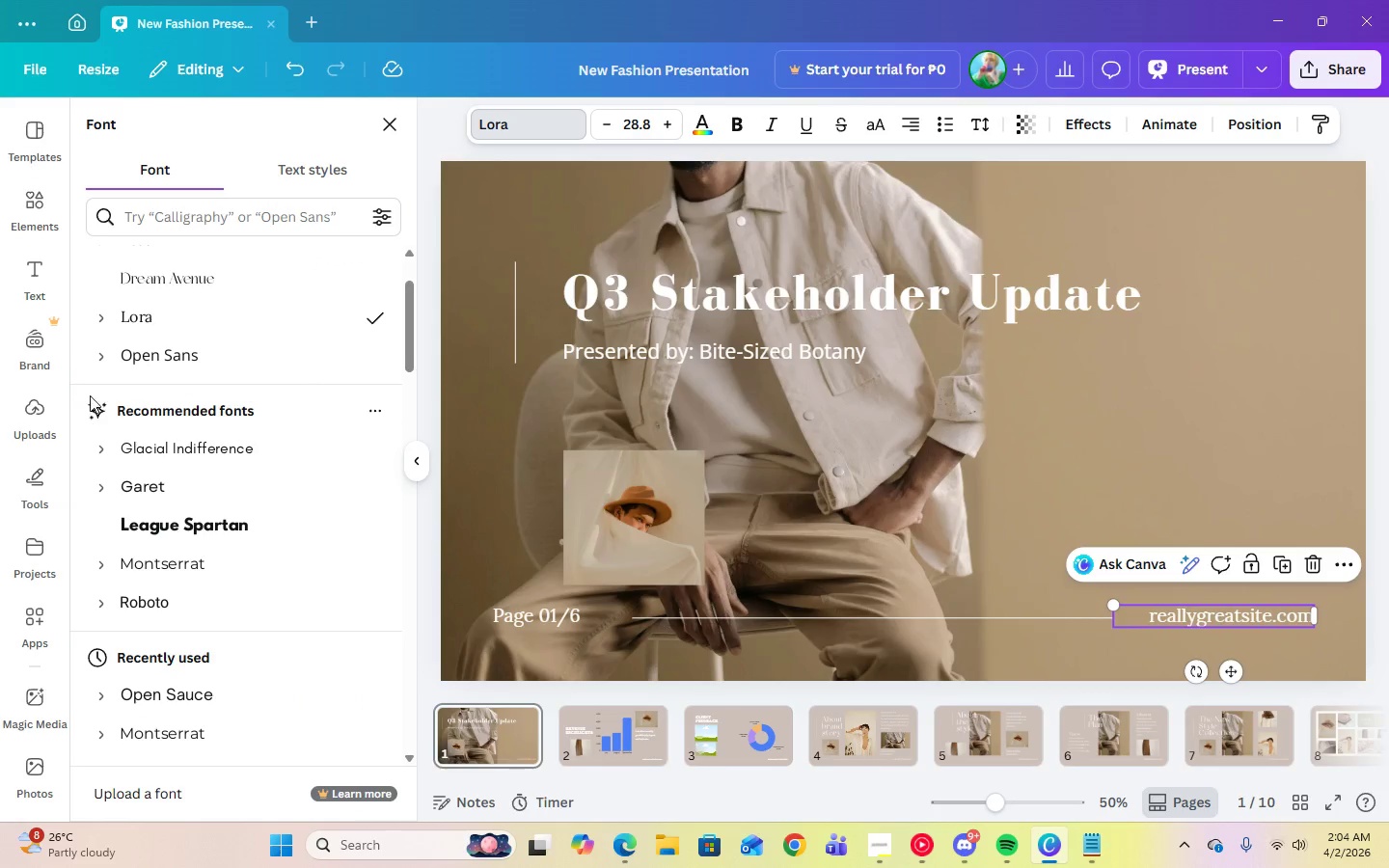 
left_click([107, 361])
 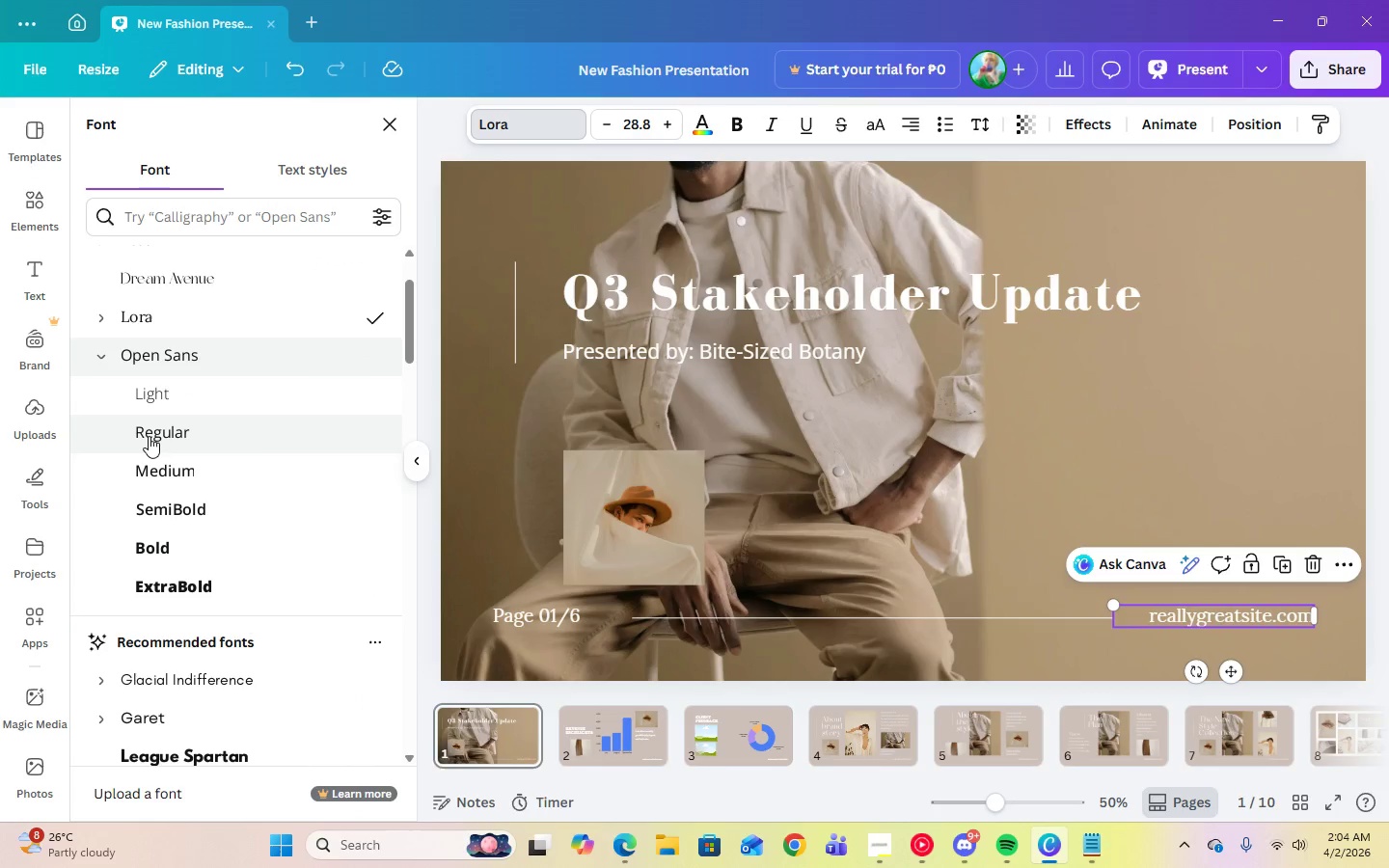 
left_click([149, 435])
 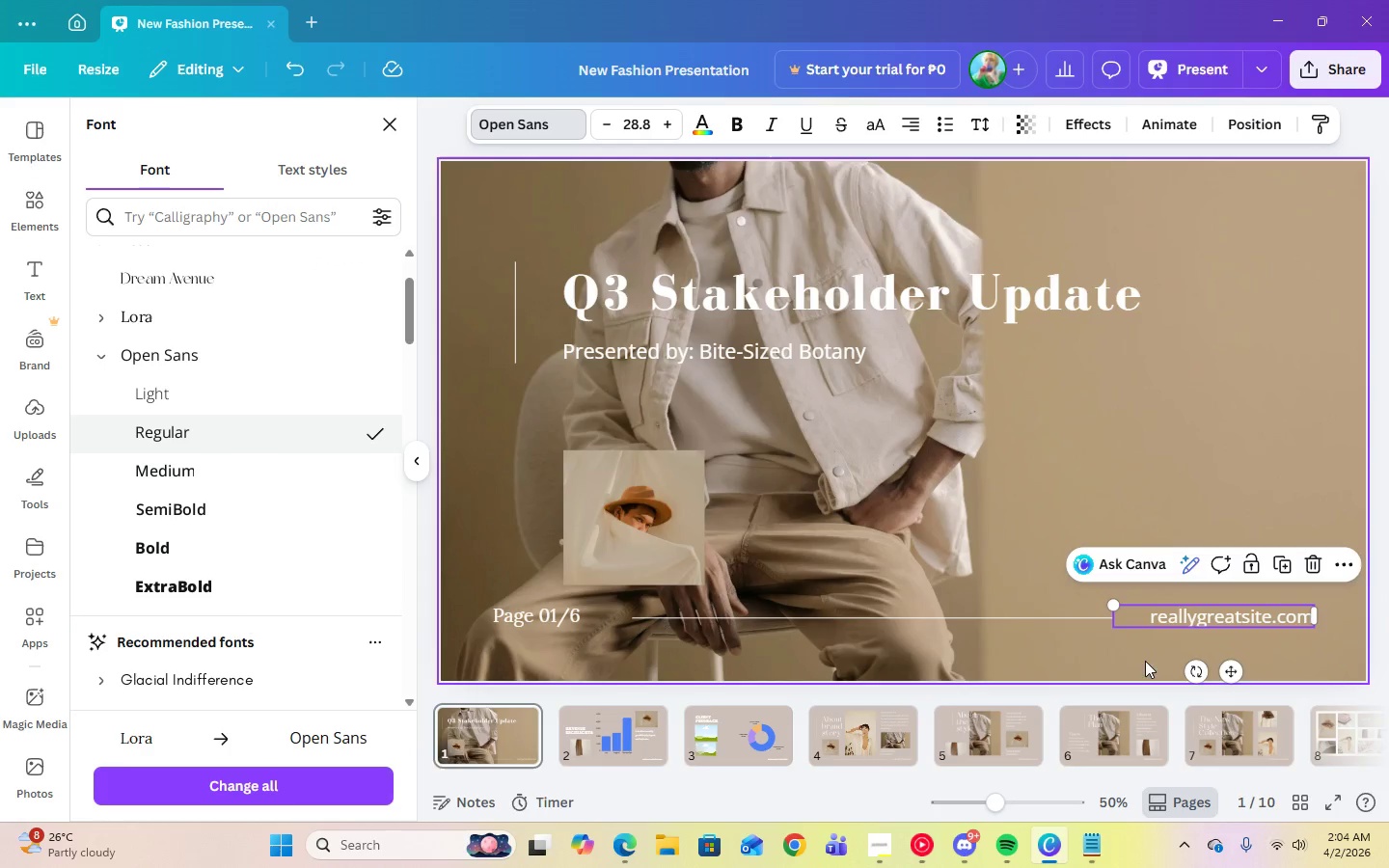 
left_click([1187, 614])
 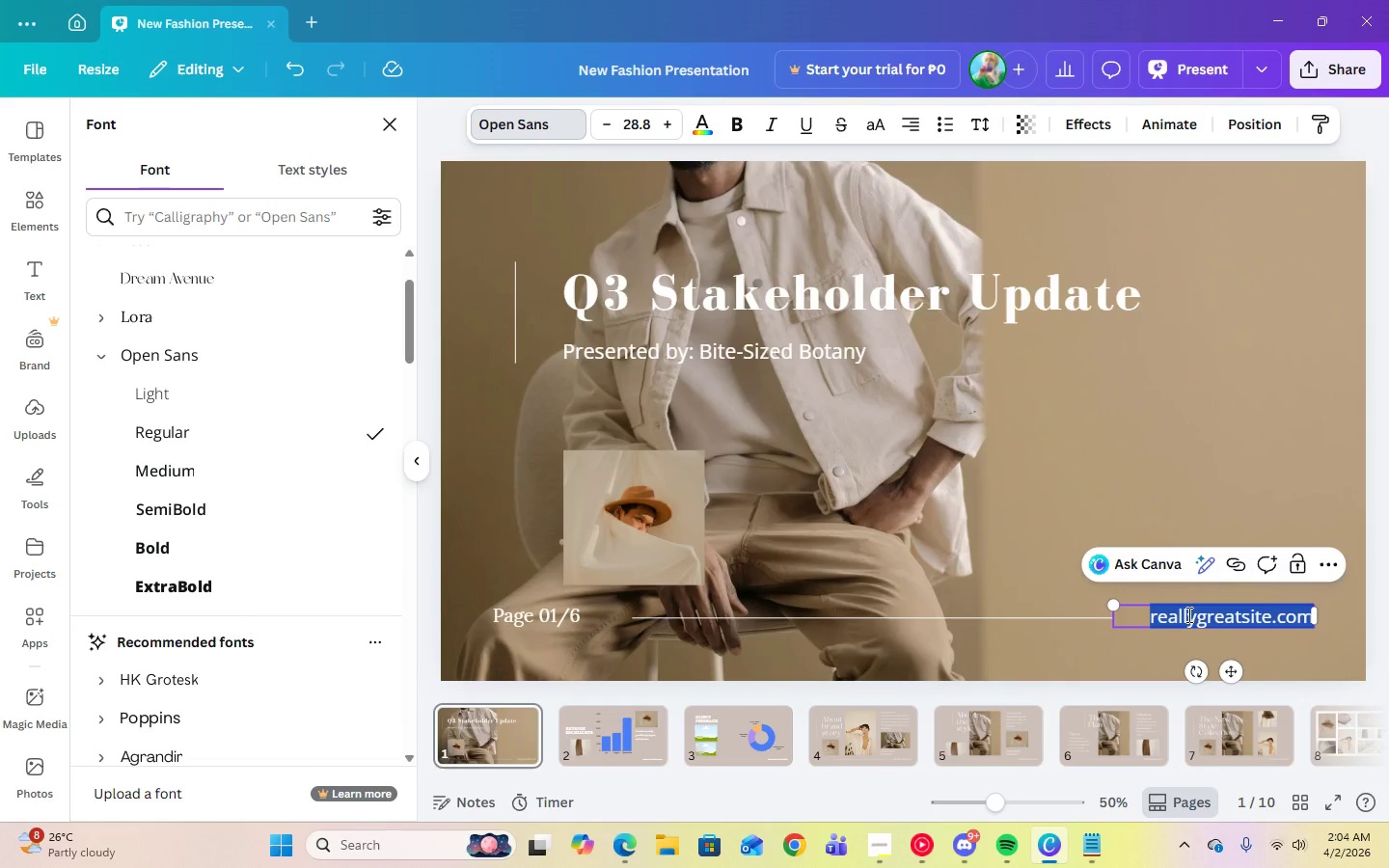 
left_click([1166, 442])
 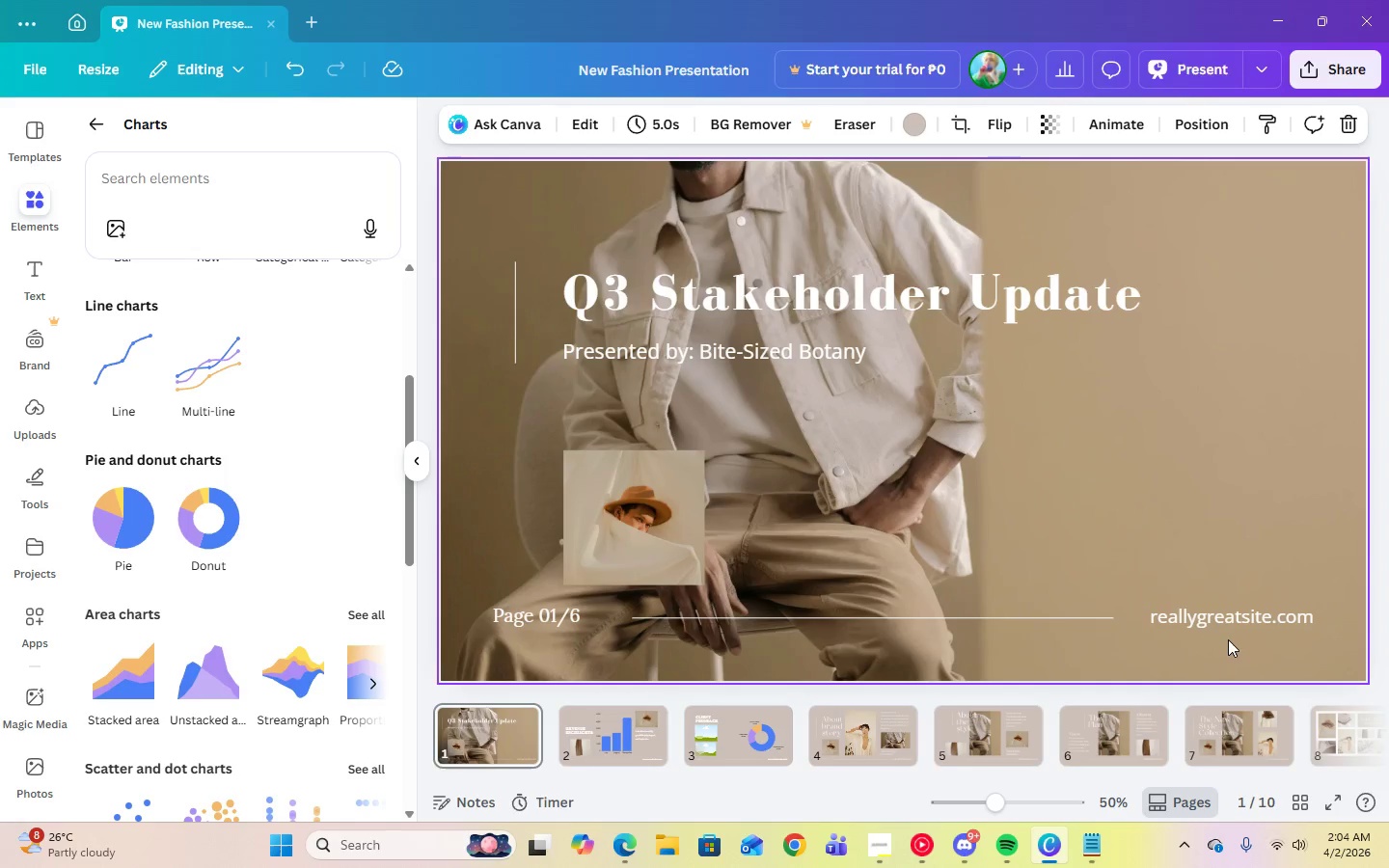 
left_click([1224, 623])
 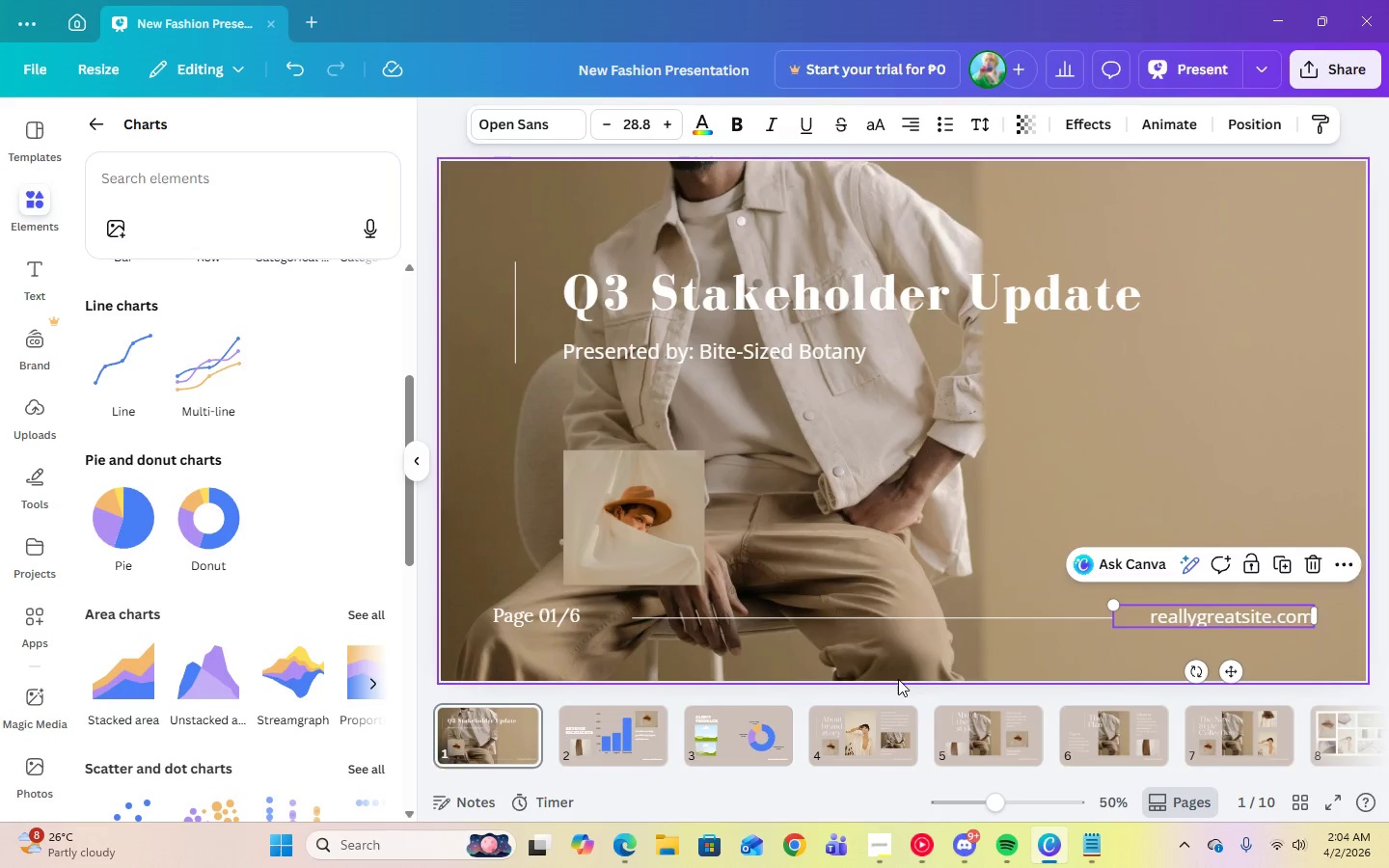 
mouse_move([657, 730])
 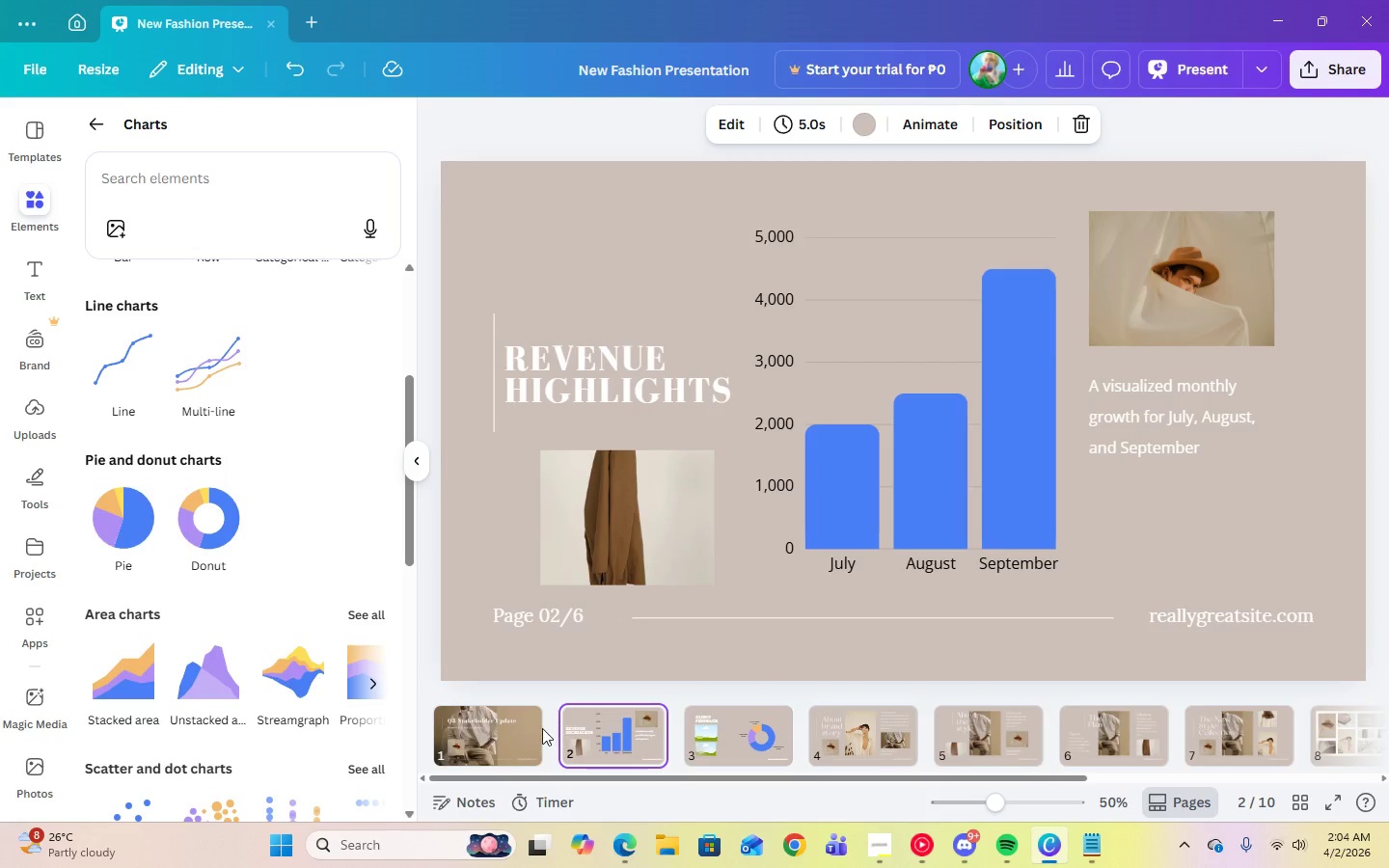 
left_click([542, 728])
 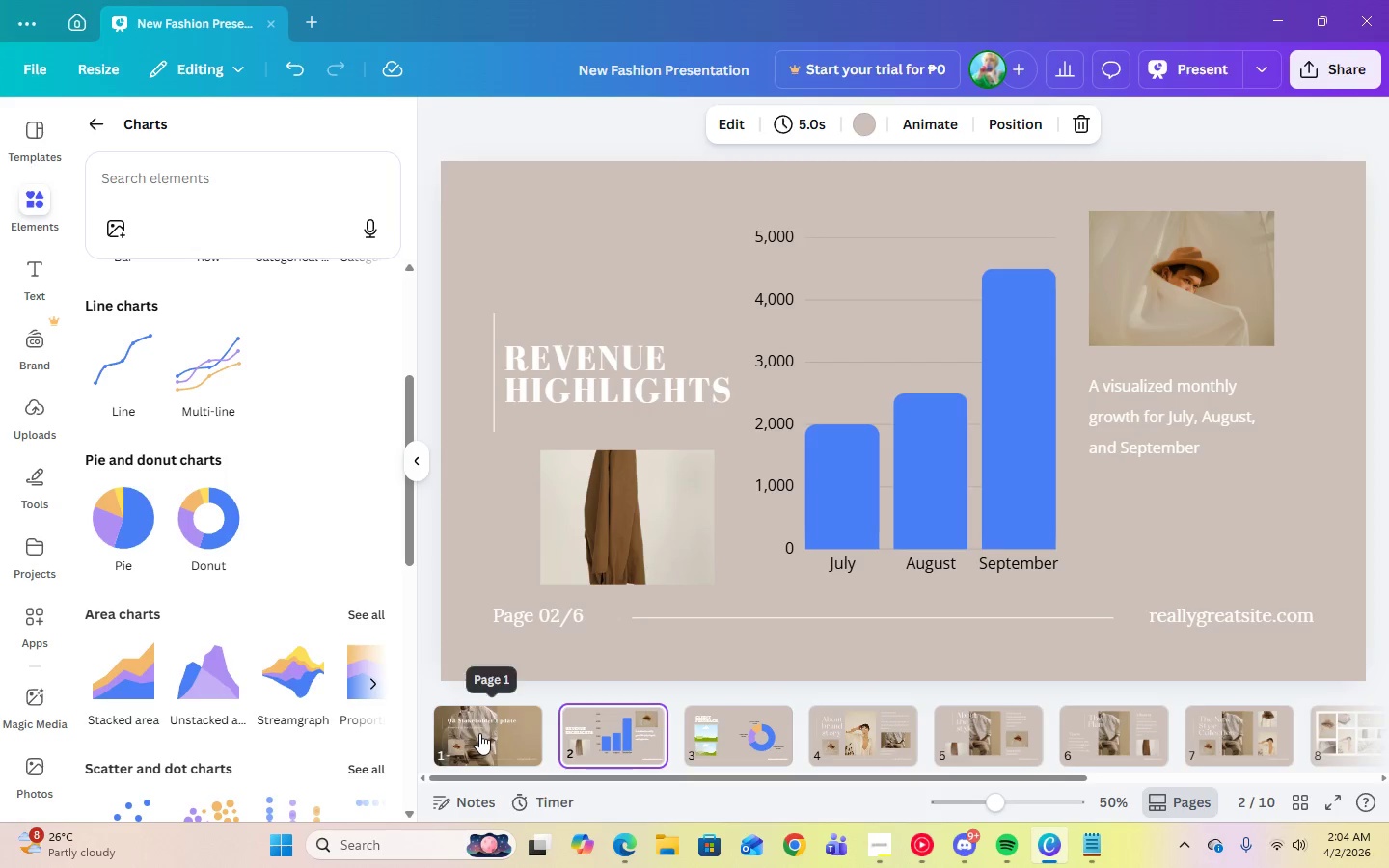 
left_click([479, 733])
 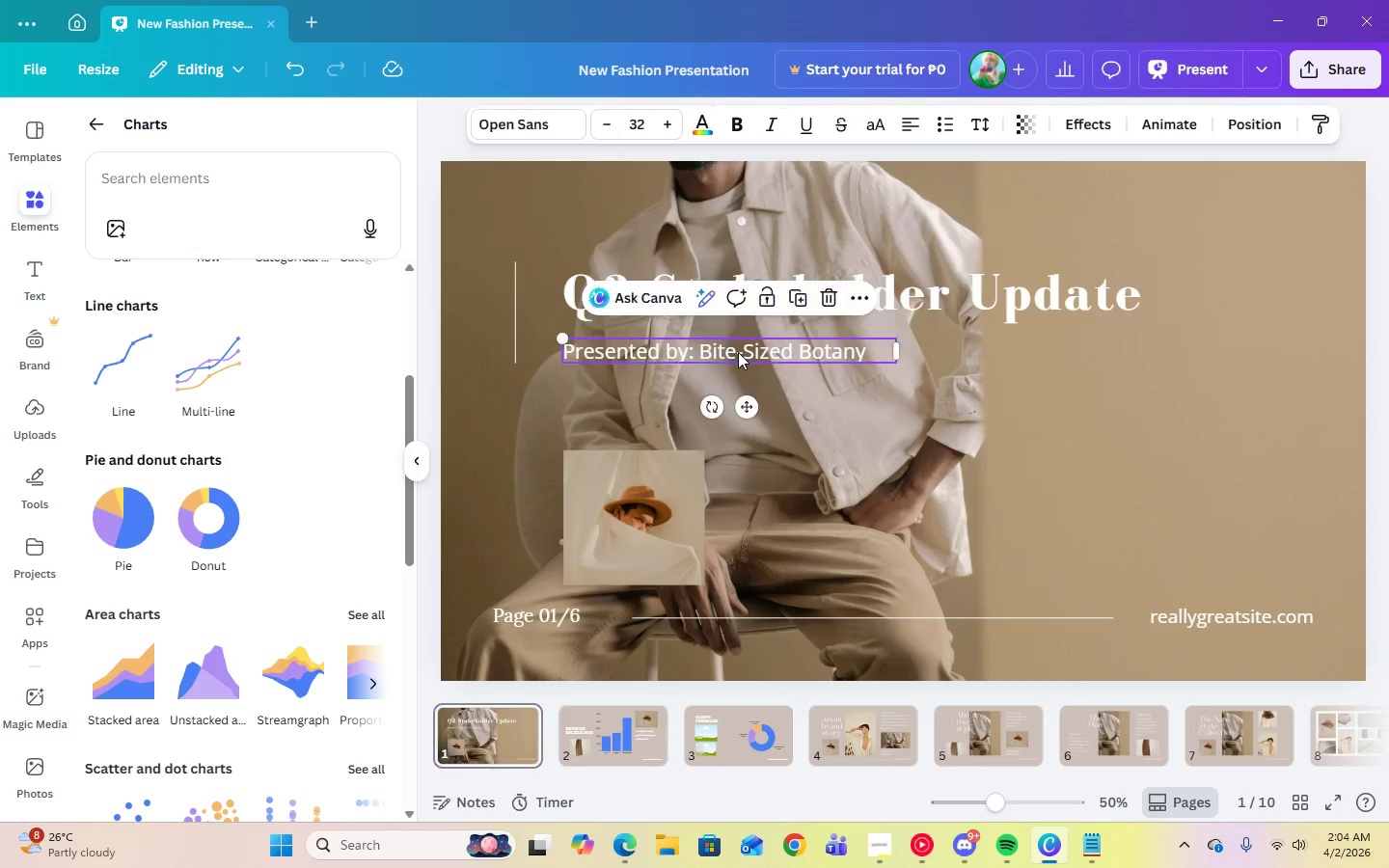 
double_click([714, 350])
 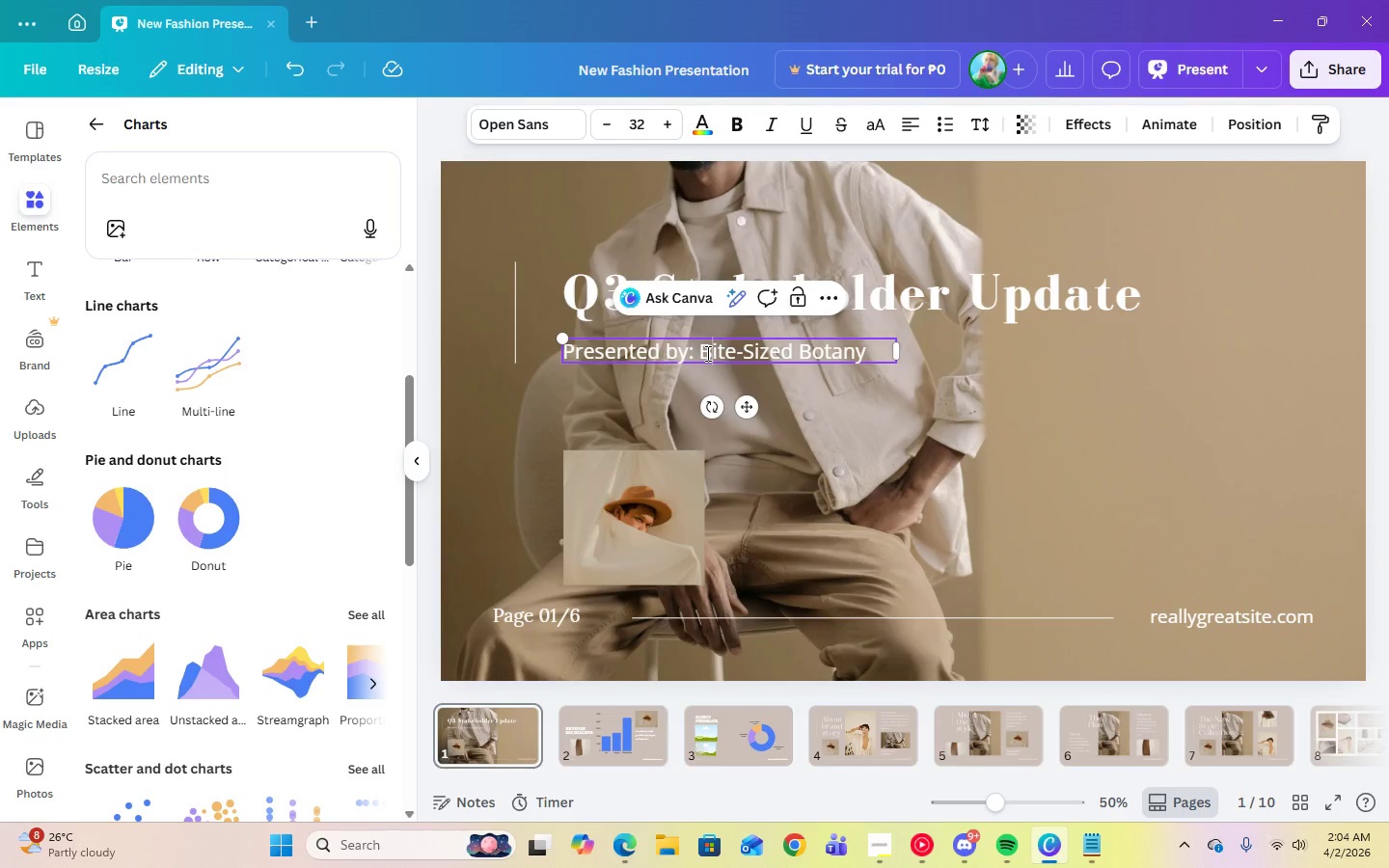 
triple_click([706, 353])
 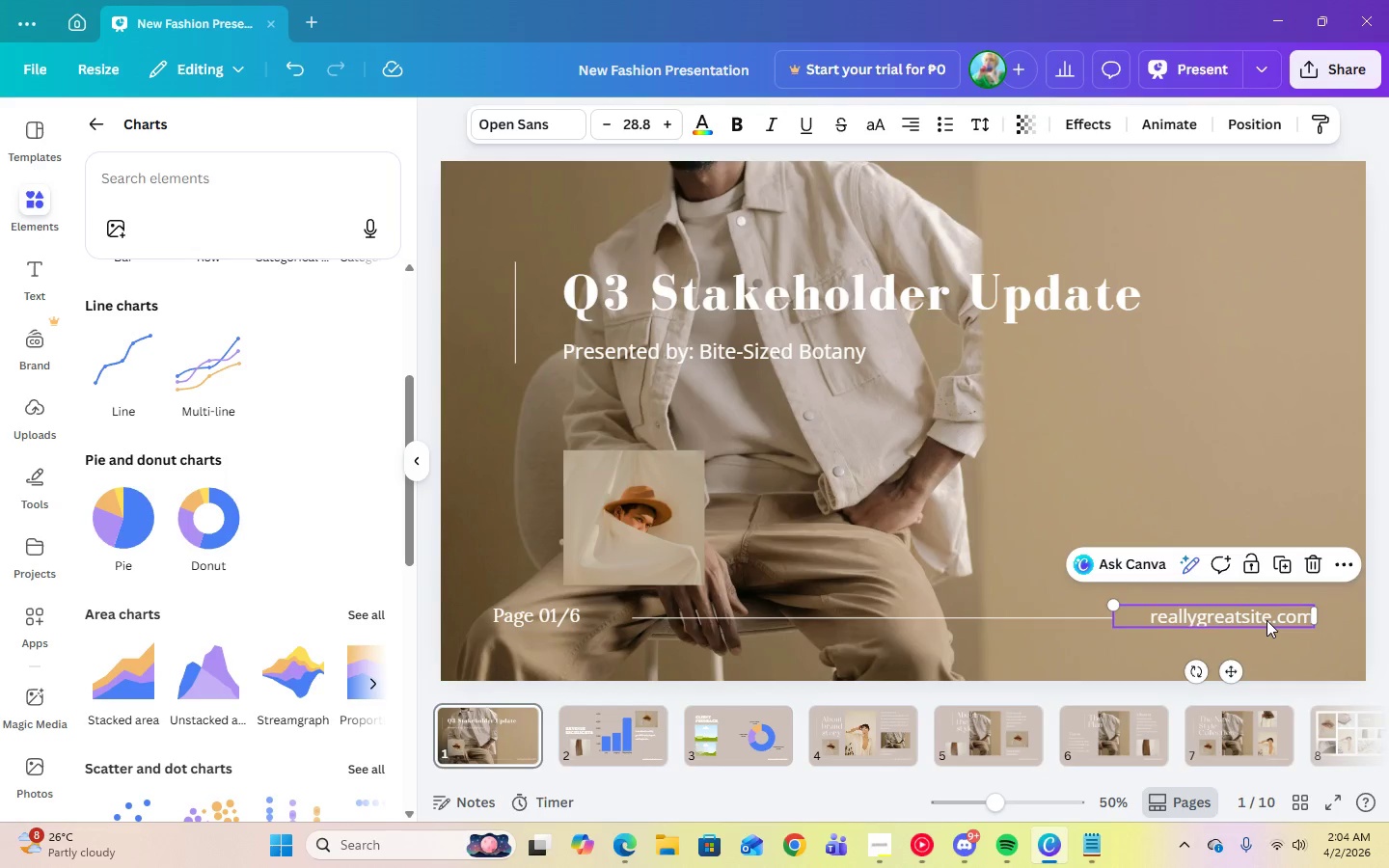 
double_click([1266, 620])
 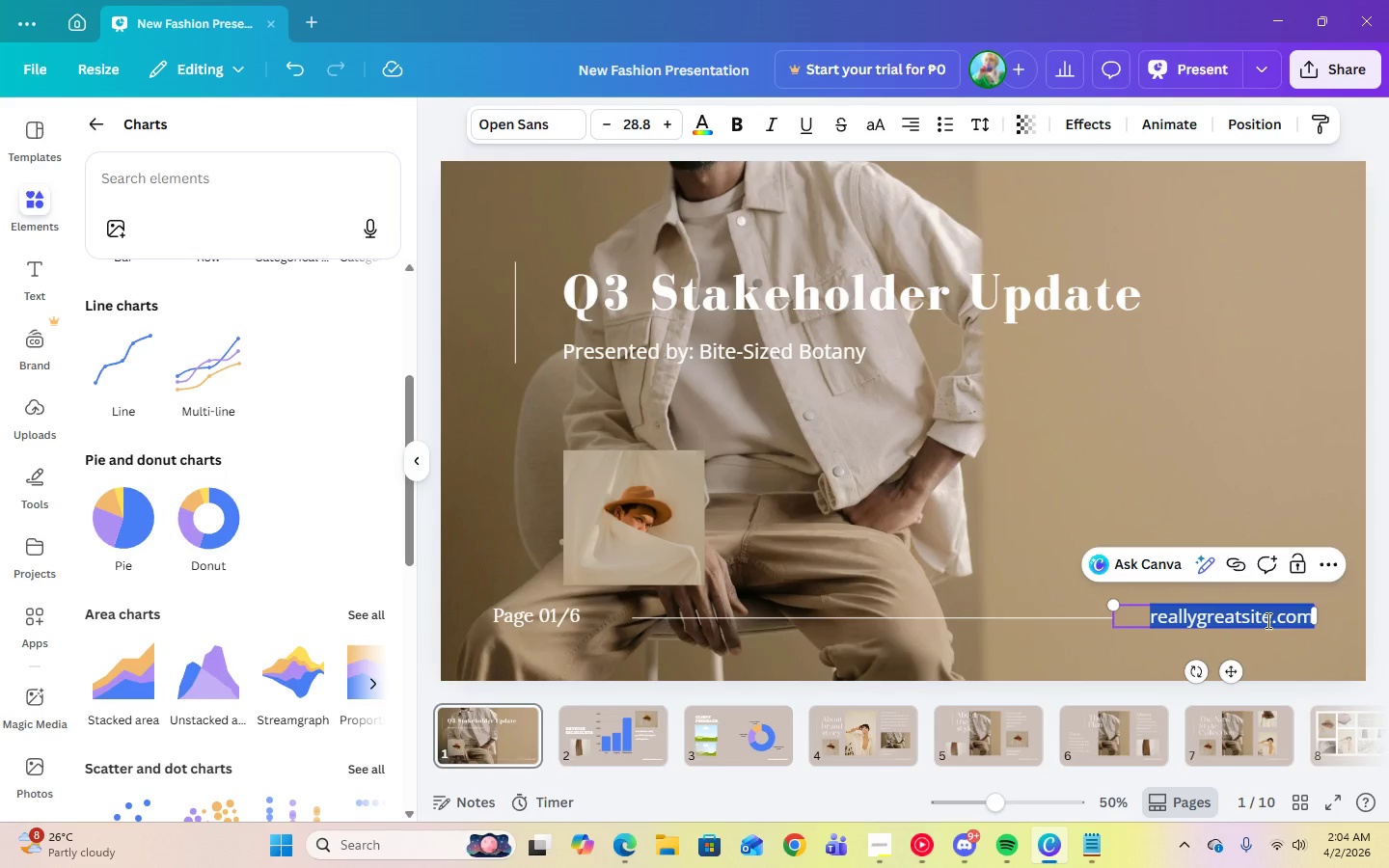 
type(bite-sizedbotany.com)
 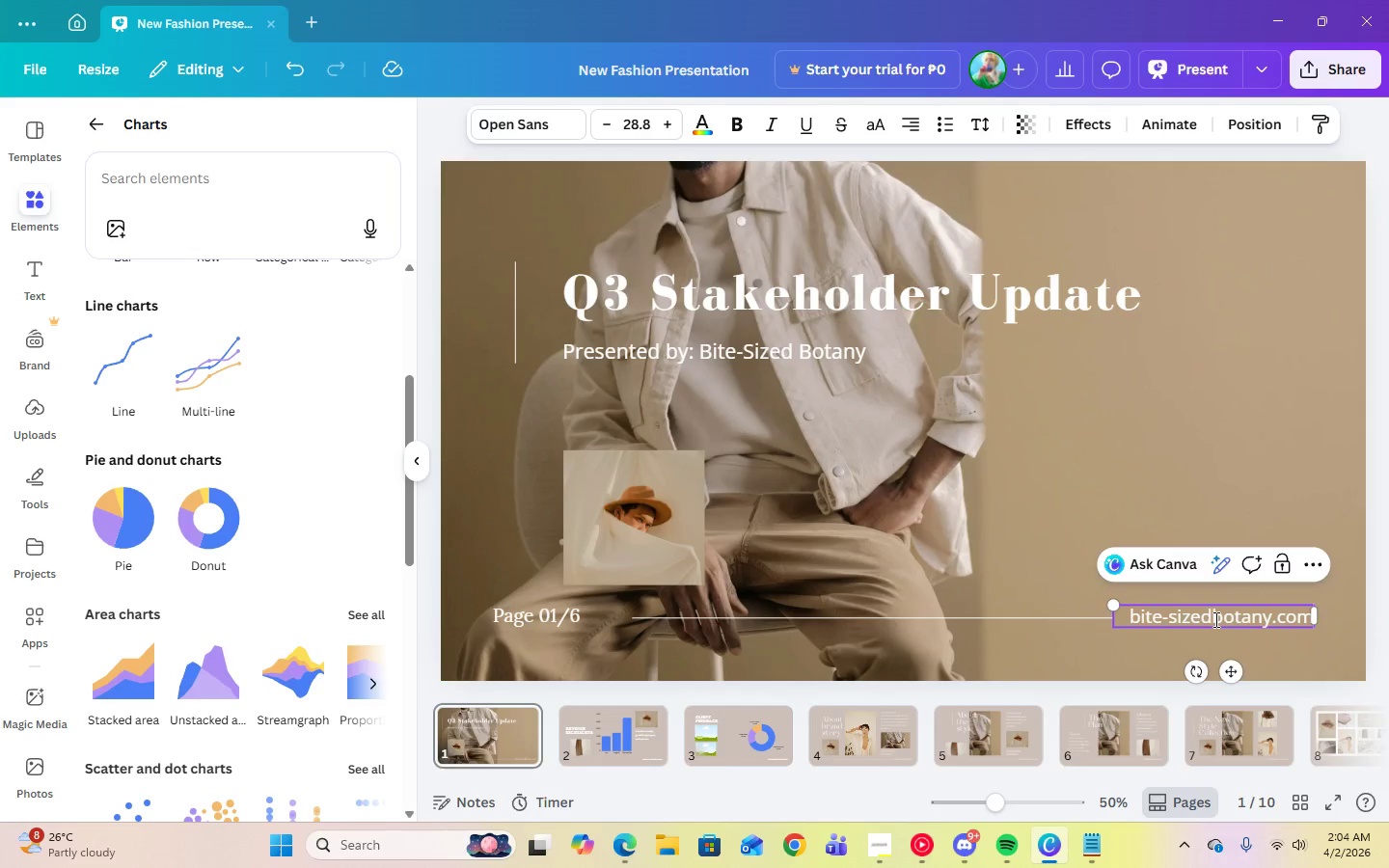 
left_click([1252, 432])
 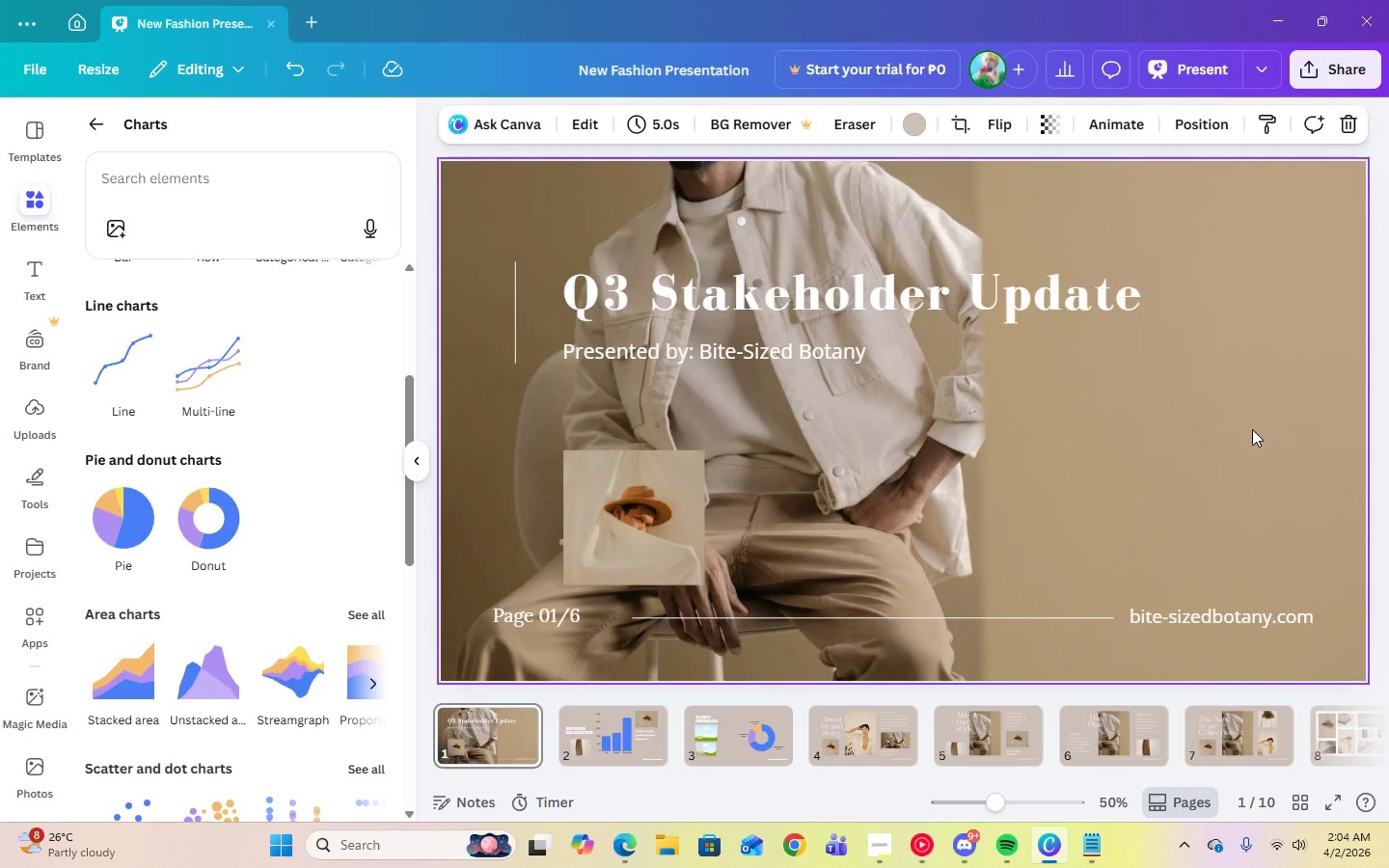 
left_click([599, 725])
 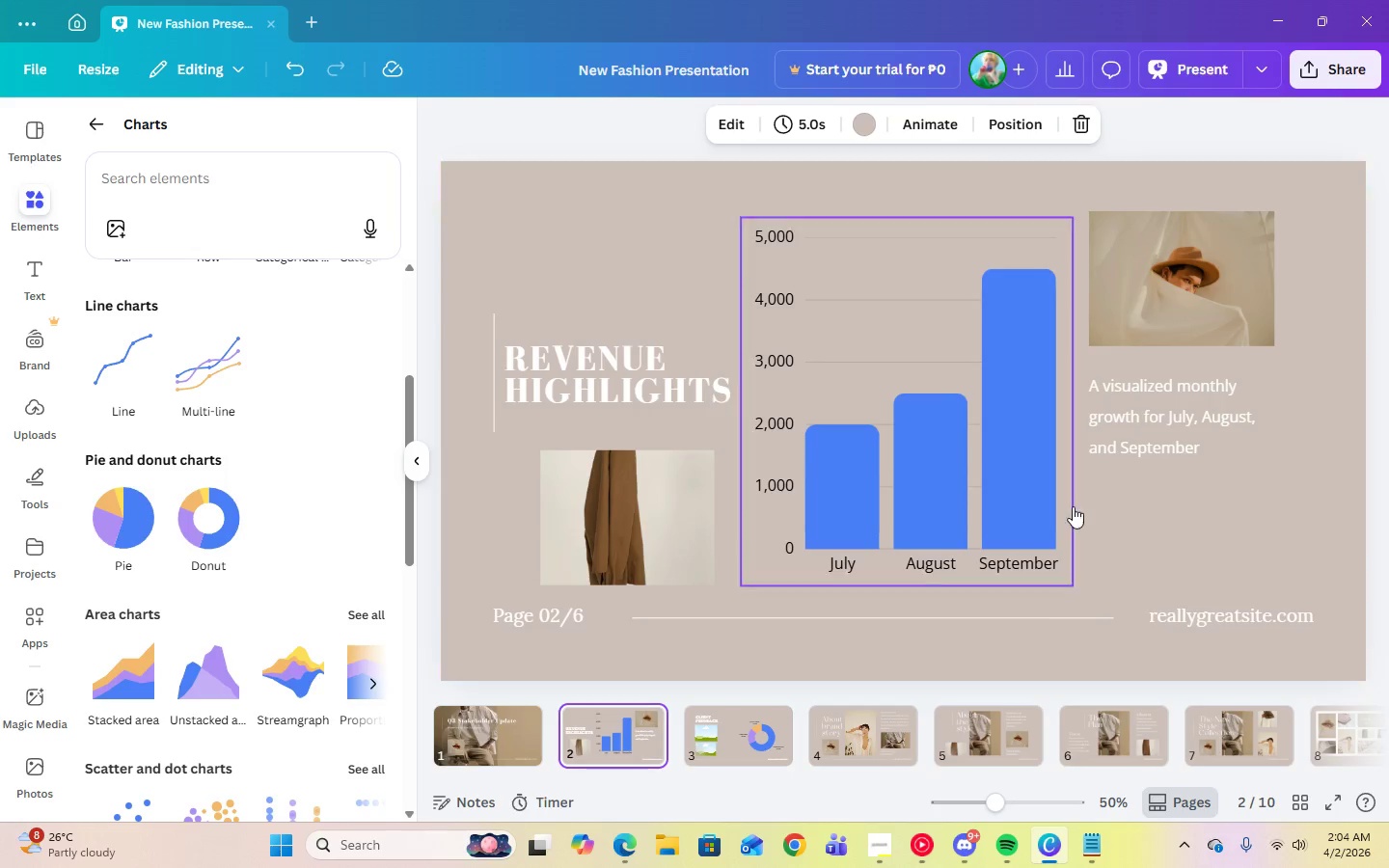 
left_click([1238, 400])
 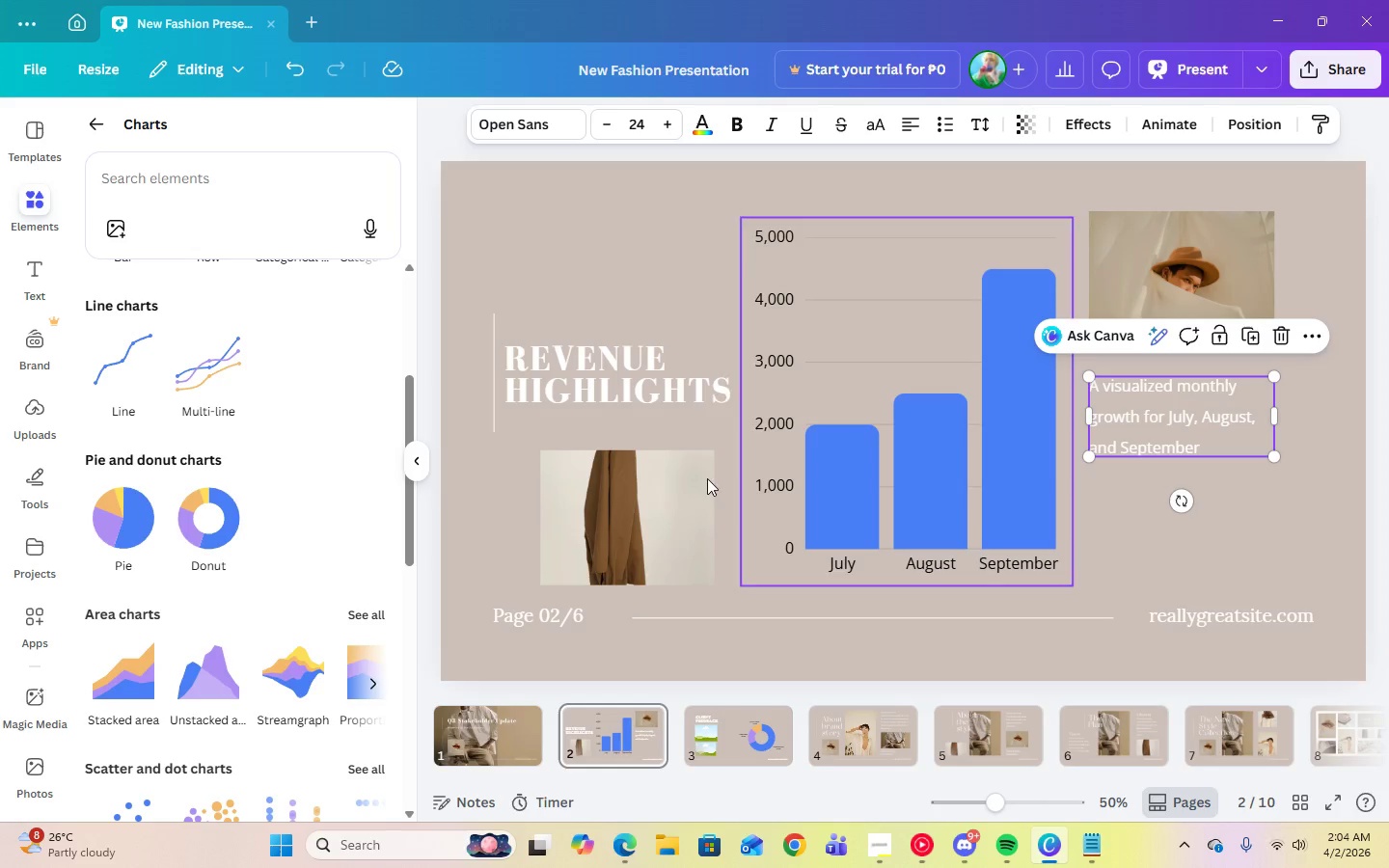 
left_click([623, 372])
 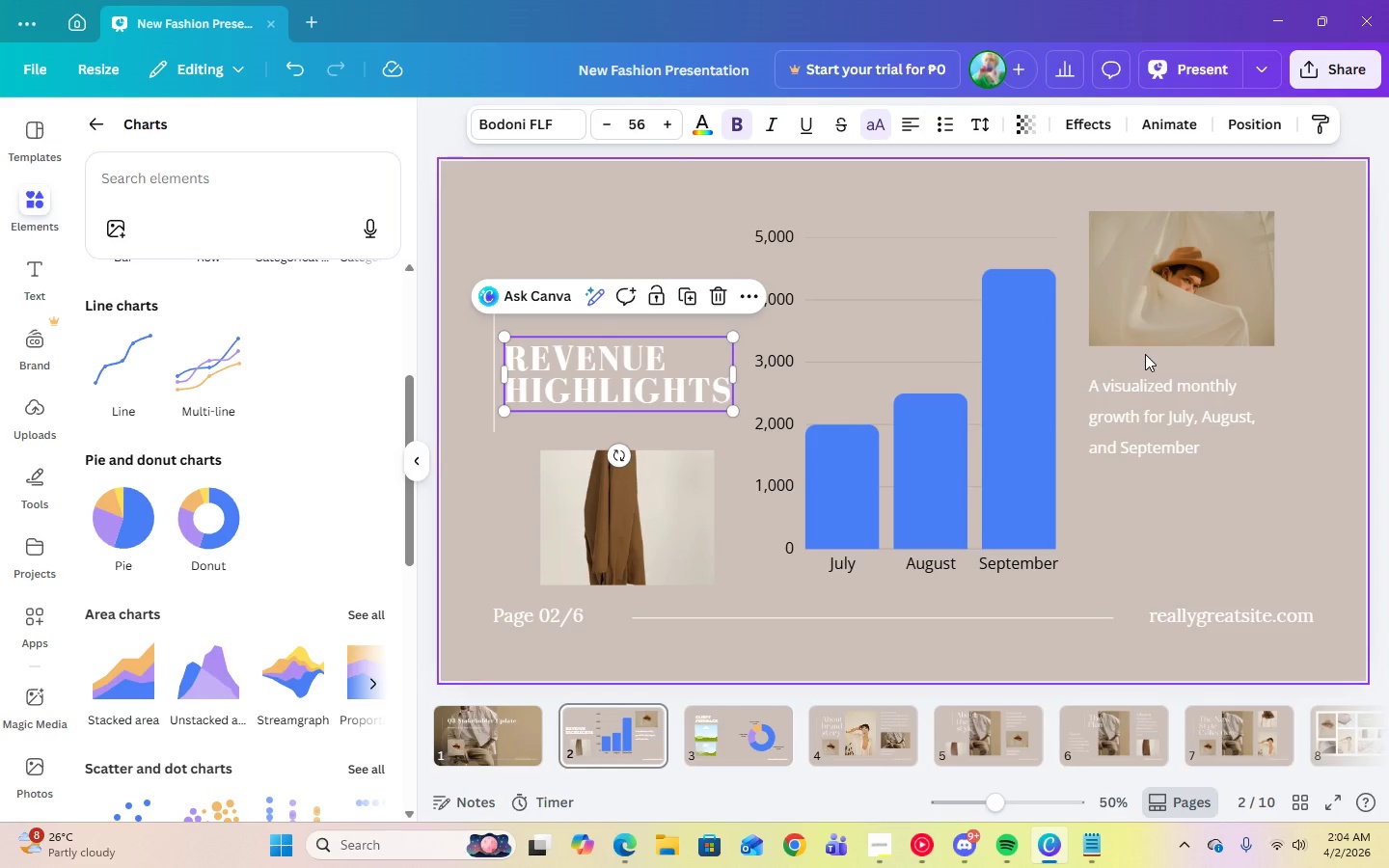 
scroll: coordinate [272, 460], scroll_direction: up, amount: 4.0
 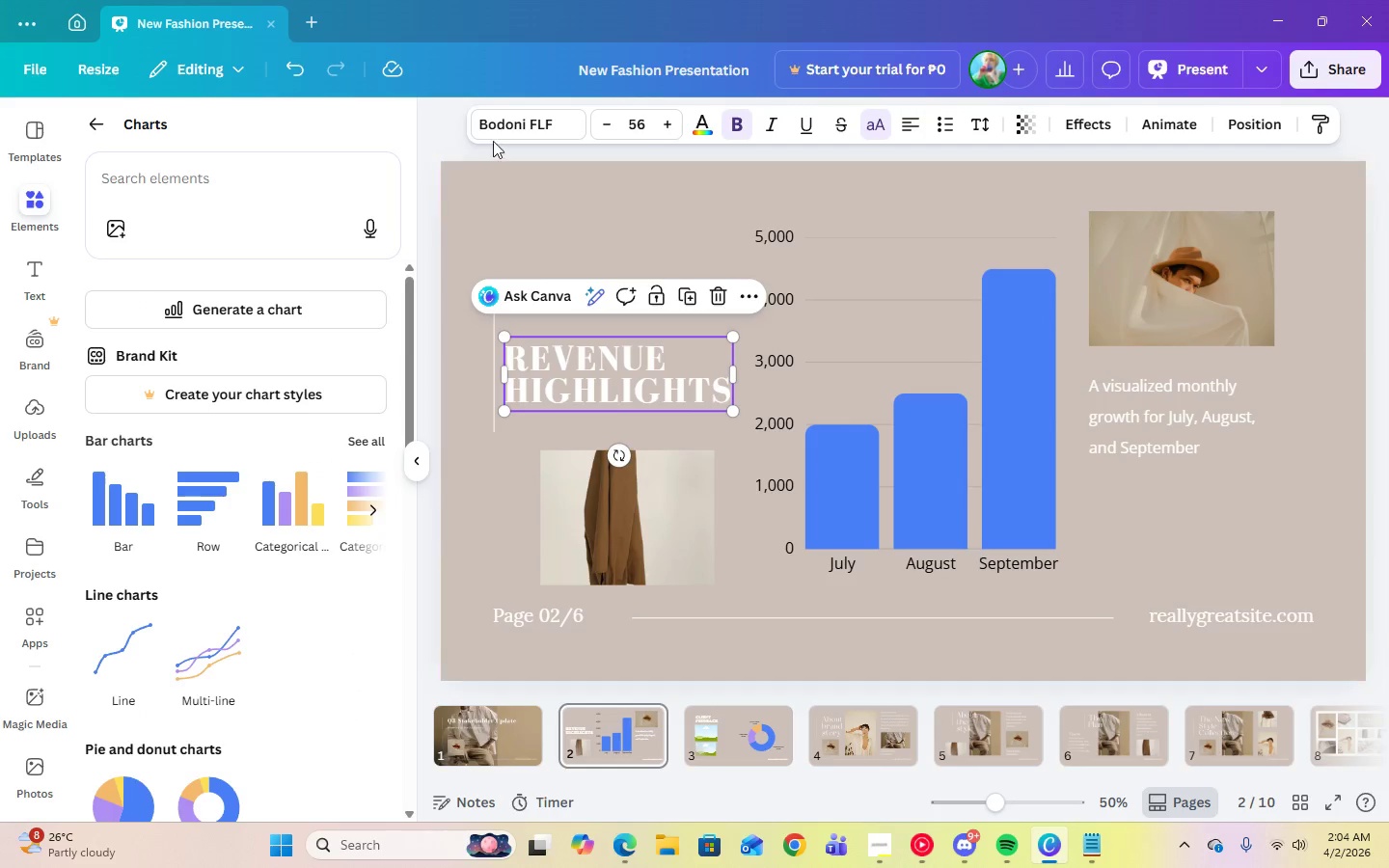 
left_click([496, 131])
 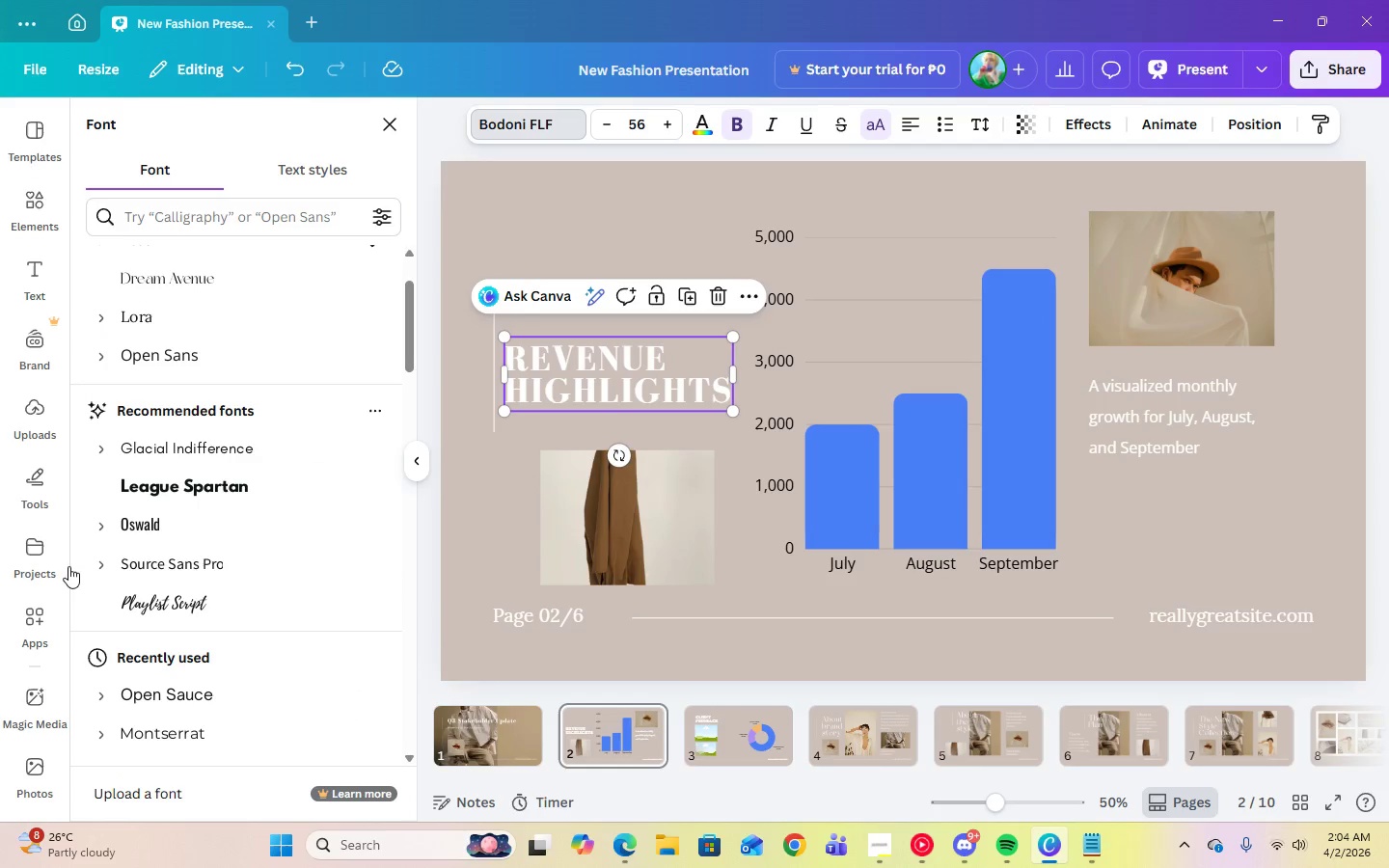 
left_click([104, 562])
 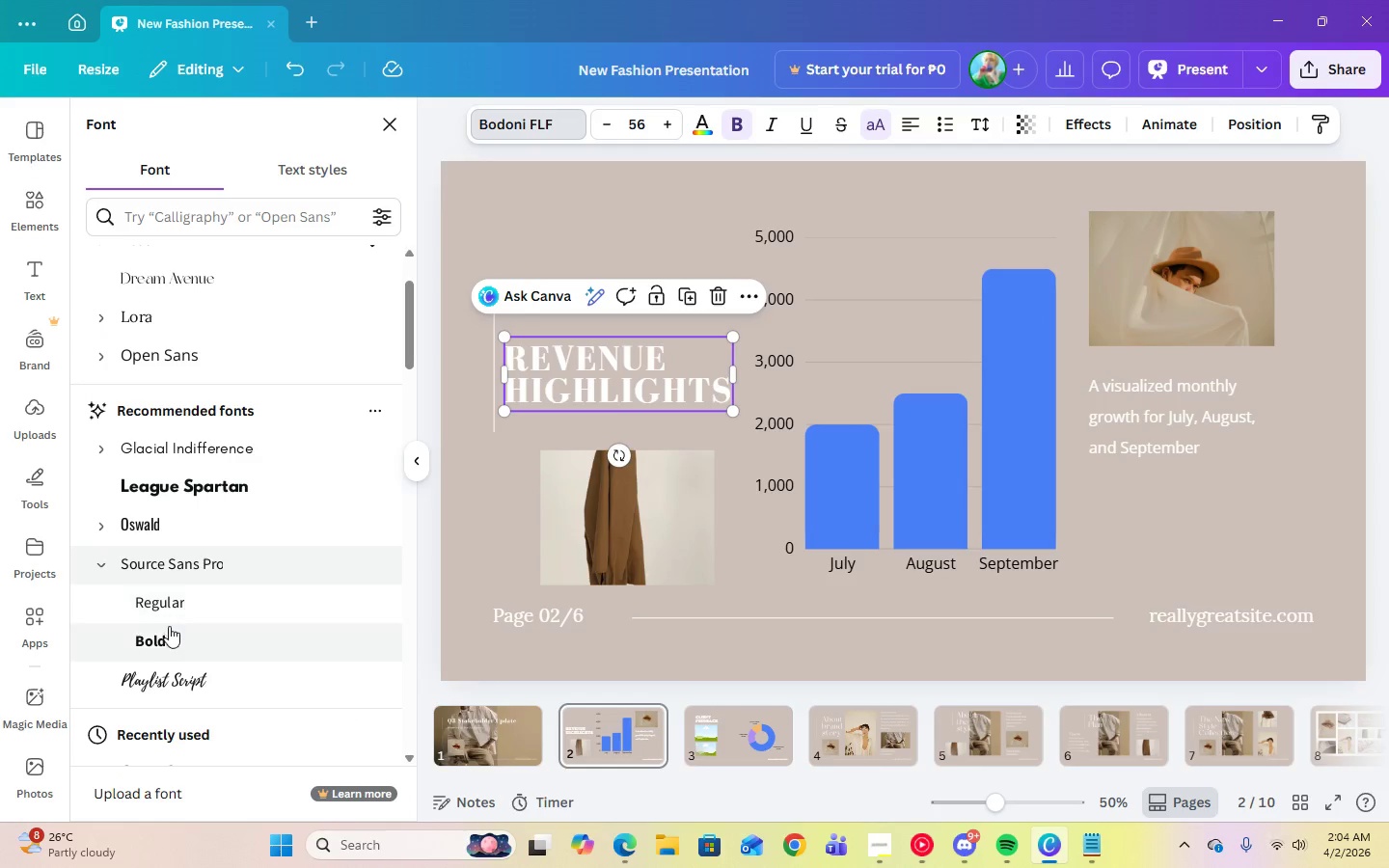 
left_click([169, 637])
 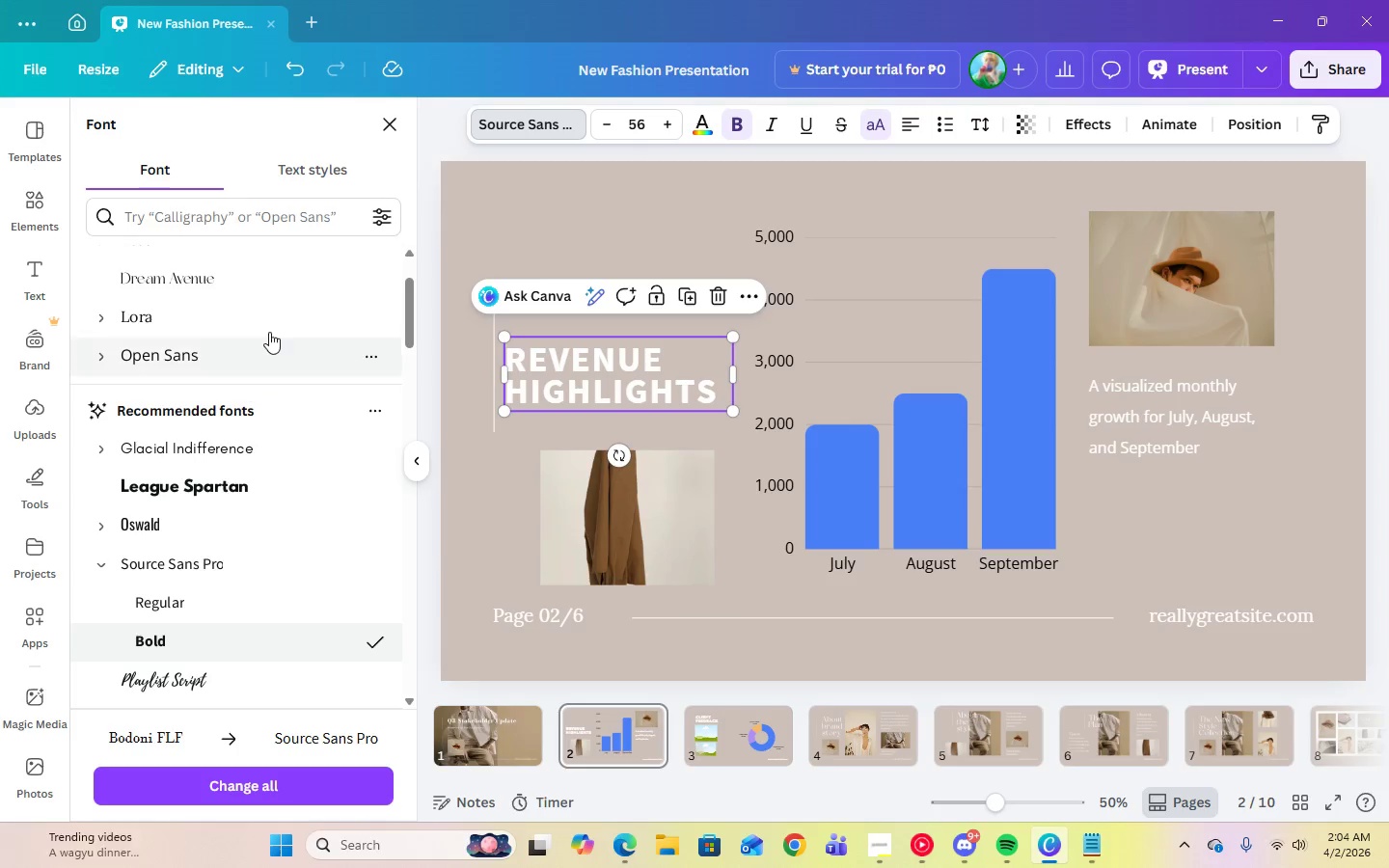 
left_click([1179, 519])
 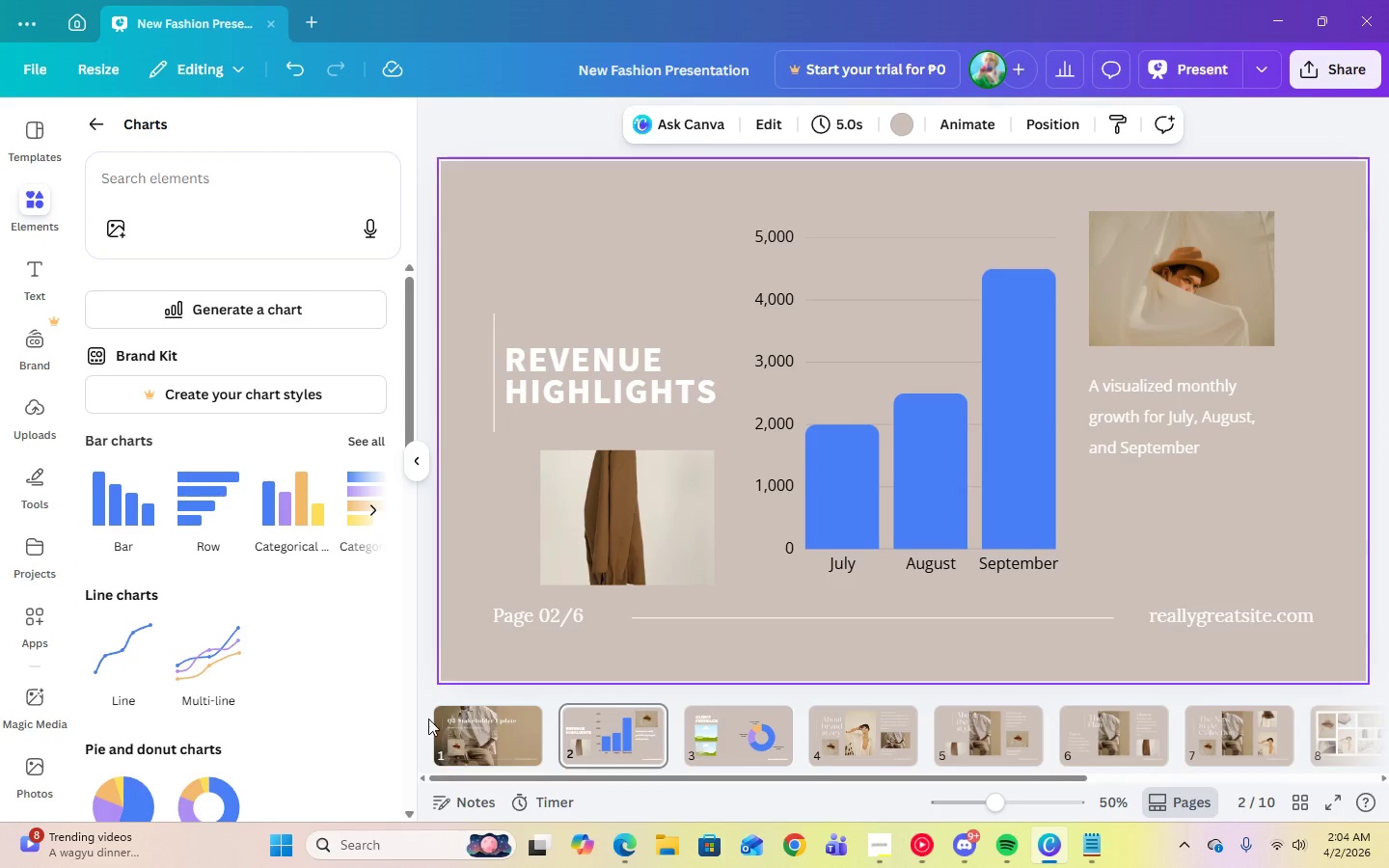 
left_click([467, 730])
 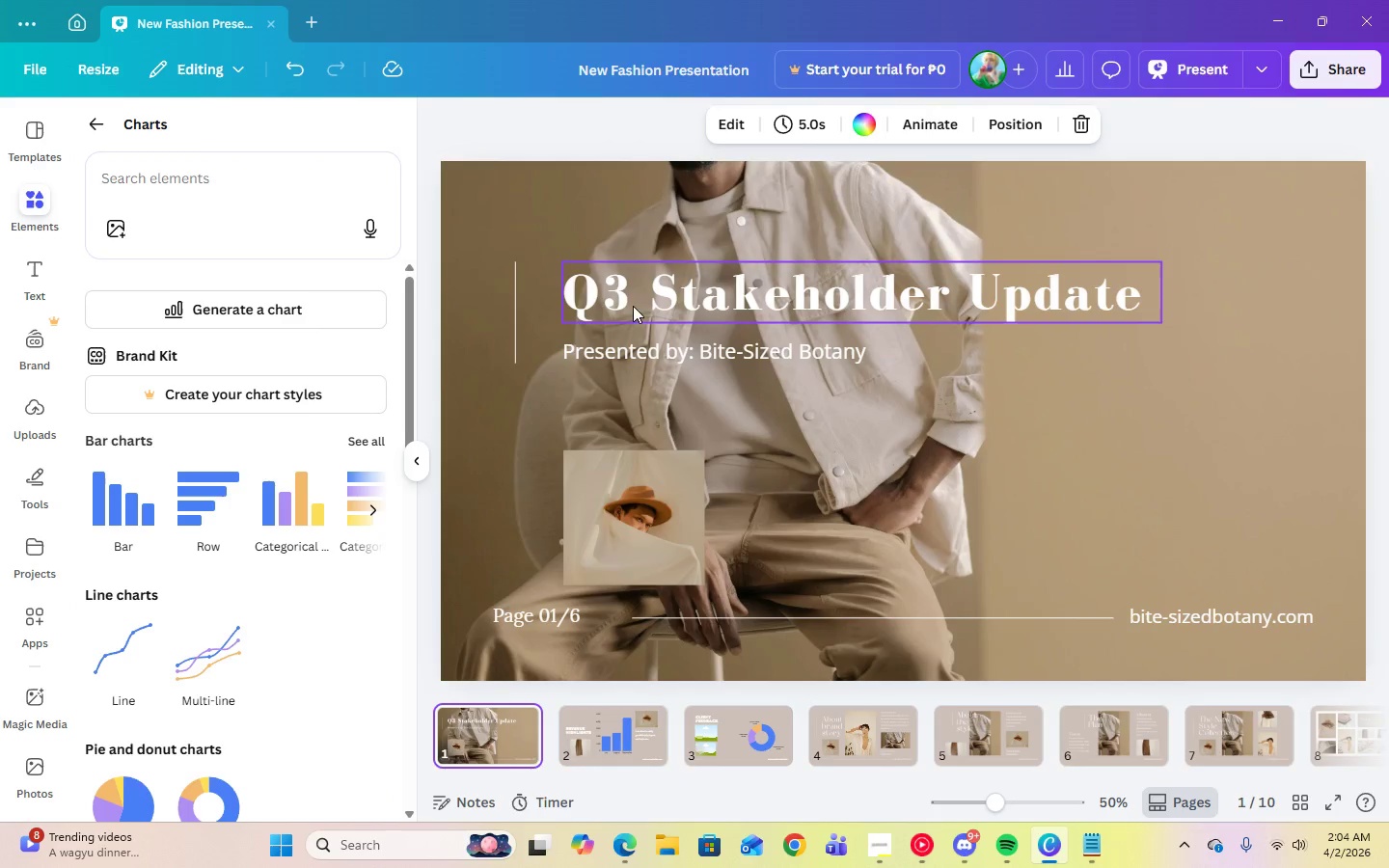 
left_click([642, 296])
 